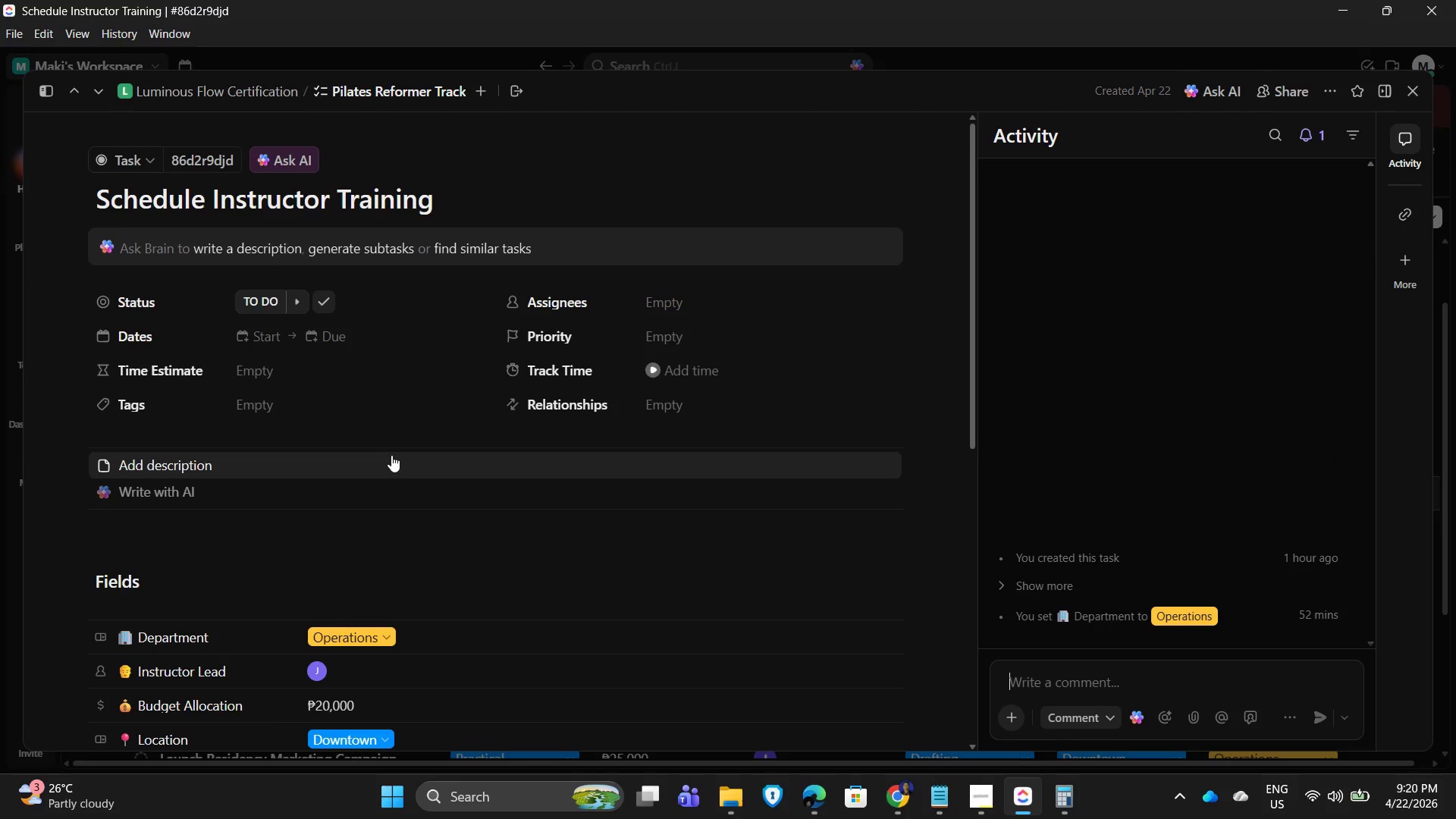 
left_click([202, 464])
 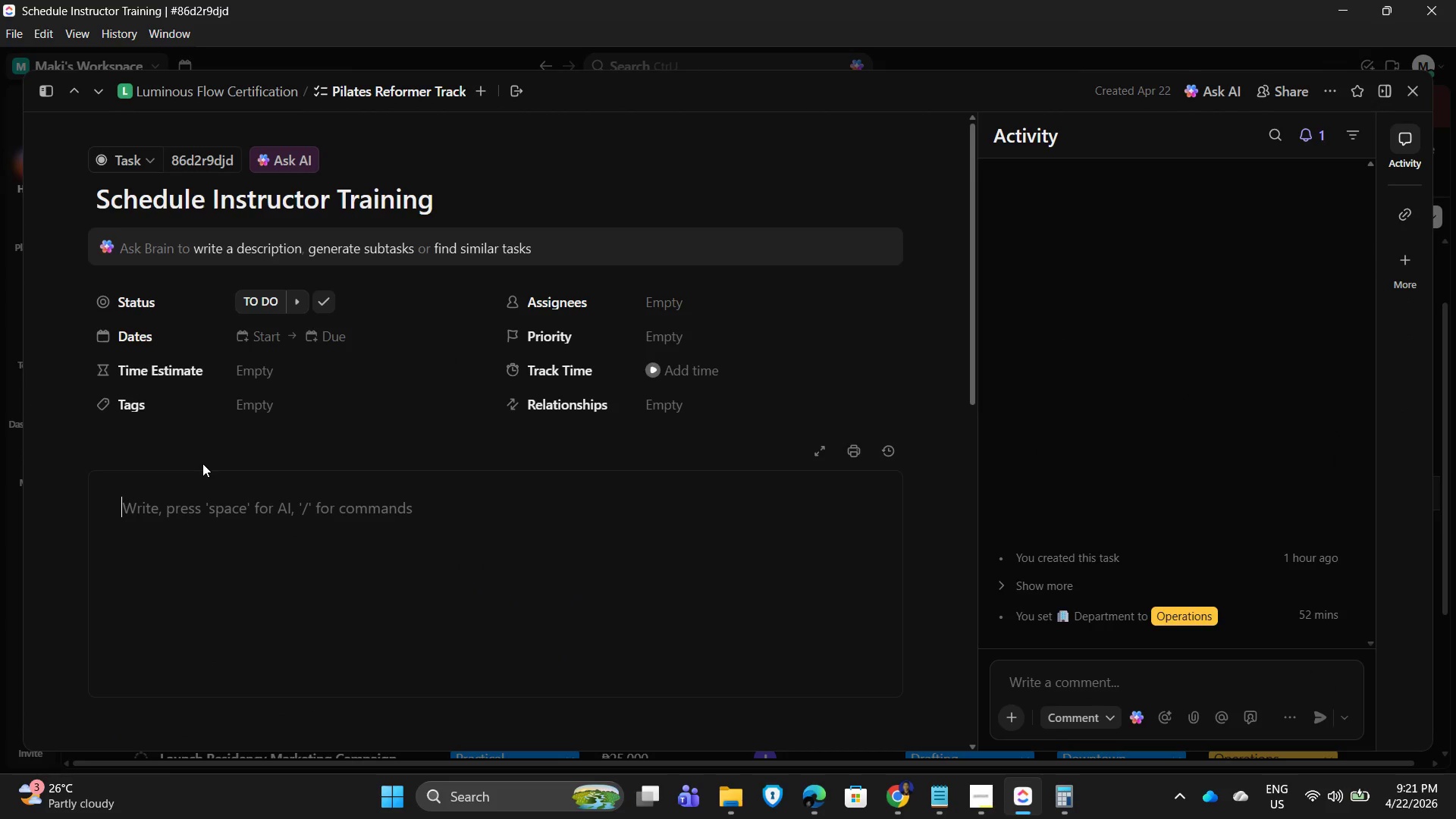 
type(Plan and organize internal training sessions a)
key(Backspace)
type(for ub)
key(Backspace)
key(Backspace)
type(instry)
key(Backspace)
type(ctors.)
 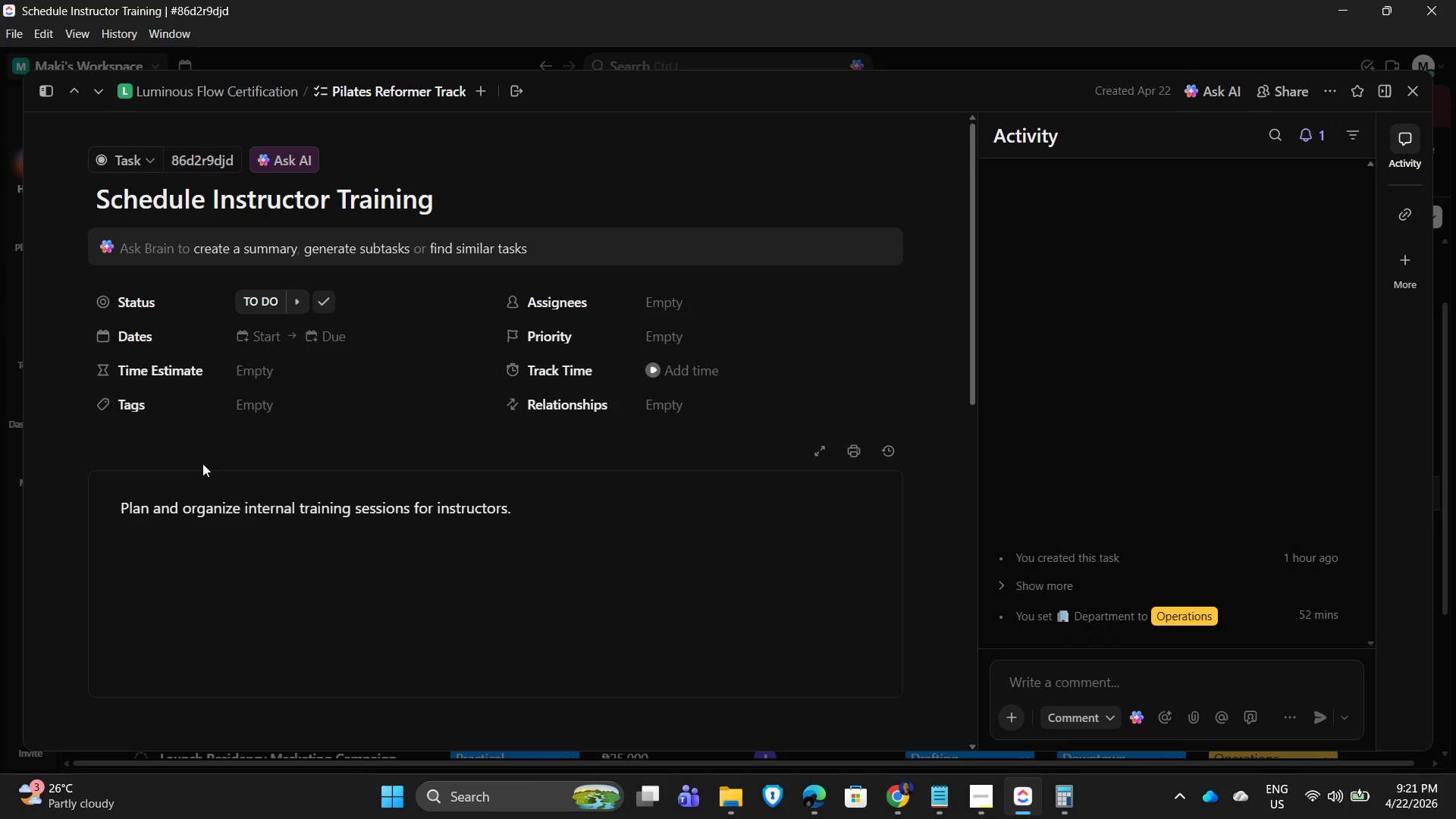 
scroll: coordinate [190, 440], scroll_direction: none, amount: 0.0
 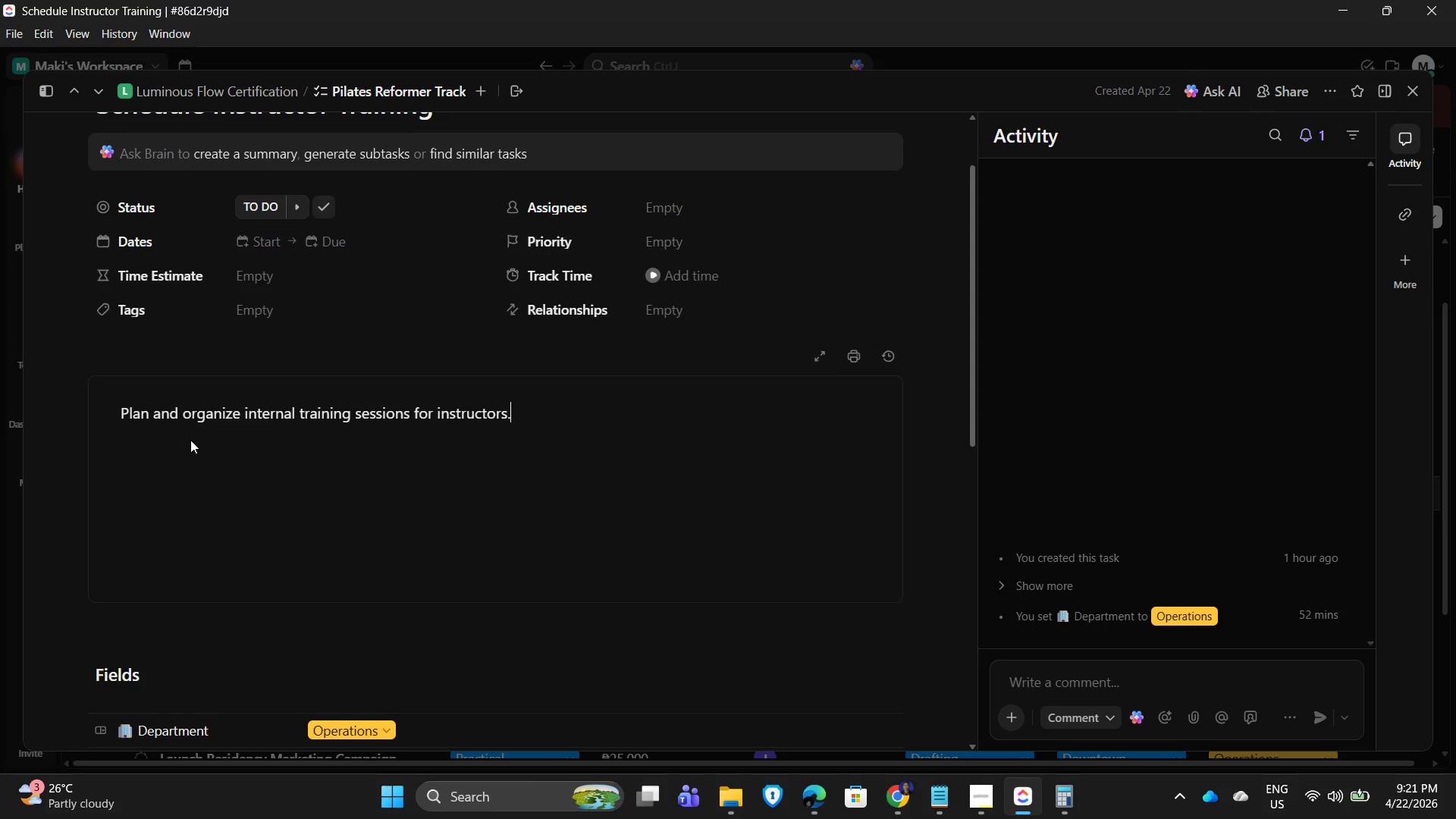 
scroll: coordinate [187, 442], scroll_direction: down, amount: 6.0
 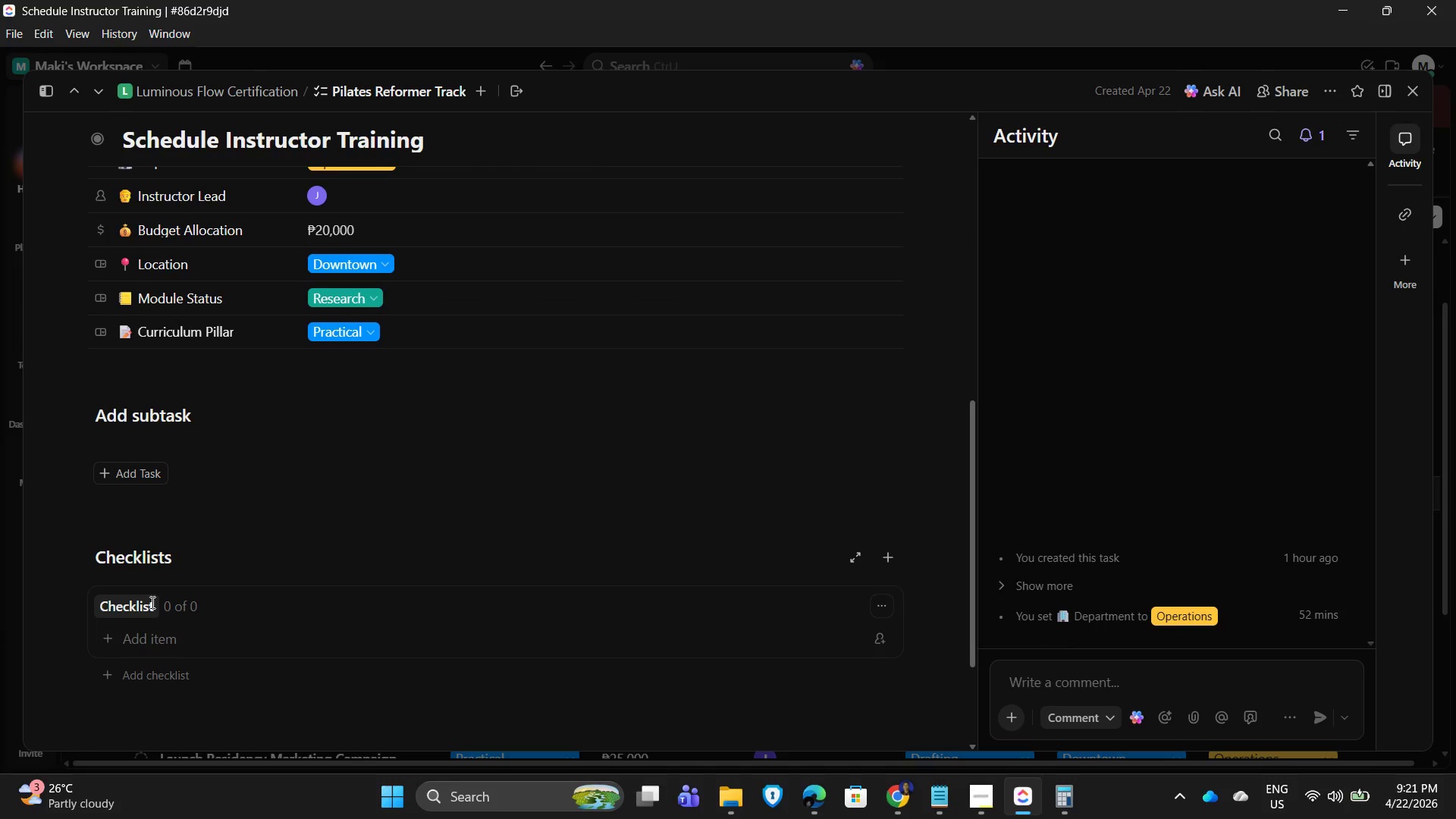 
left_click([163, 635])
 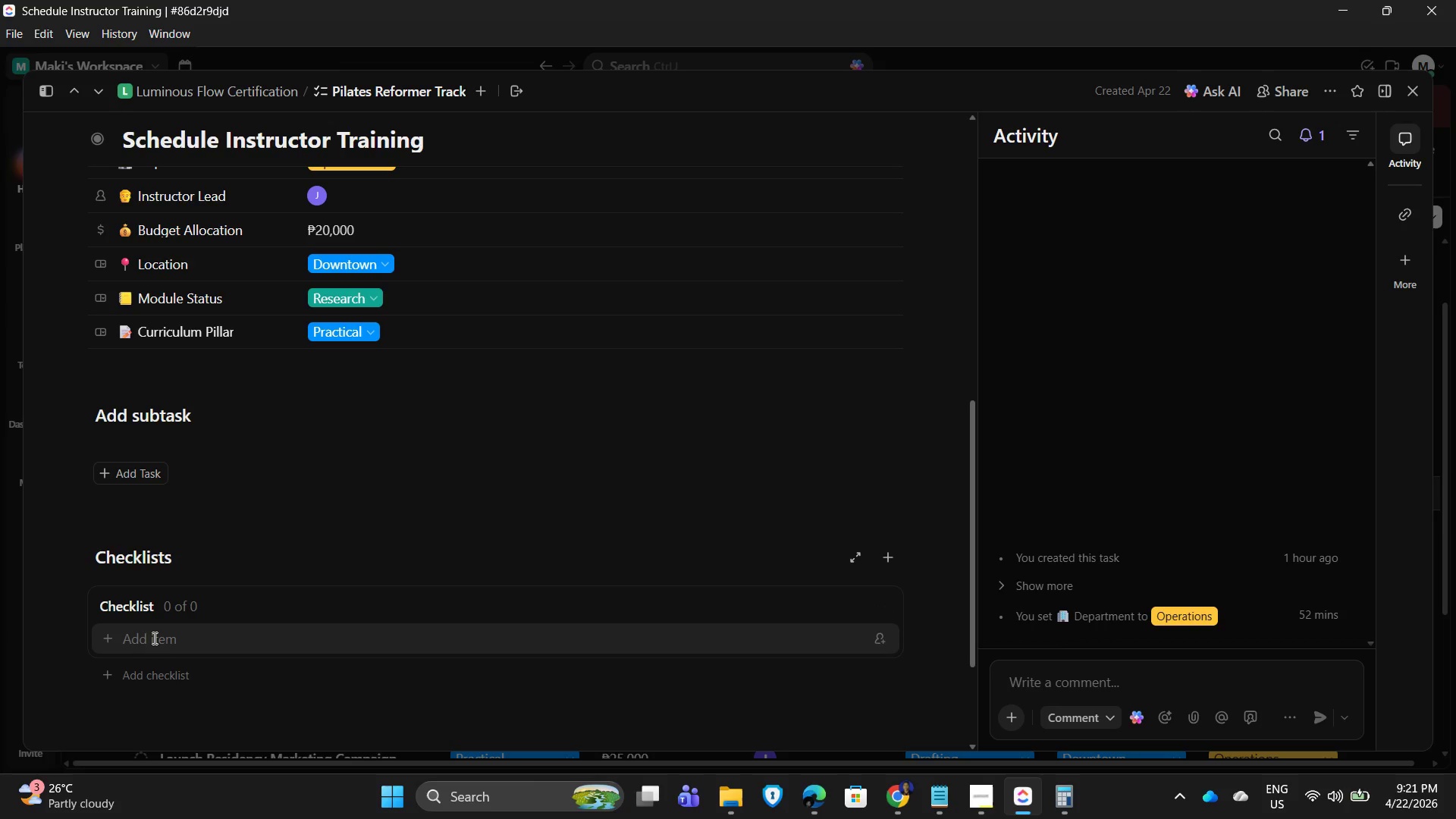 
wait(6.97)
 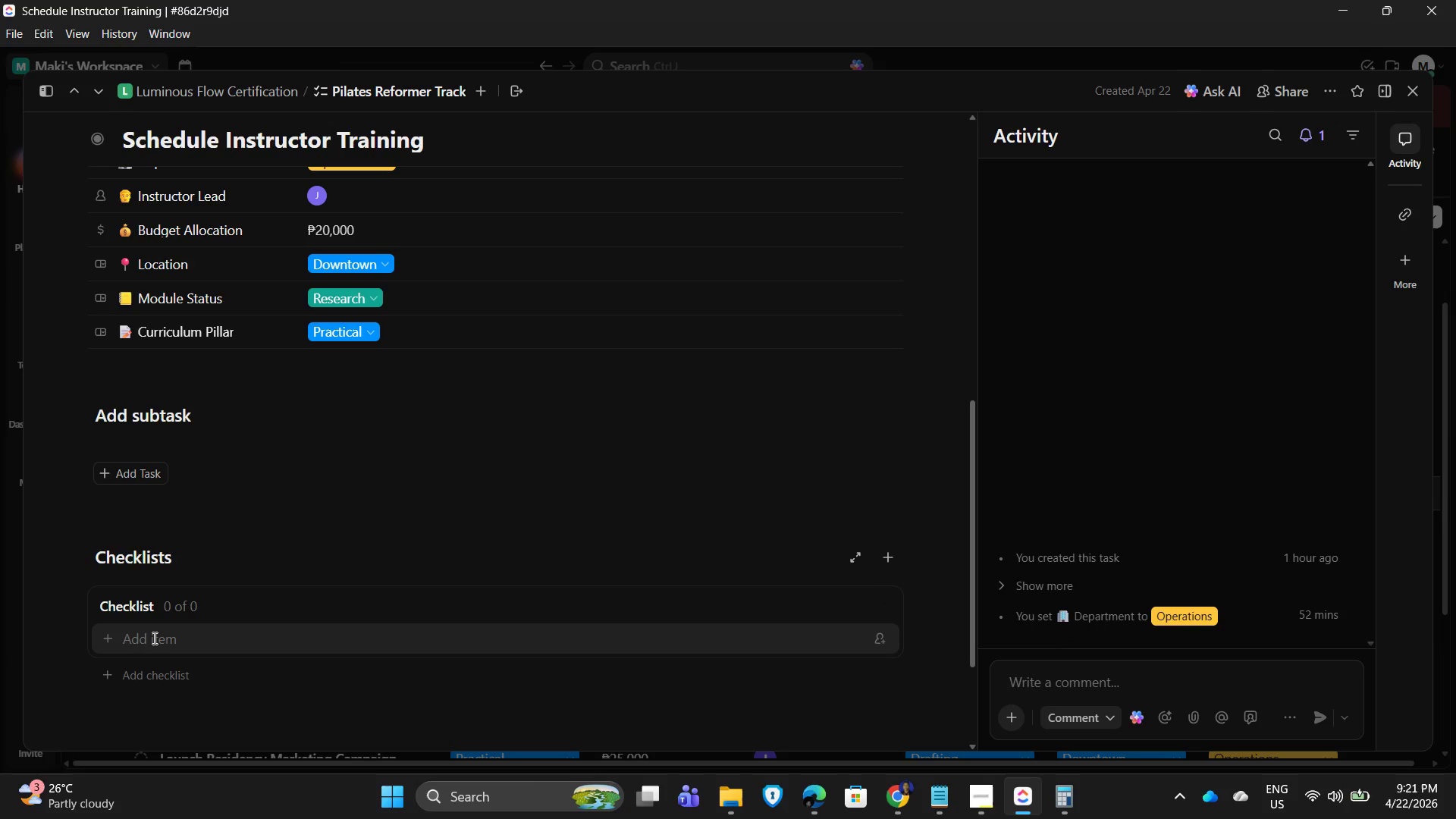 
type(Set scheduole )
 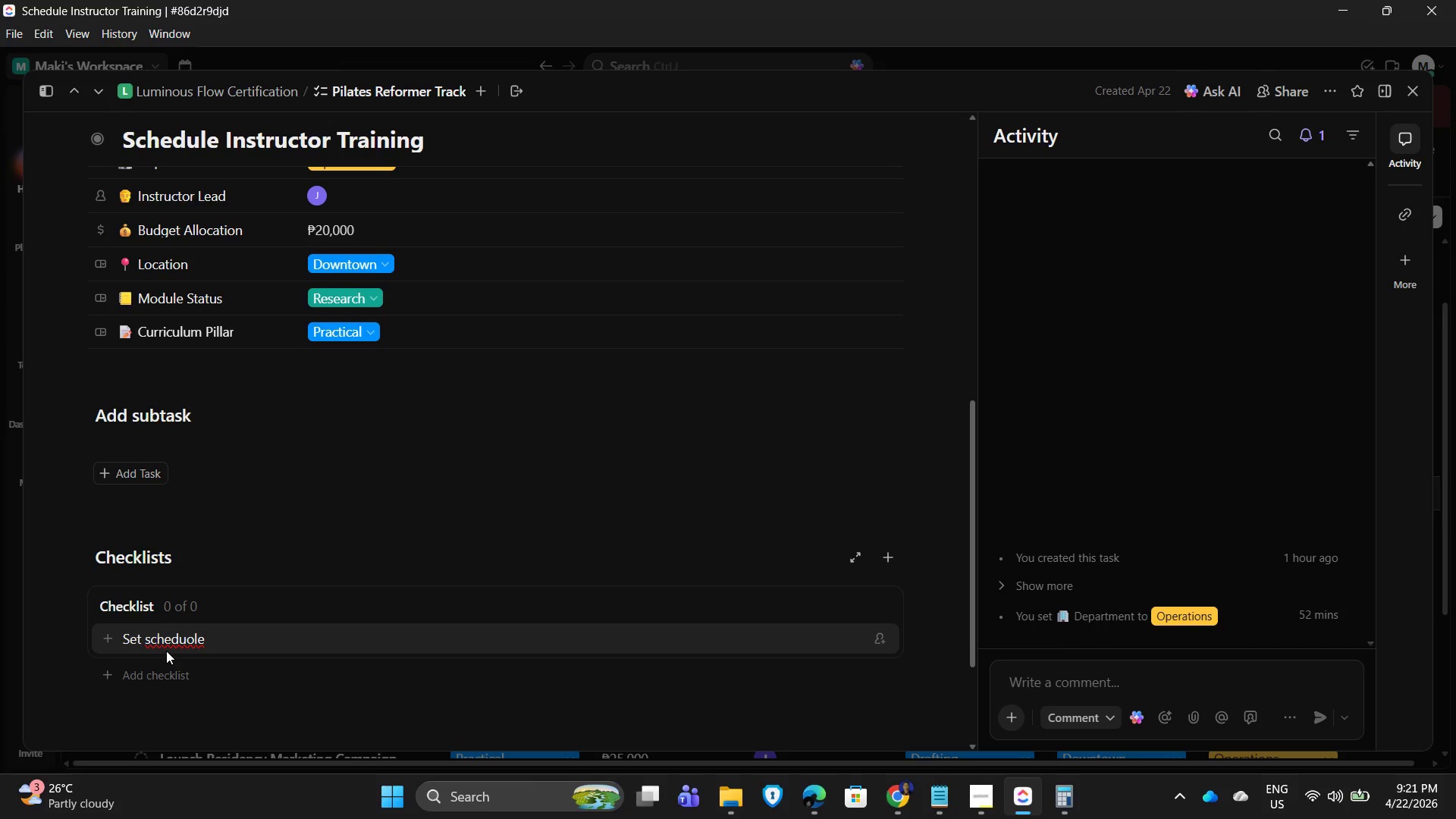 
key(Backspace)
key(Backspace)
key(Backspace)
key(Backspace)
type(le)
 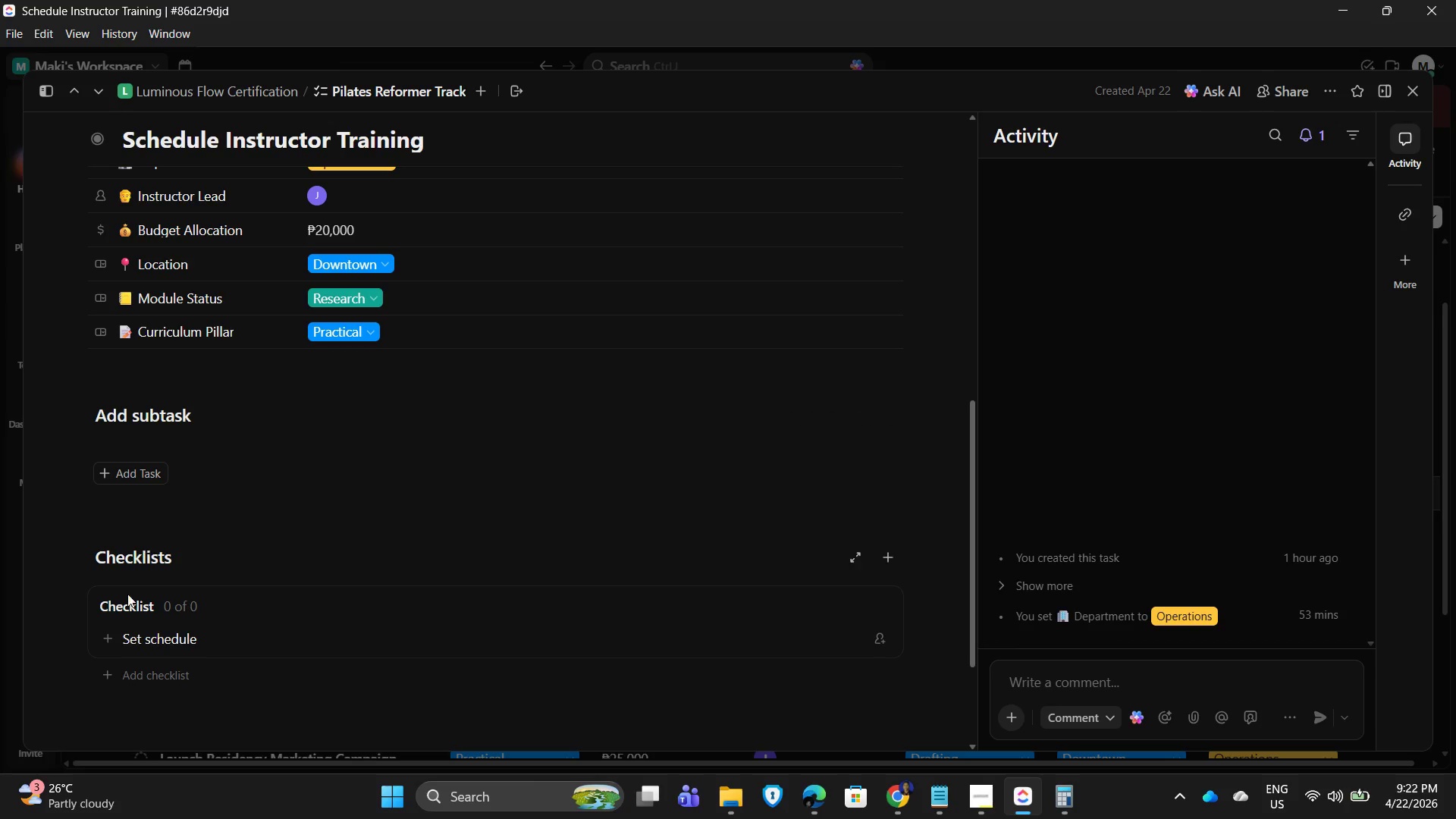 
wait(46.06)
 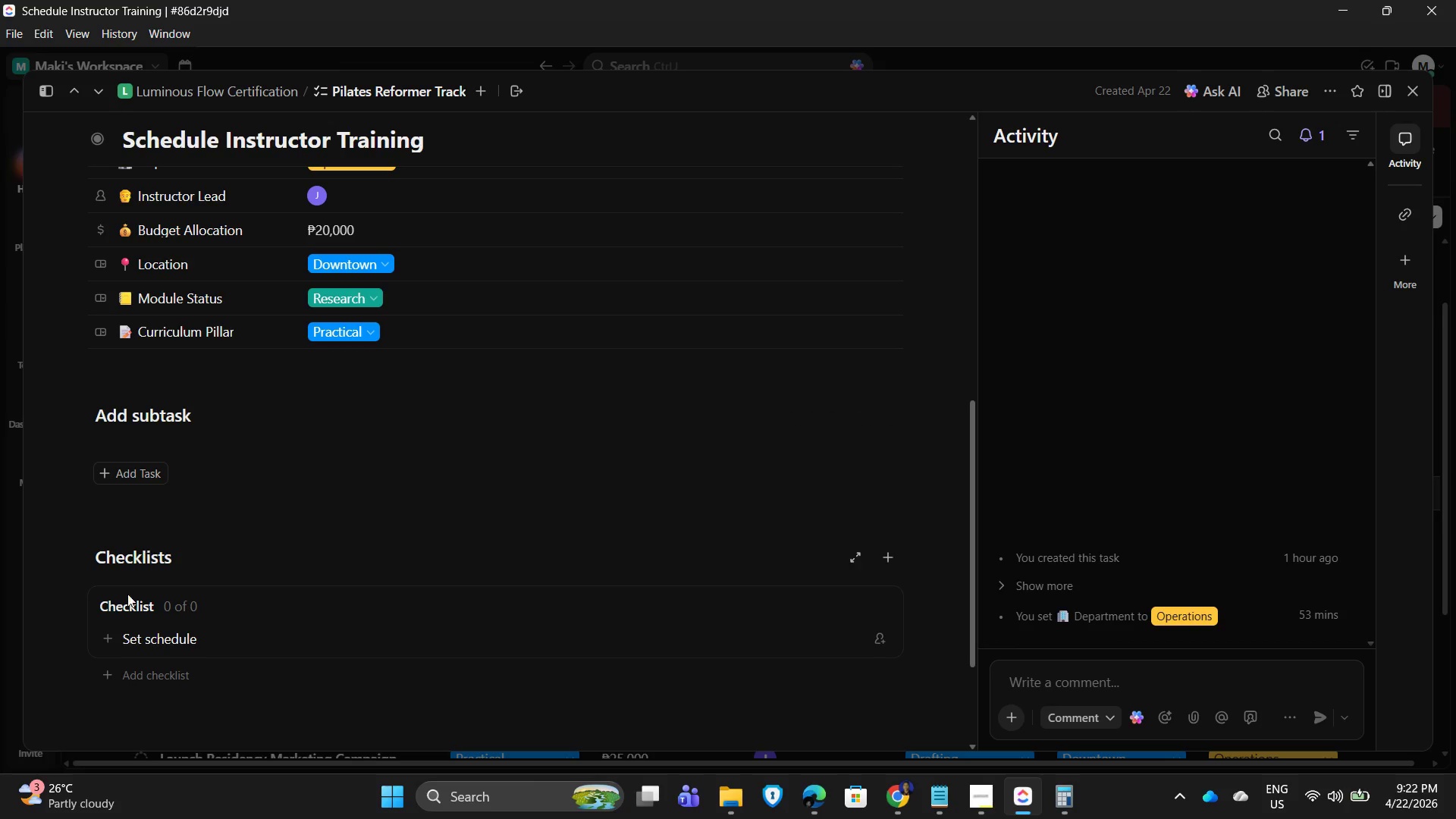 
key(Enter)
 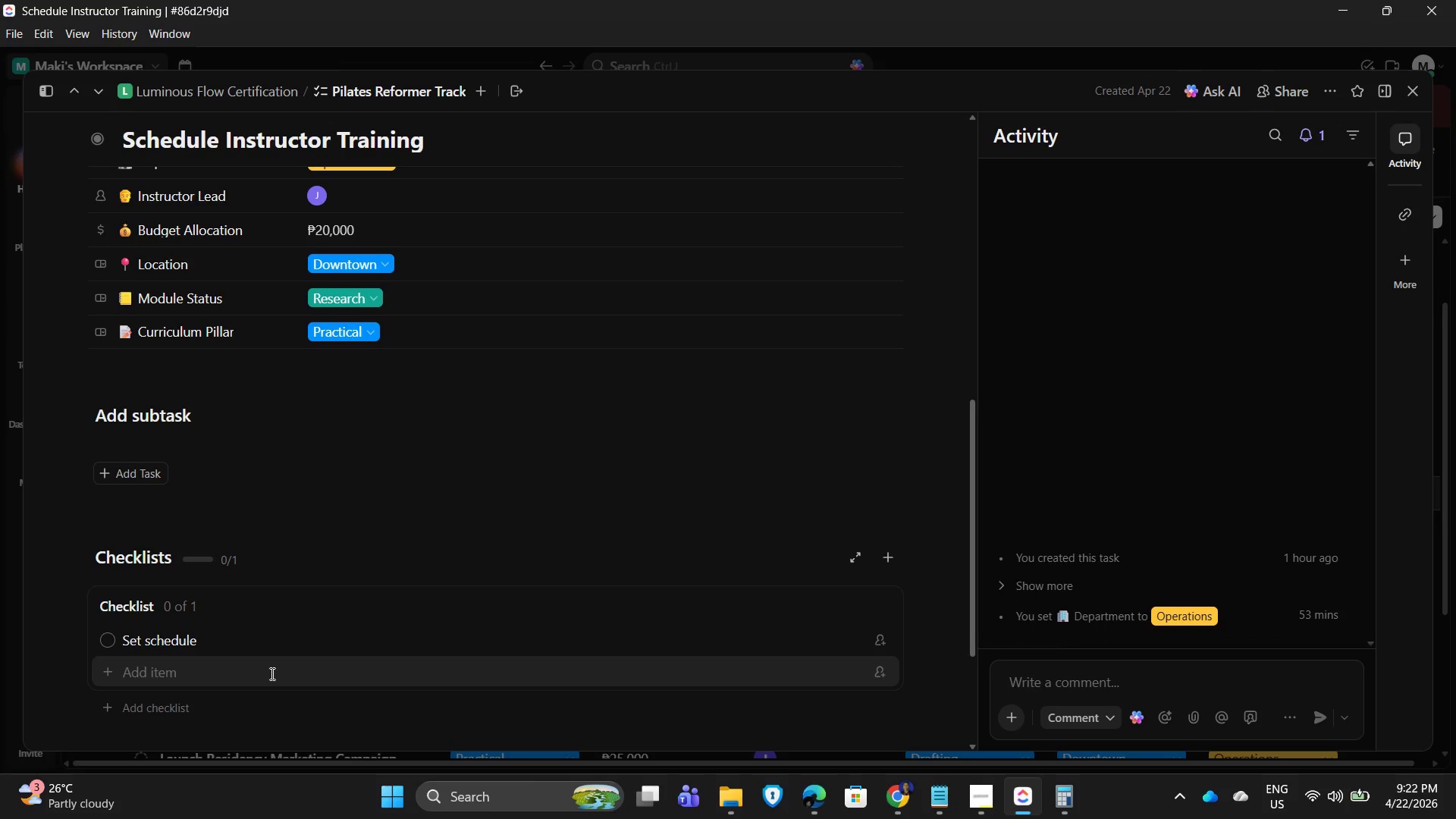 
wait(14.38)
 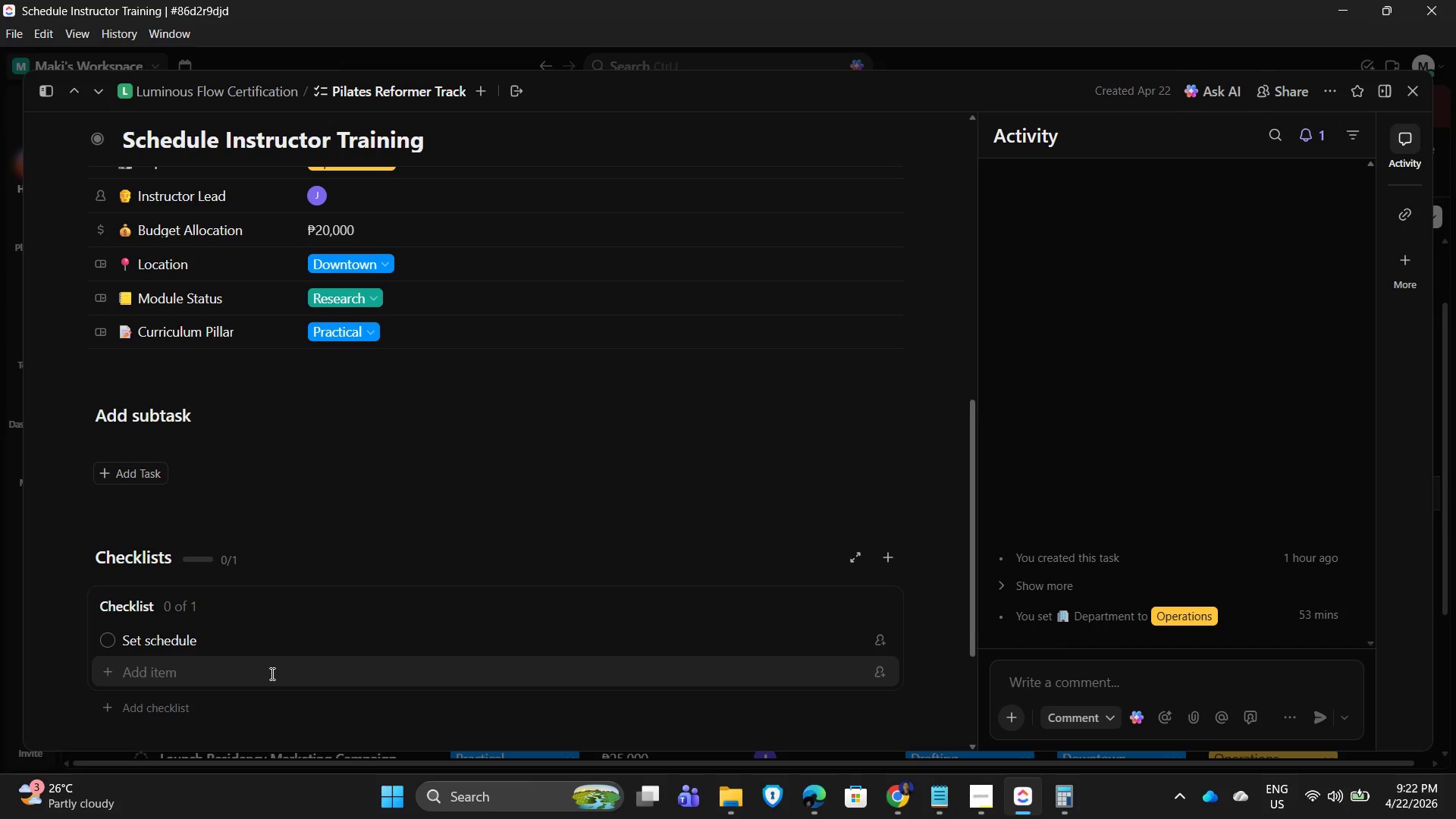 
key(Control+ControlLeft)
 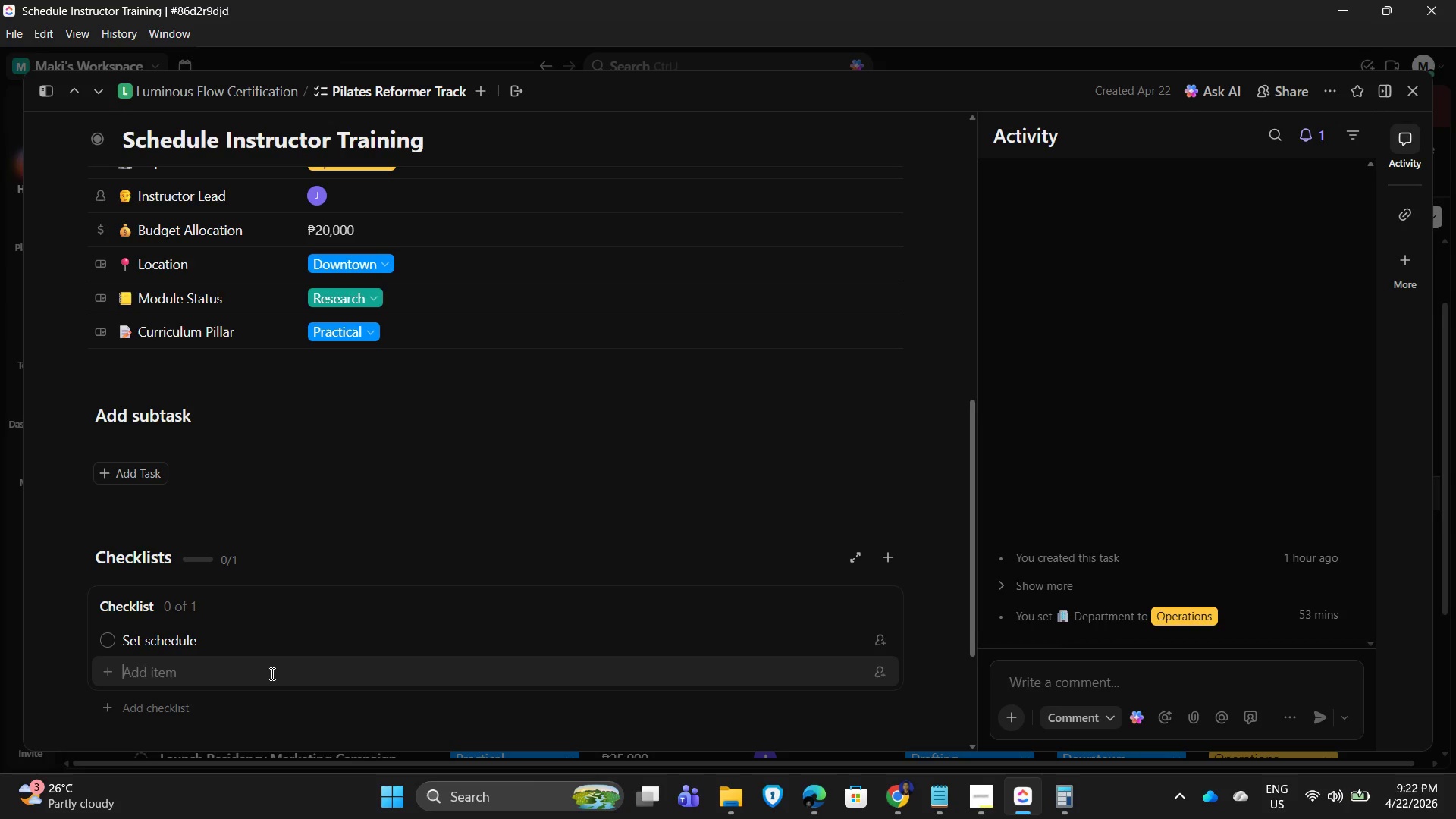 
type(Assign traini)
 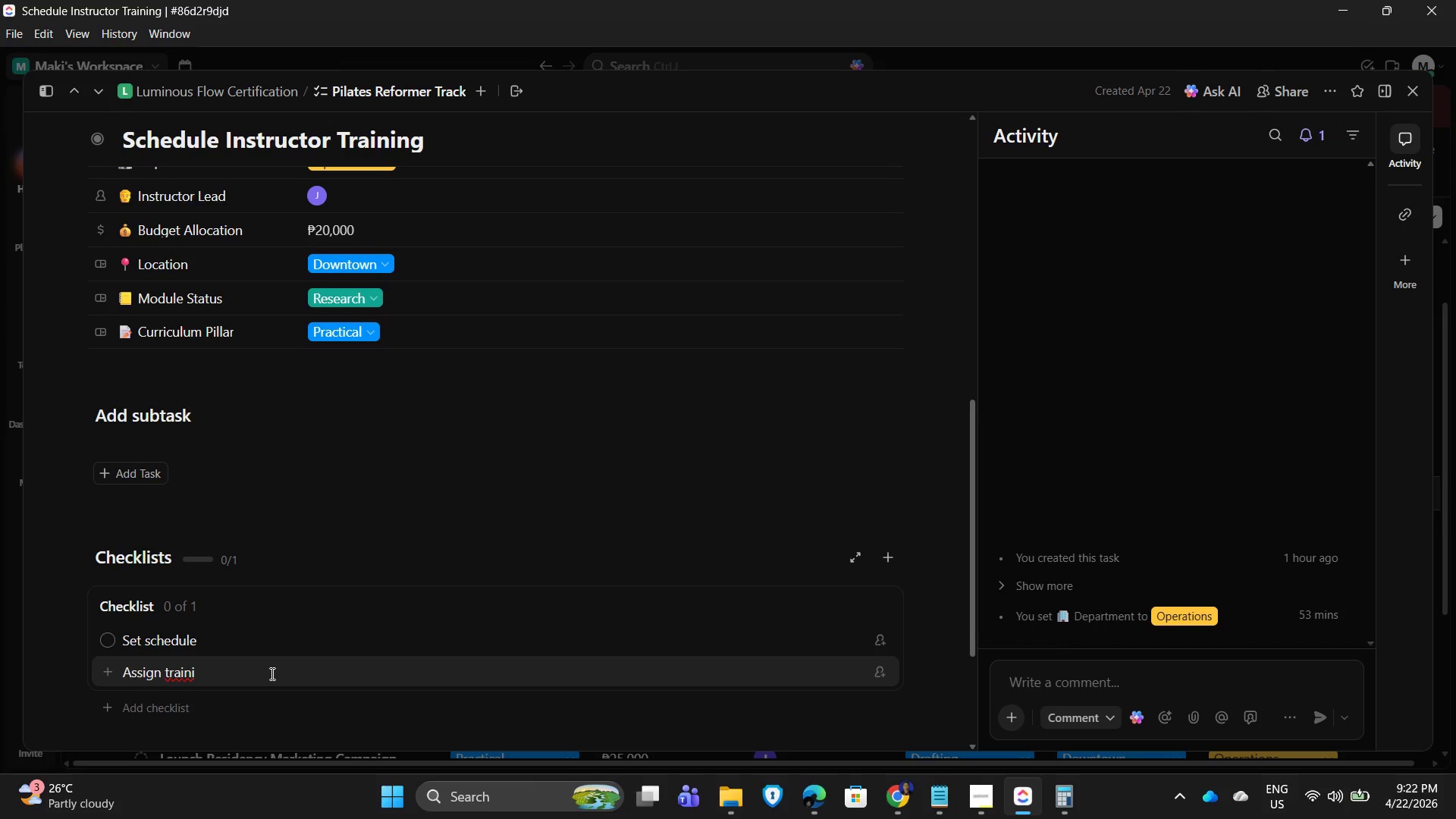 
key(Backspace)
type(ers)
 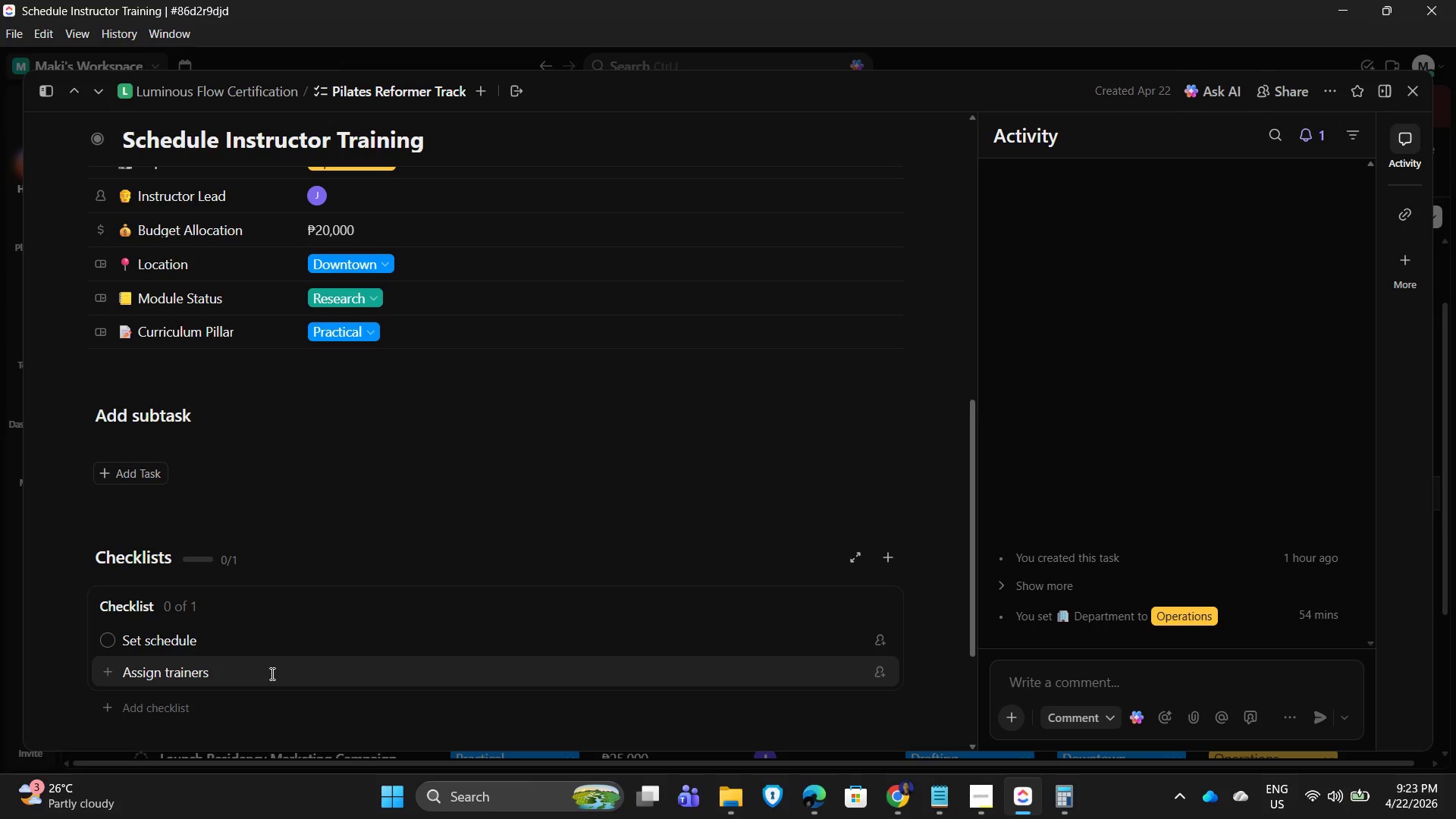 
key(Enter)
 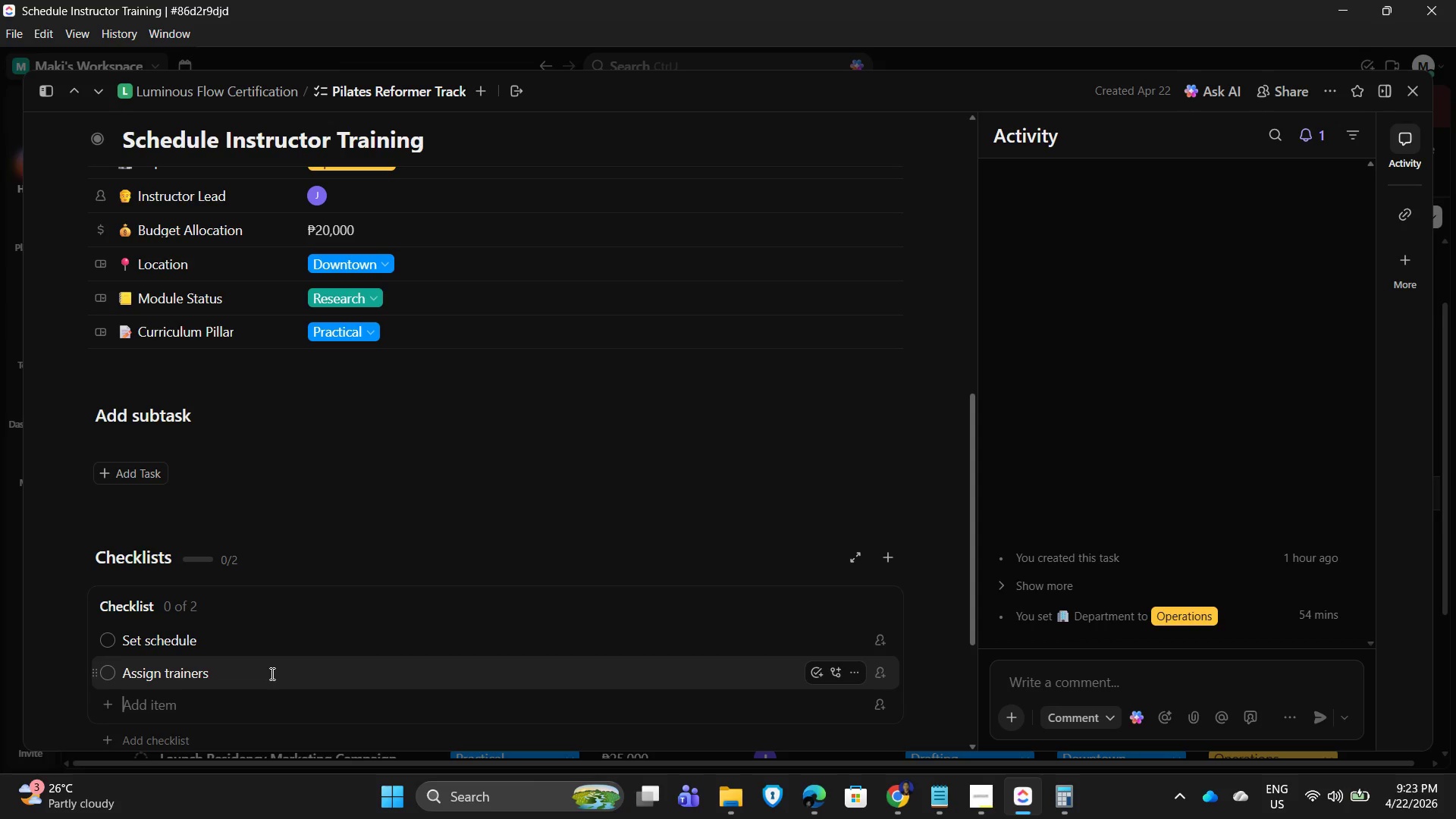 
wait(7.78)
 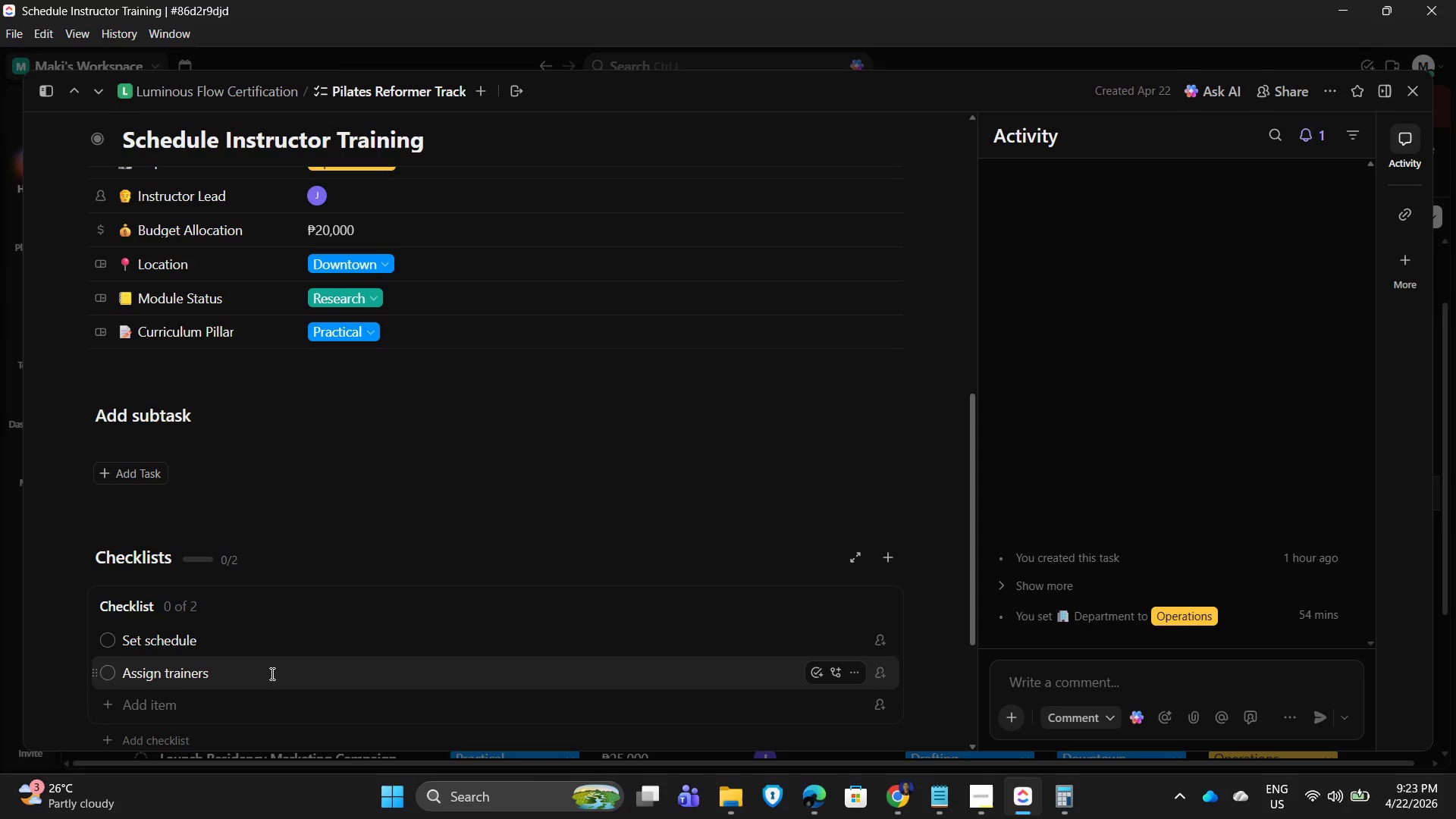 
type(Confirm attendance)
 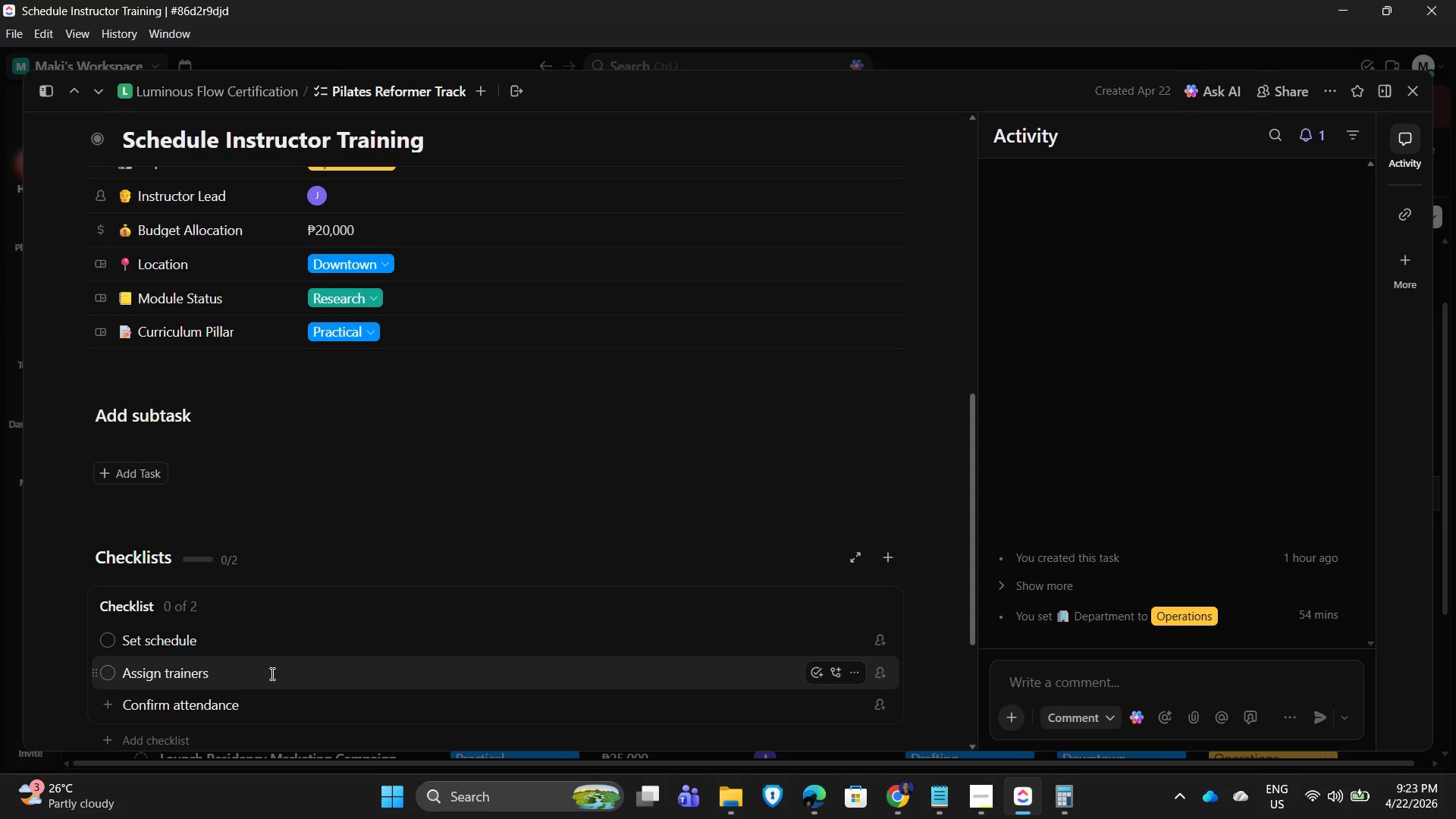 
key(Enter)
 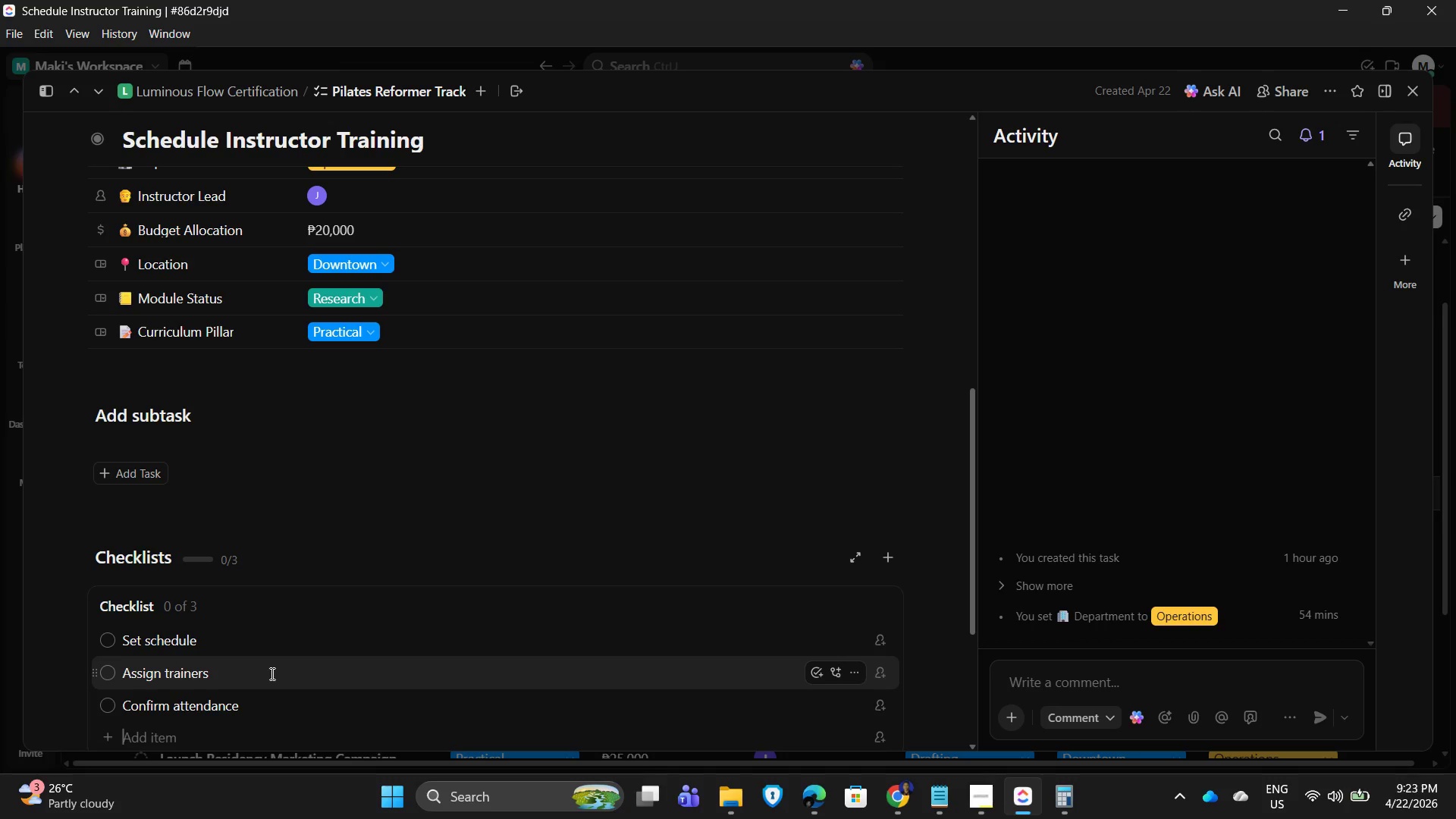 
type(Finalize plan)
 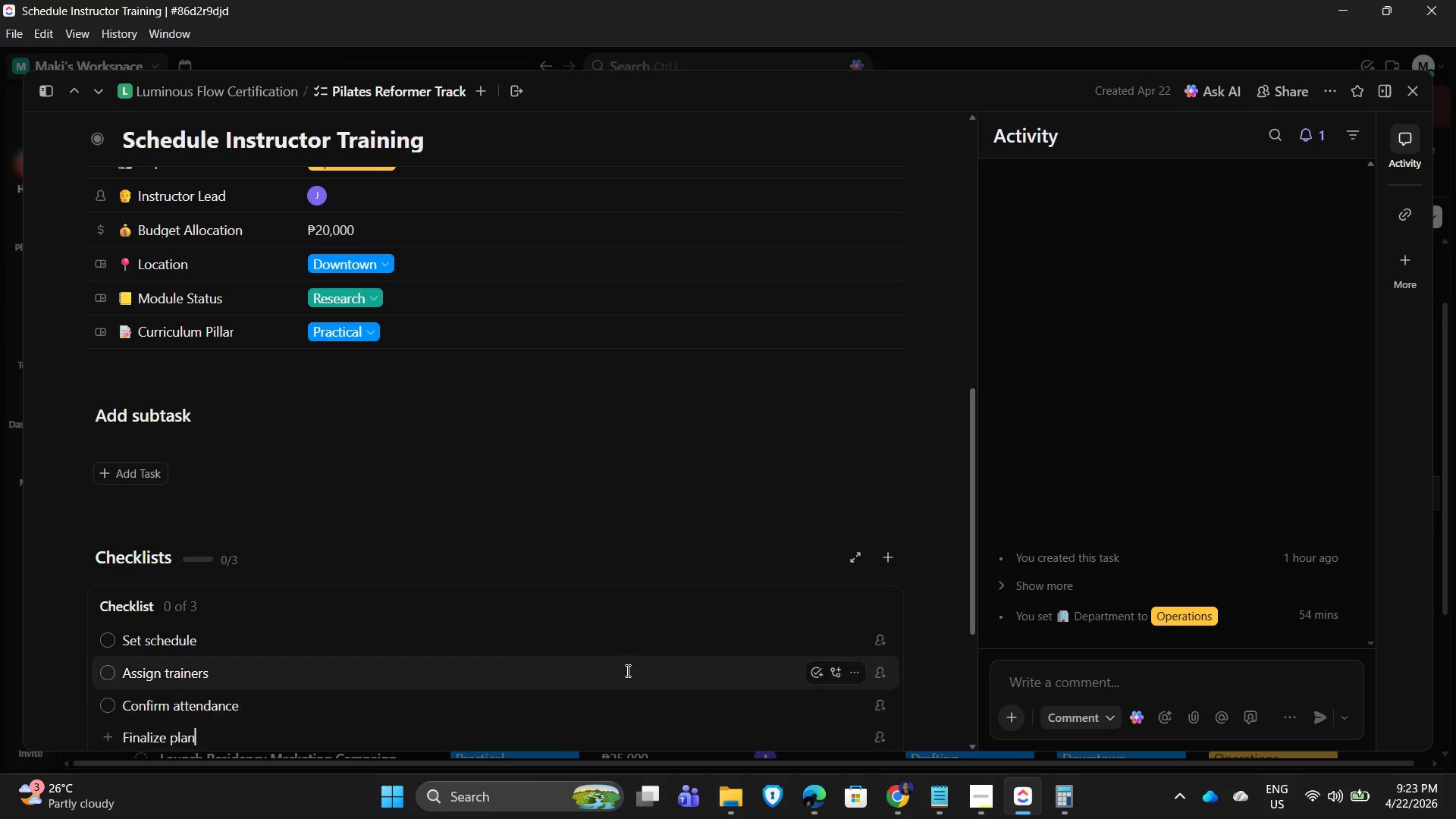 
scroll: coordinate [519, 582], scroll_direction: down, amount: 3.0
 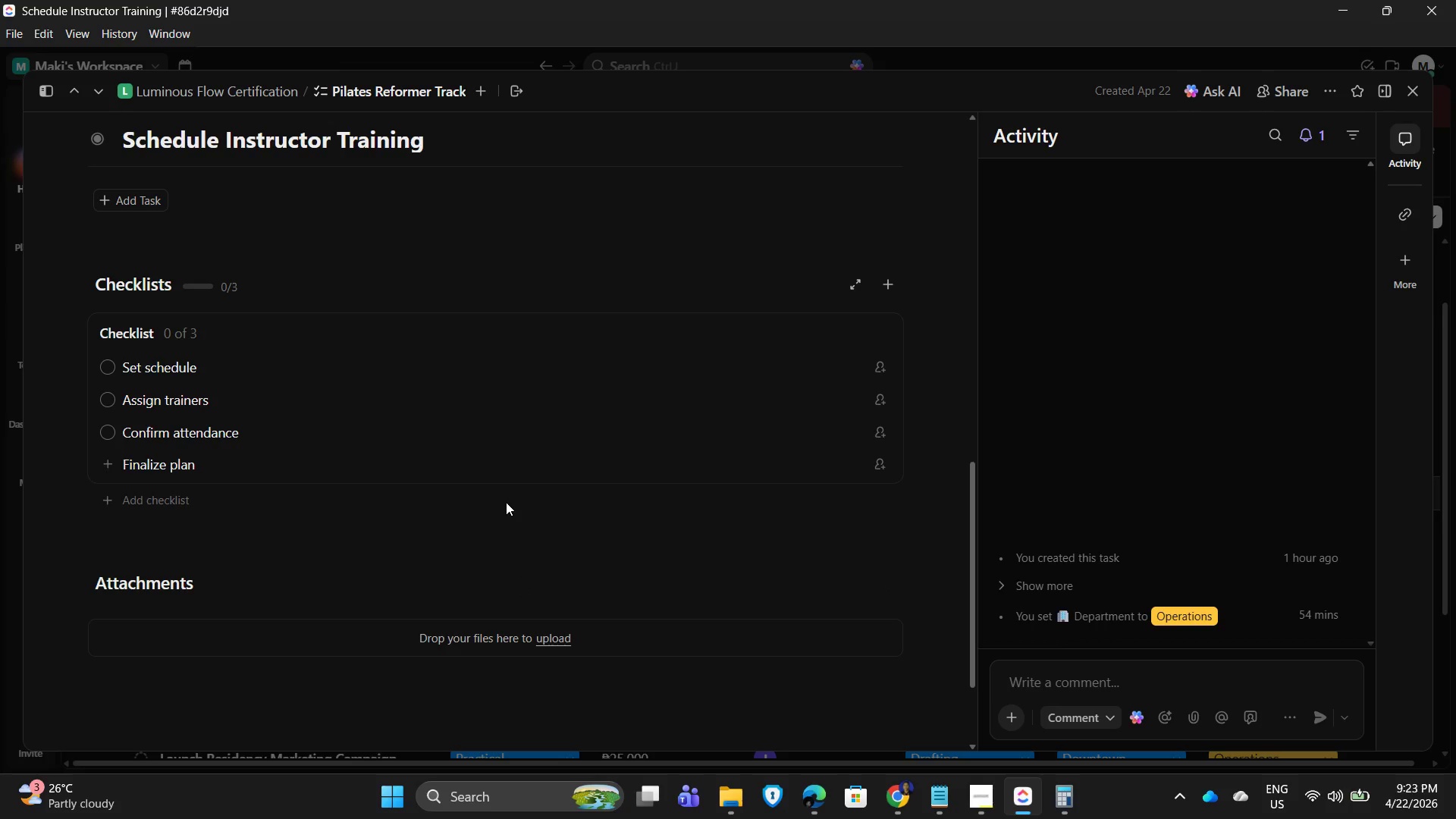 
scroll: coordinate [660, 293], scroll_direction: up, amount: 2.0
 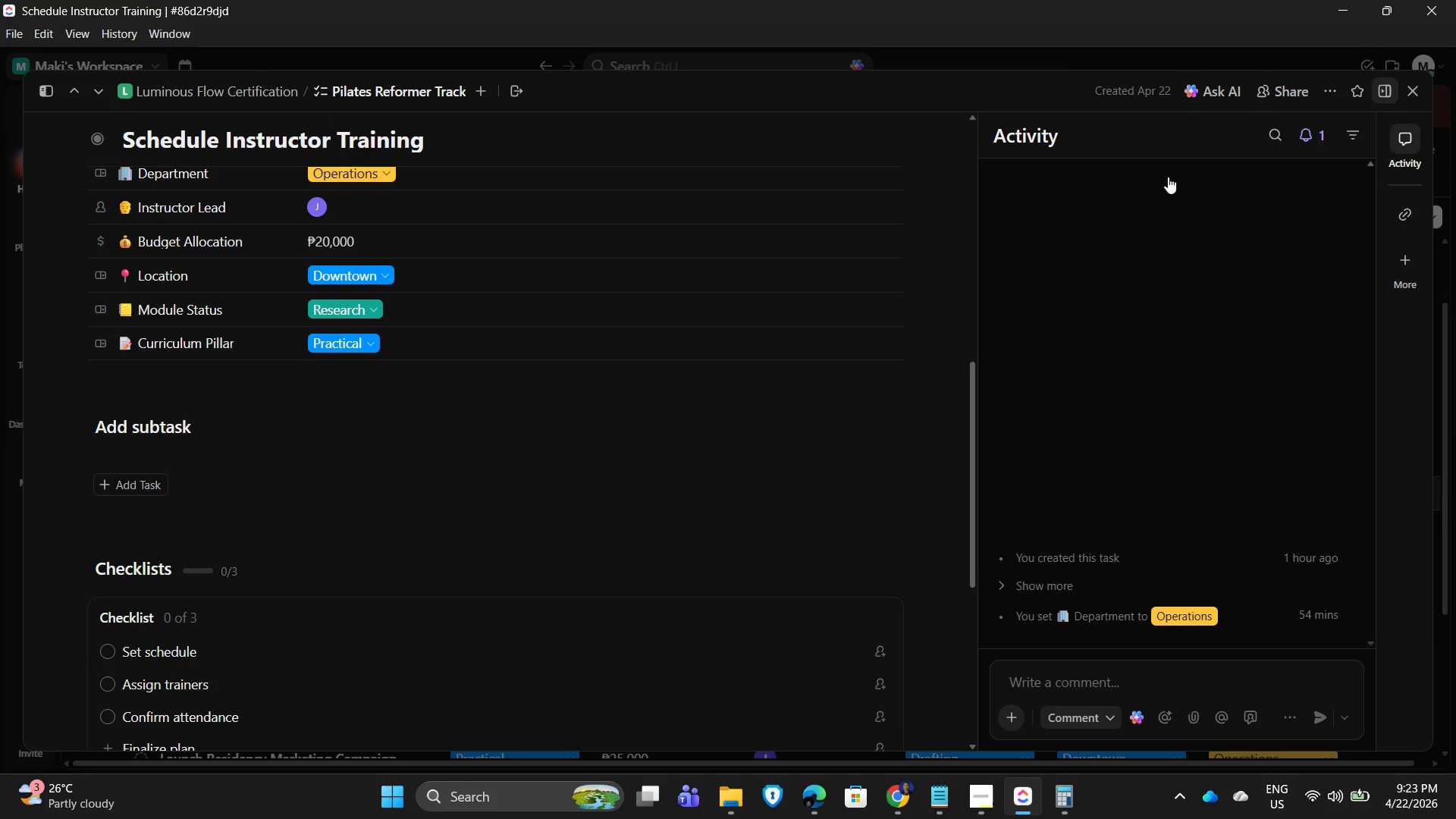 
scroll: coordinate [687, 434], scroll_direction: none, amount: 0.0
 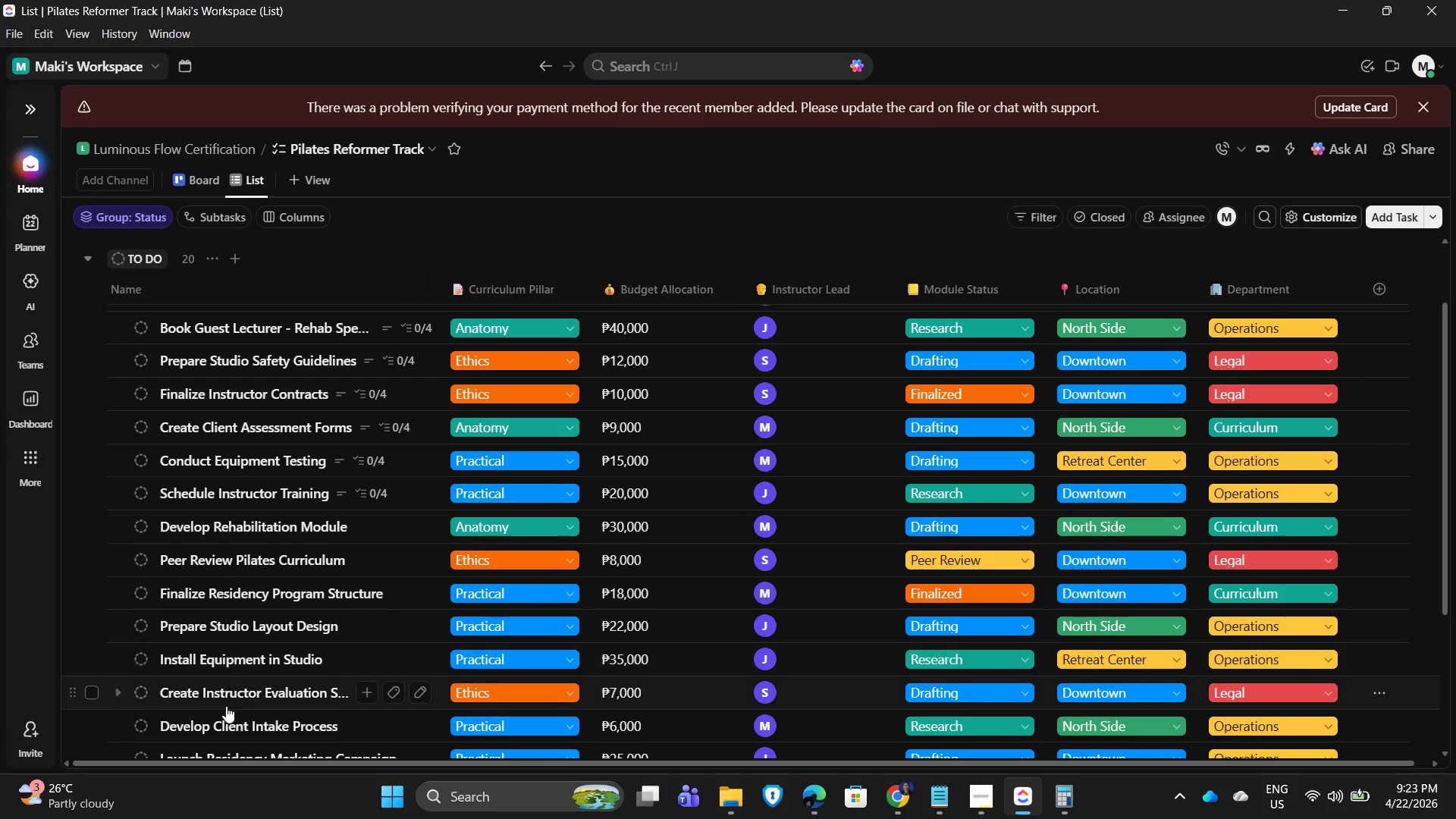 
left_click([267, 536])
 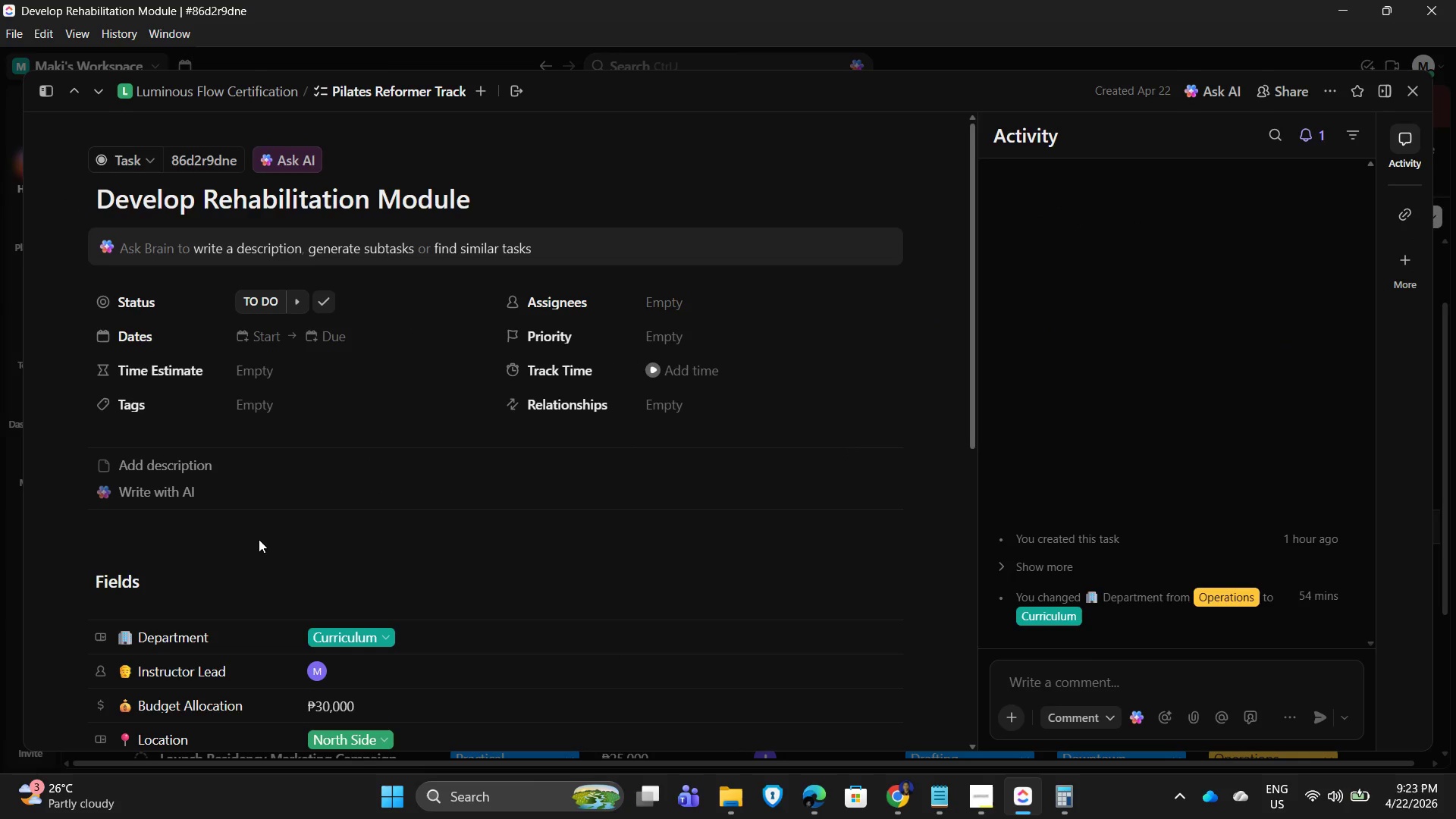 
left_click([249, 472])
 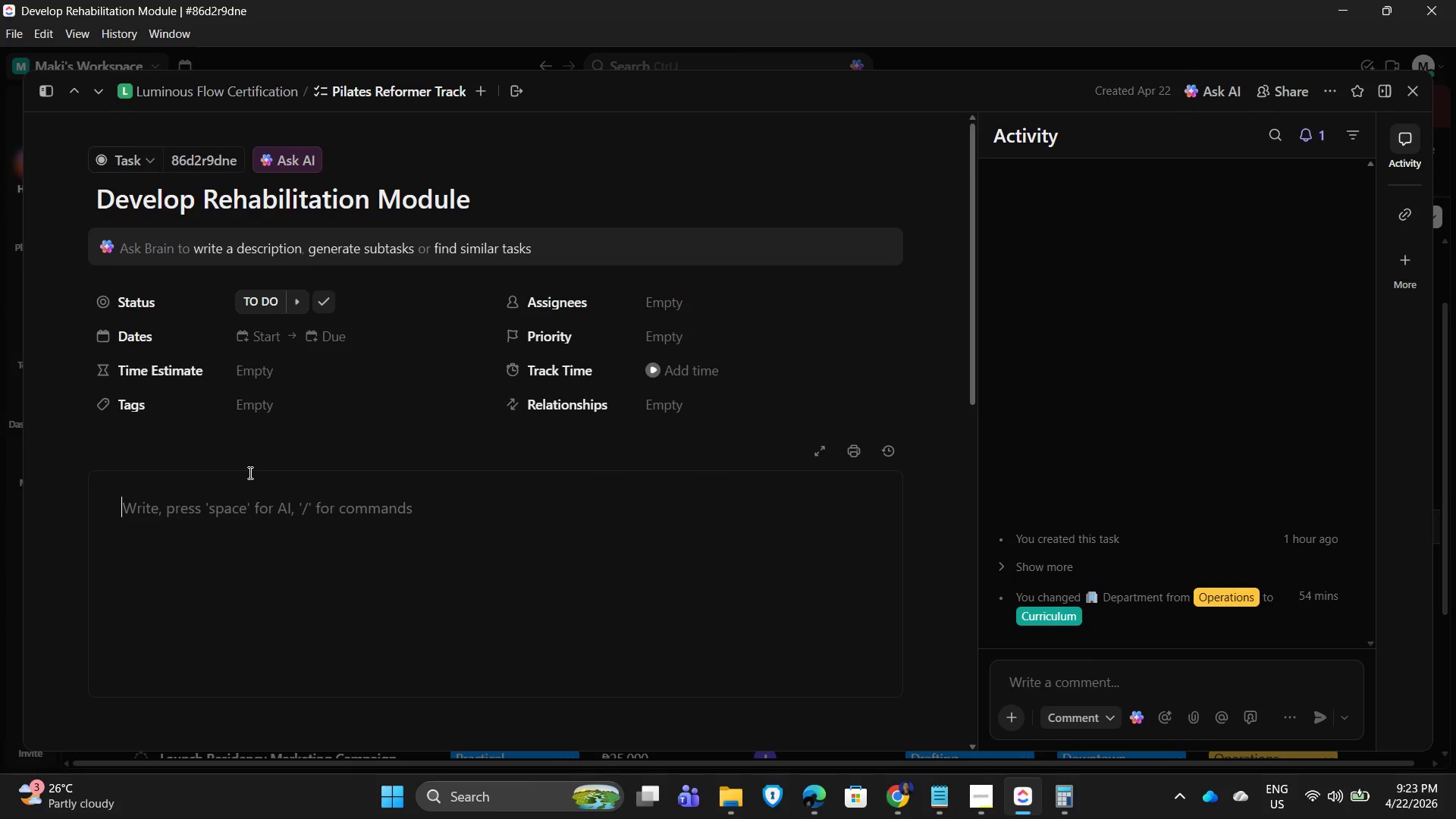 
wait(8.44)
 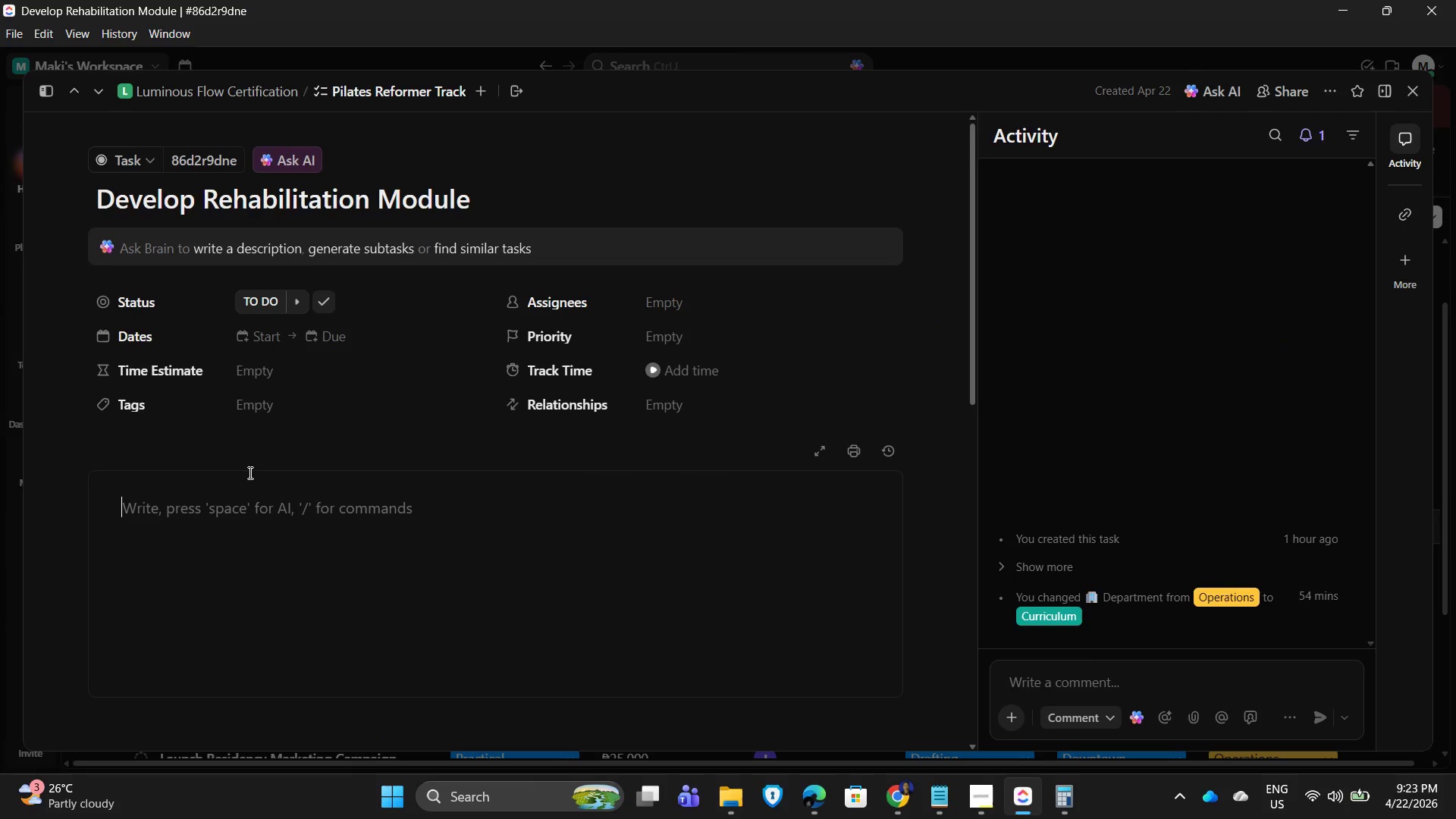 
type(Craete)
key(Backspace)
key(Backspace)
key(Backspace)
key(Backspace)
type(eate specailized )
key(Backspace)
key(Backspace)
key(Backspace)
key(Backspace)
key(Backspace)
key(Backspace)
key(Backspace)
key(Backspace)
type(ialized module focusing on rahabilitaion )
key(Backspace)
key(Backspace)
key(Backspace)
key(Backspace)
key(Backspace)
type(ion )
 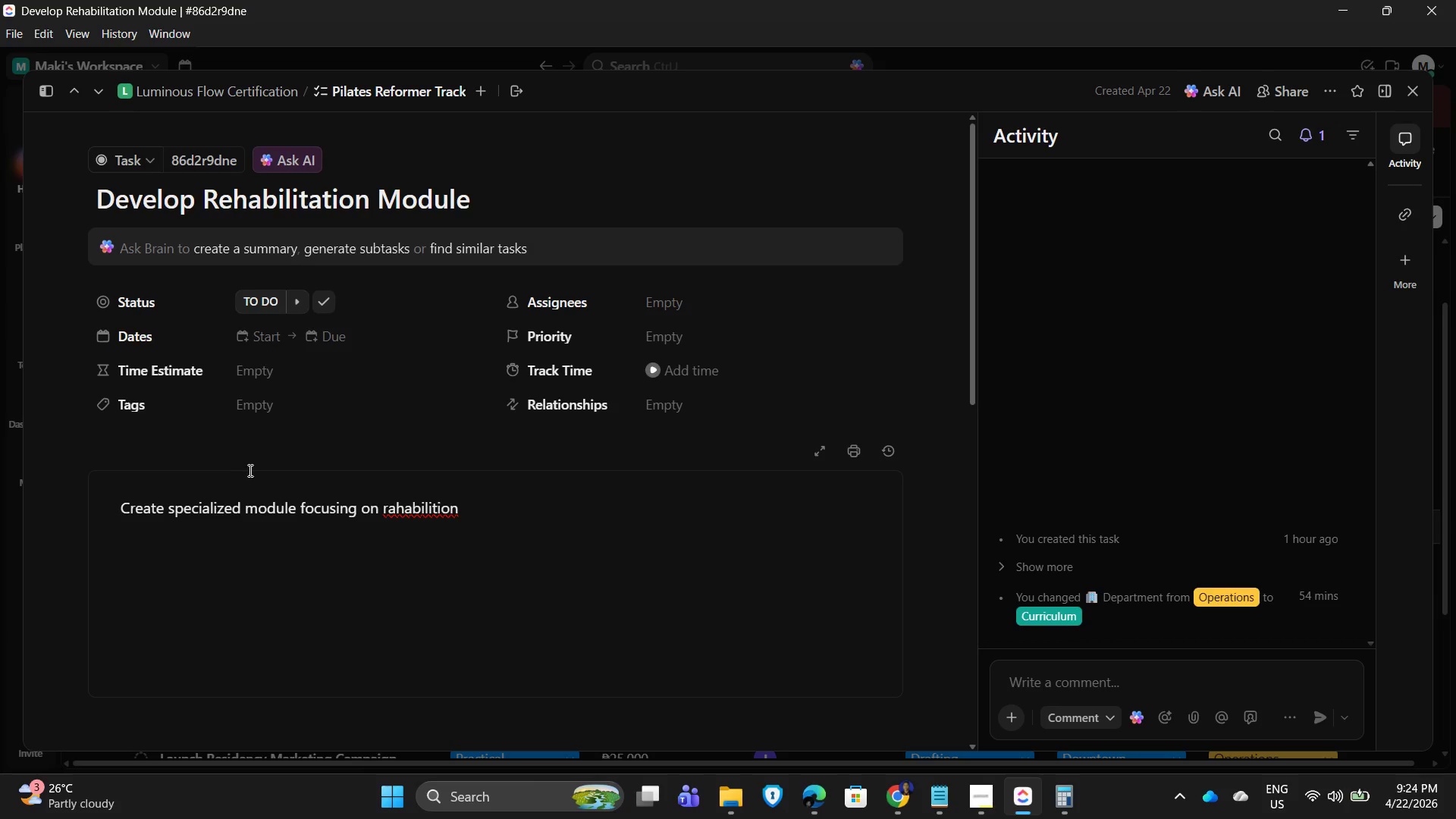 
left_click([422, 510])
 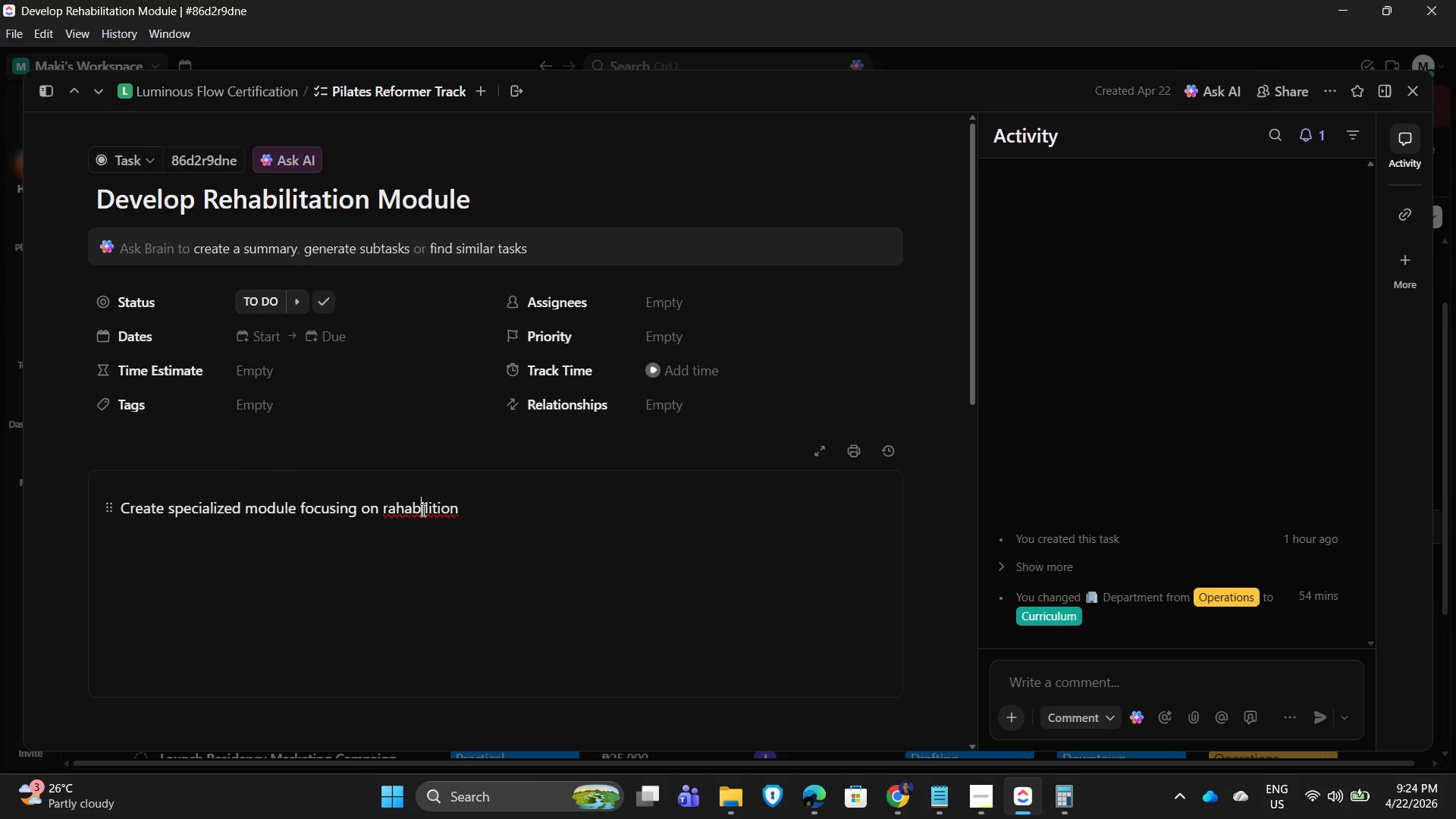 
right_click([422, 510])
 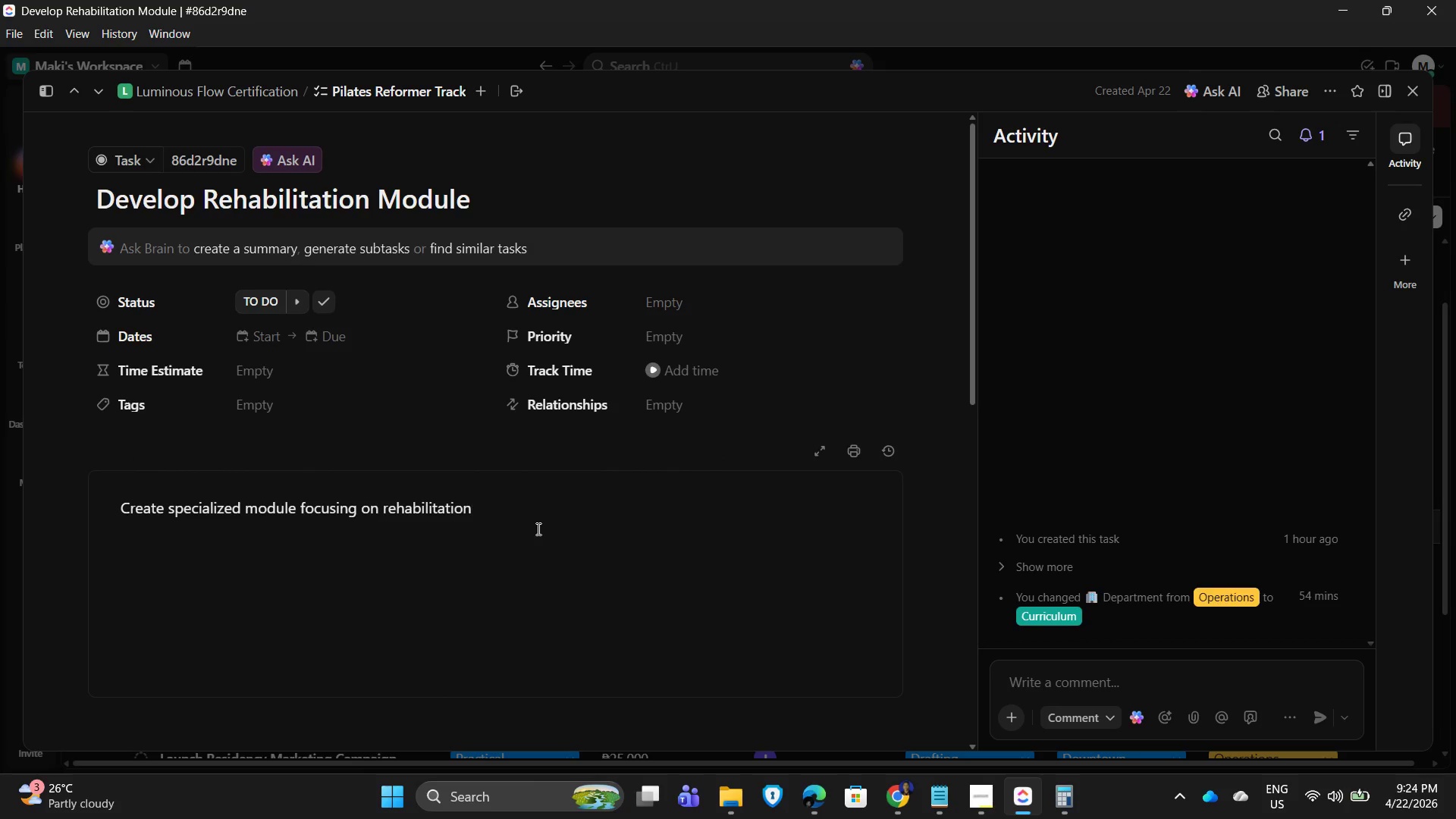 
key(Space)
 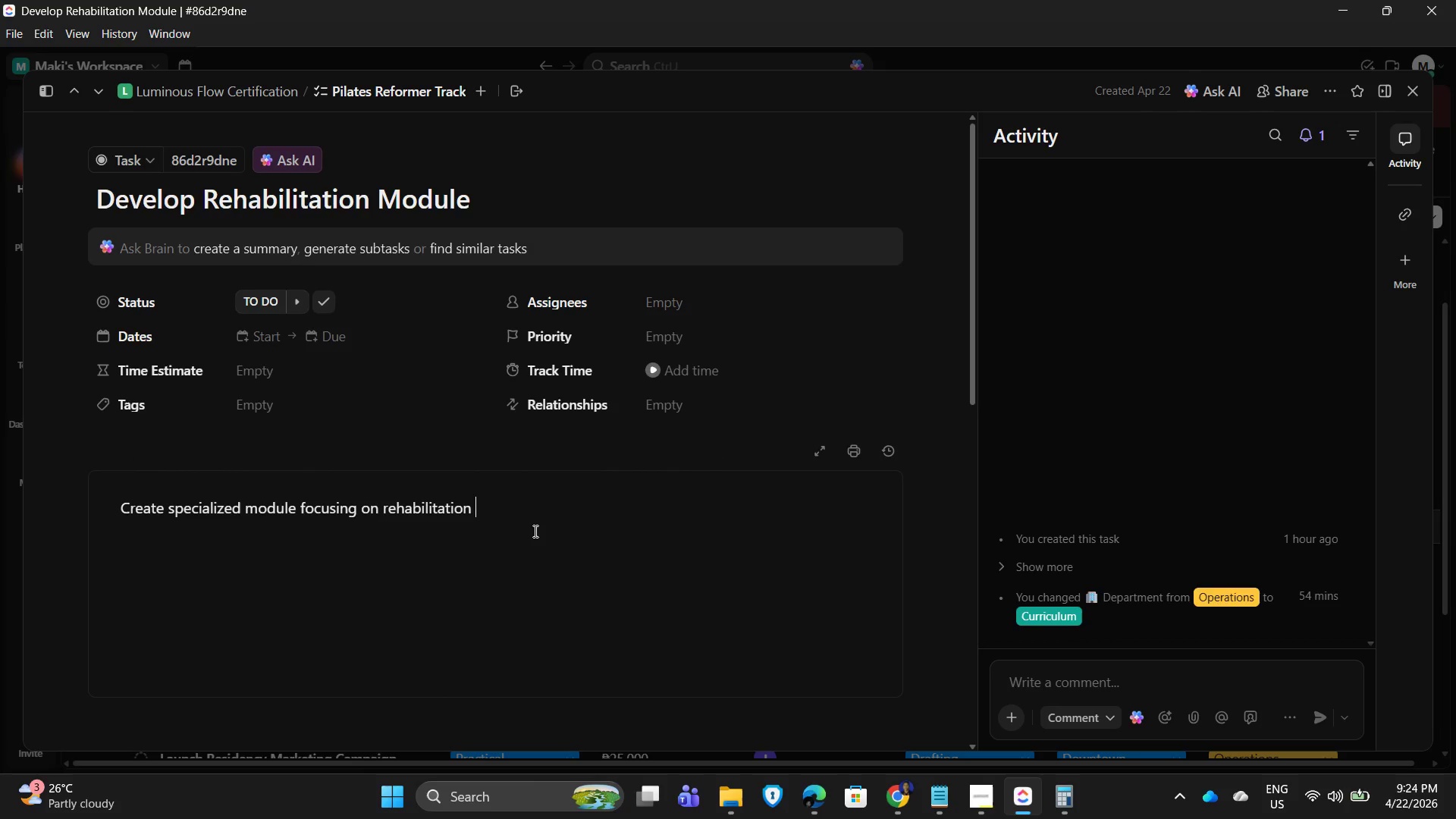 
type(techniques.)
 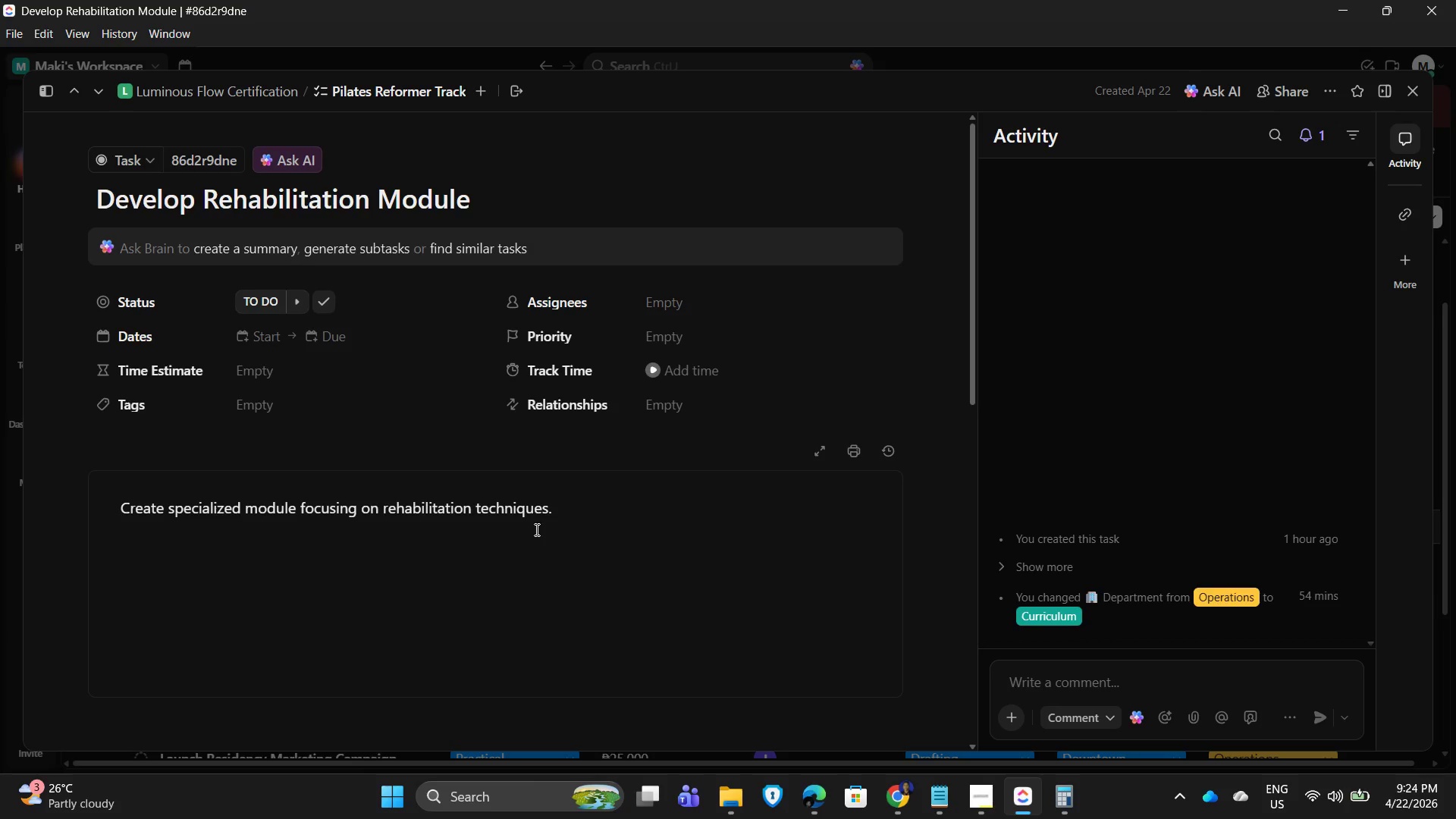 
scroll: coordinate [536, 527], scroll_direction: down, amount: 7.0
 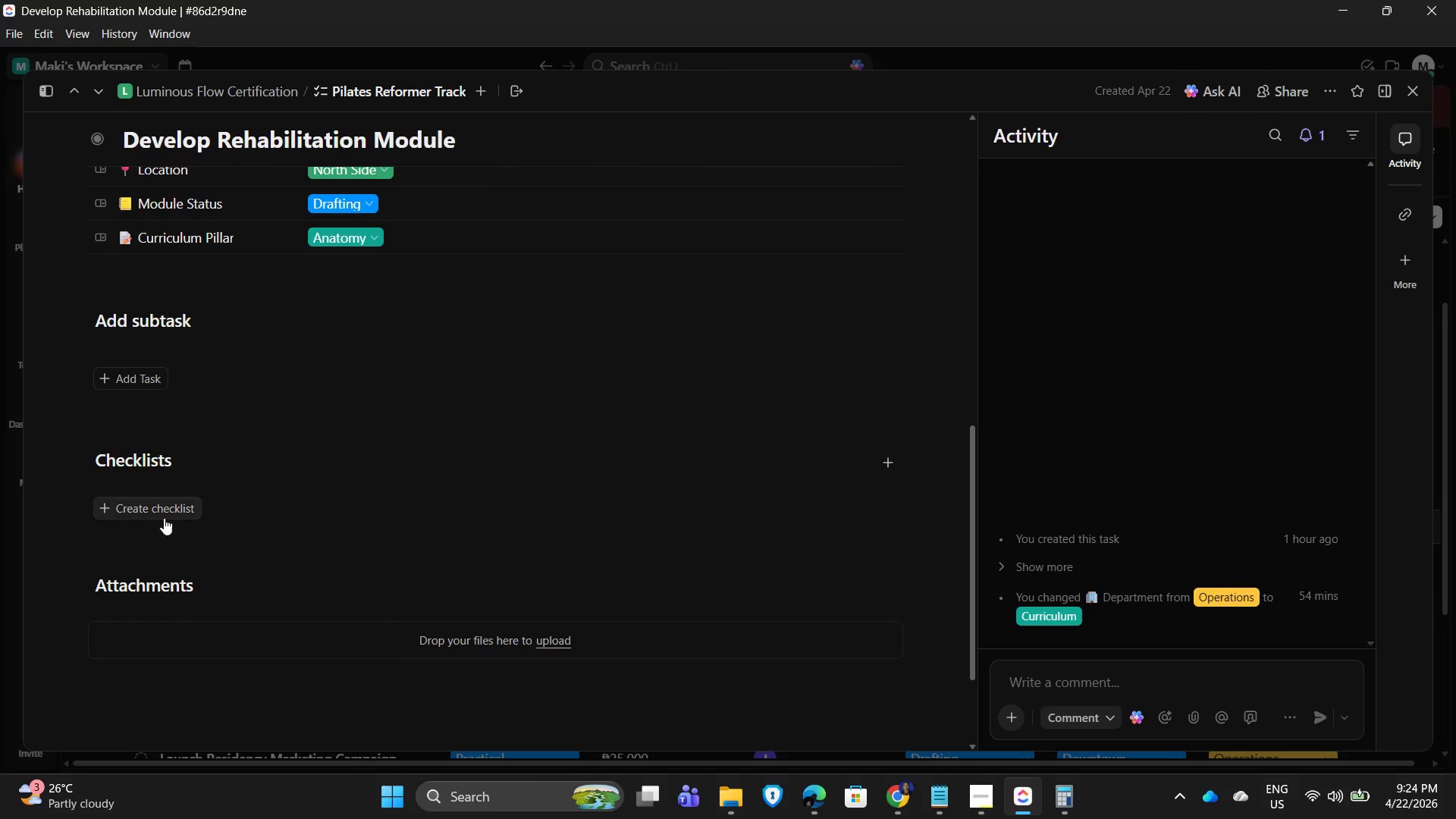 
left_click([161, 516])
 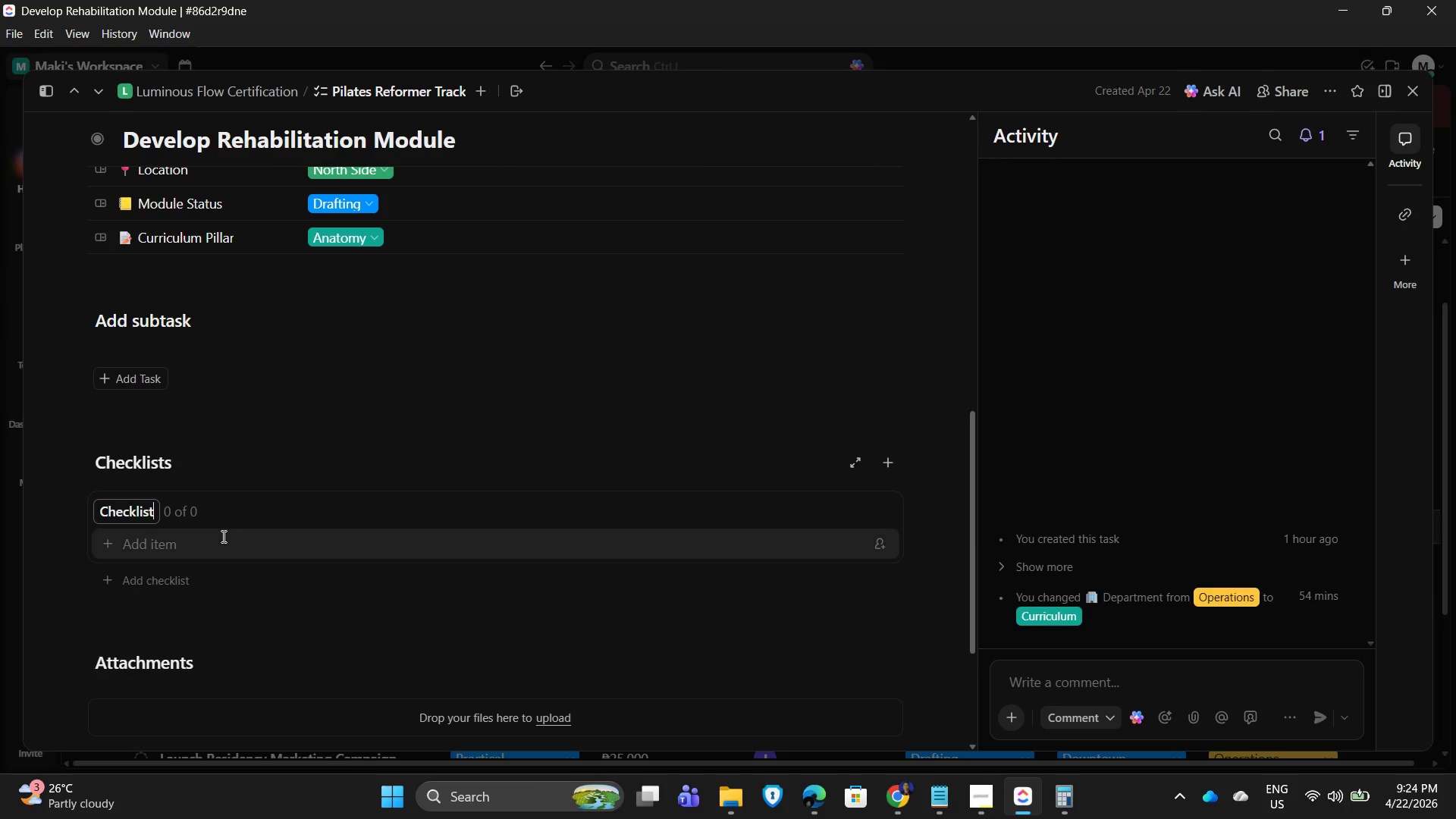 
left_click([222, 537])
 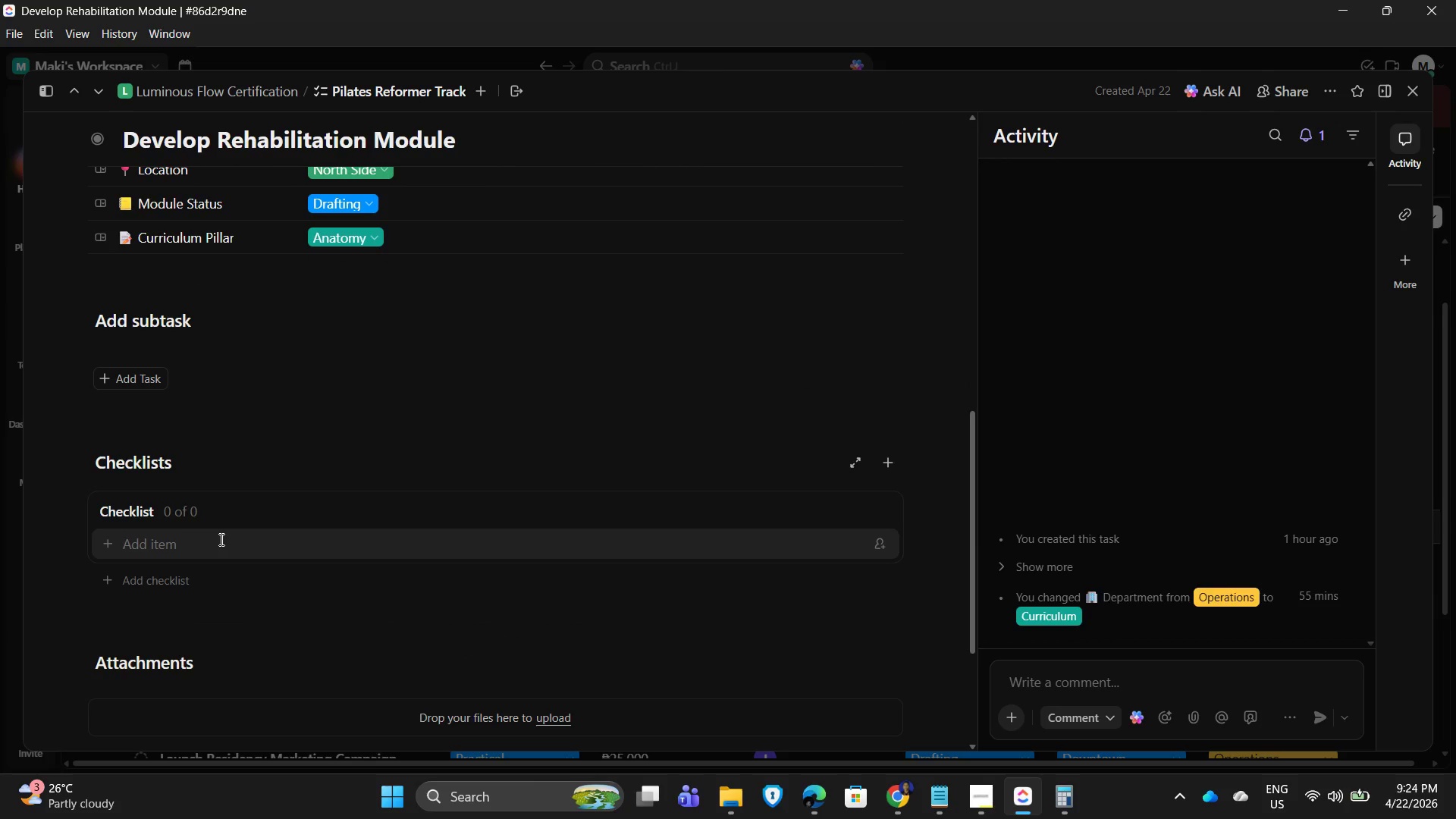 
type(Research v)
key(Backspace)
type(content)
 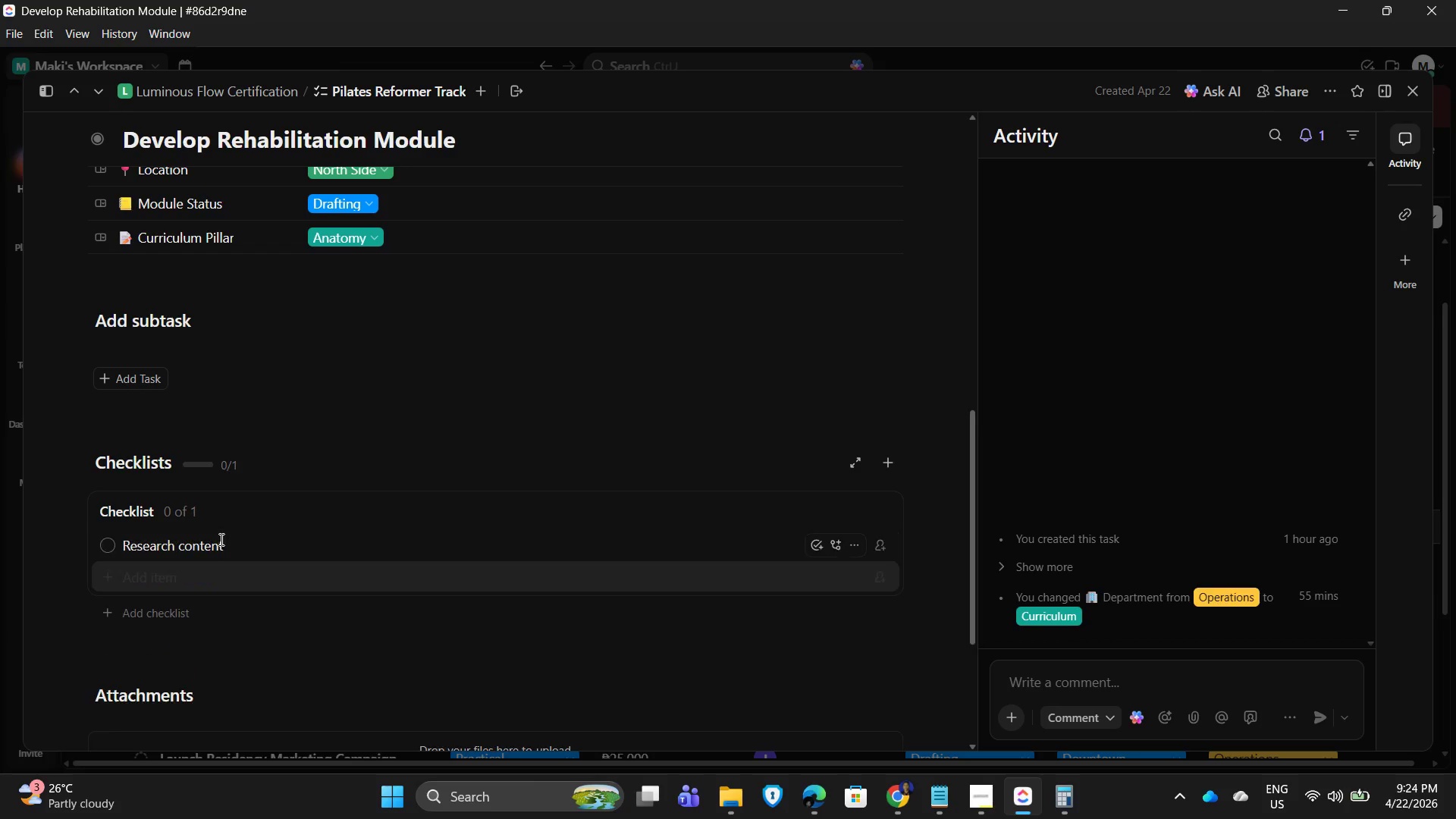 
key(Enter)
 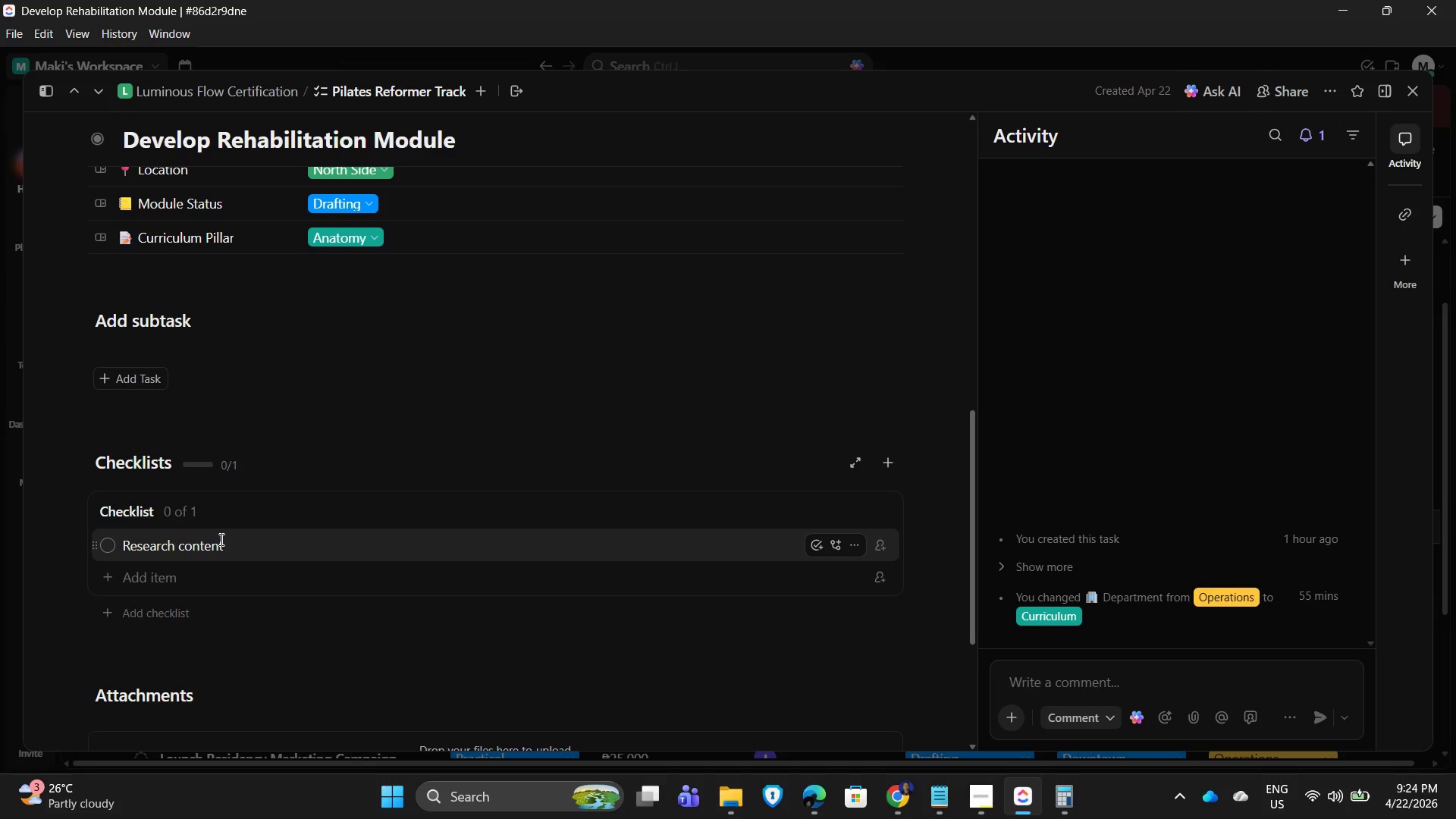 
type(F)
key(Backspace)
type(Draft module)
 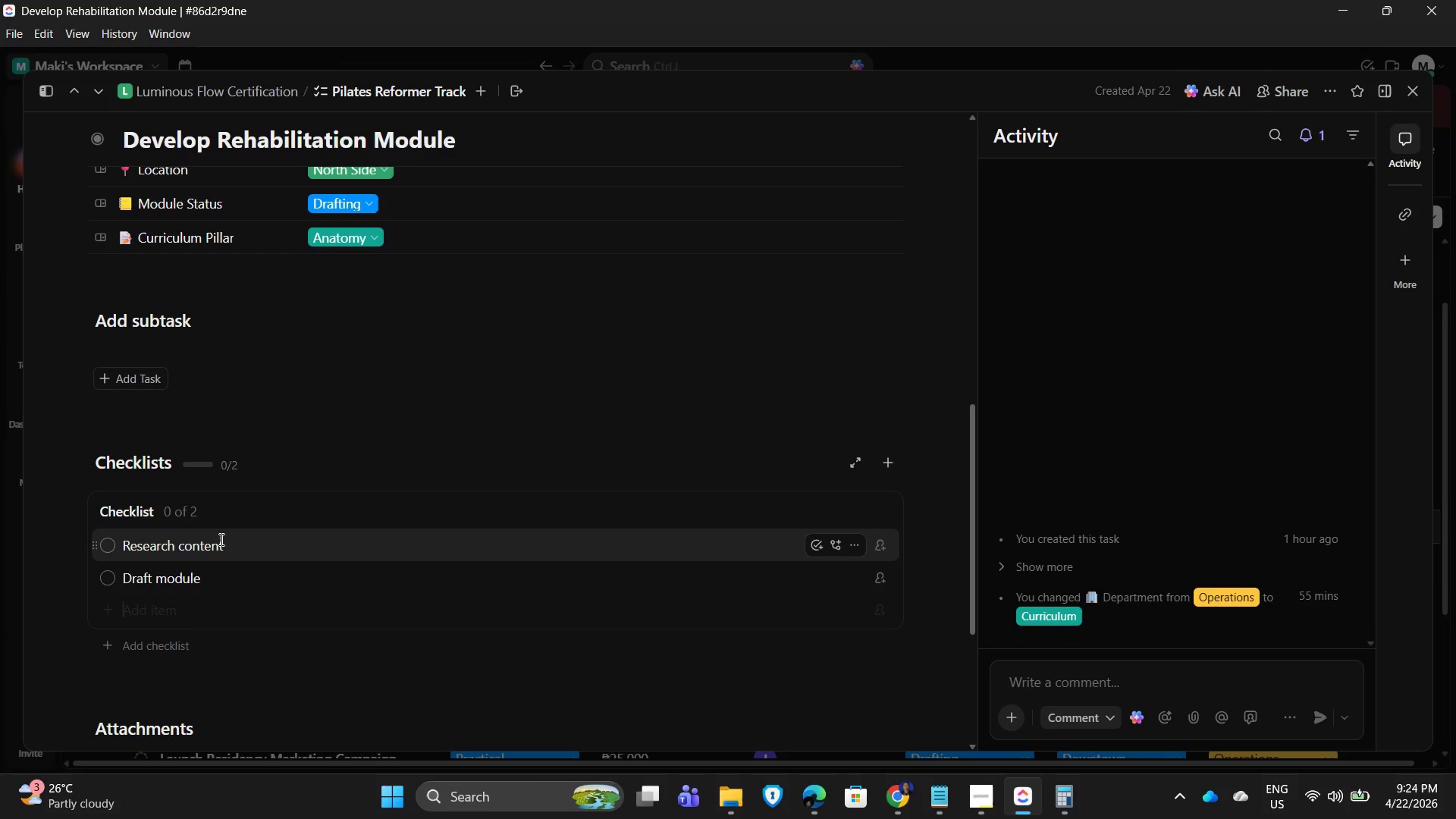 
 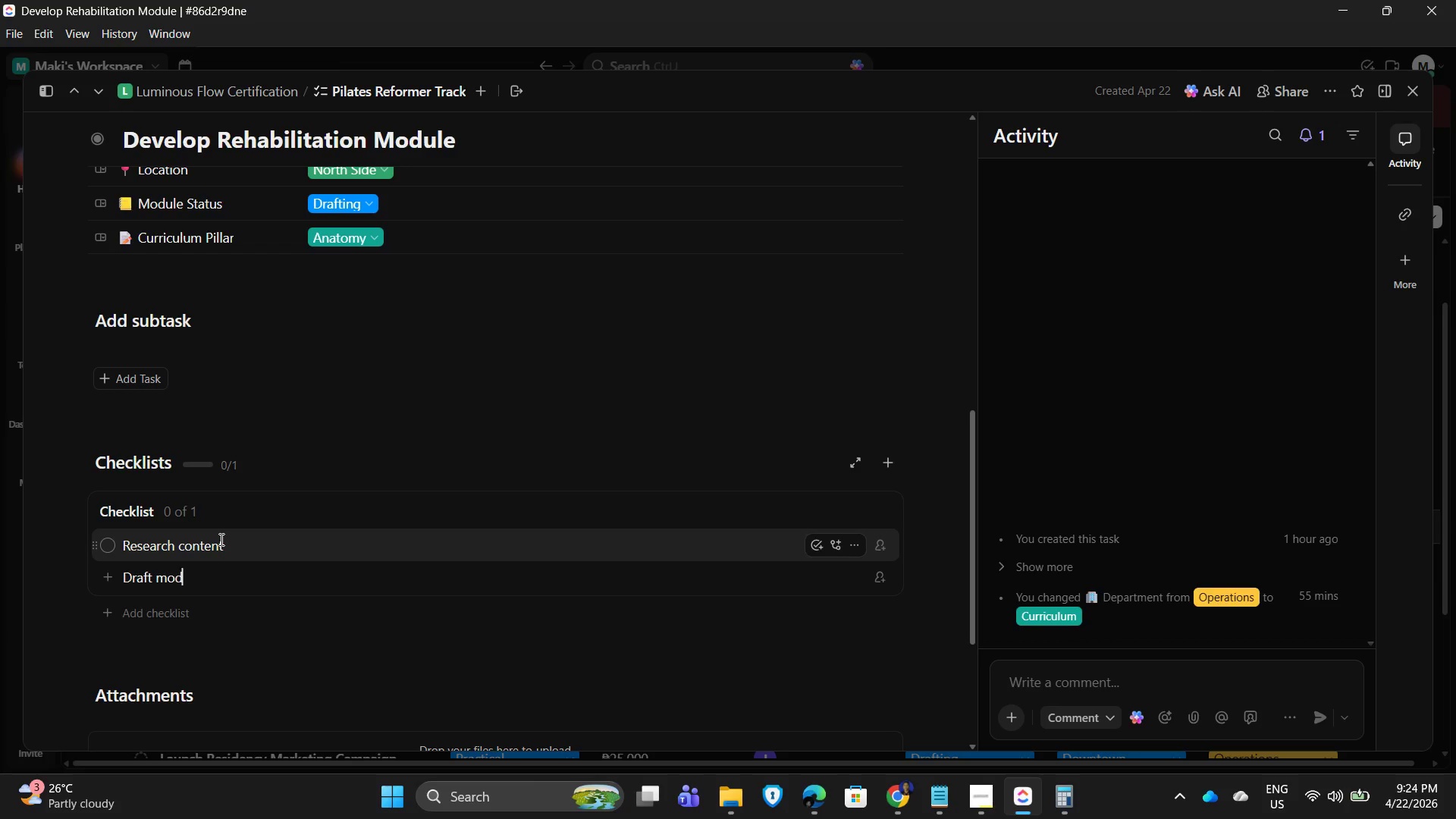 
key(Enter)
 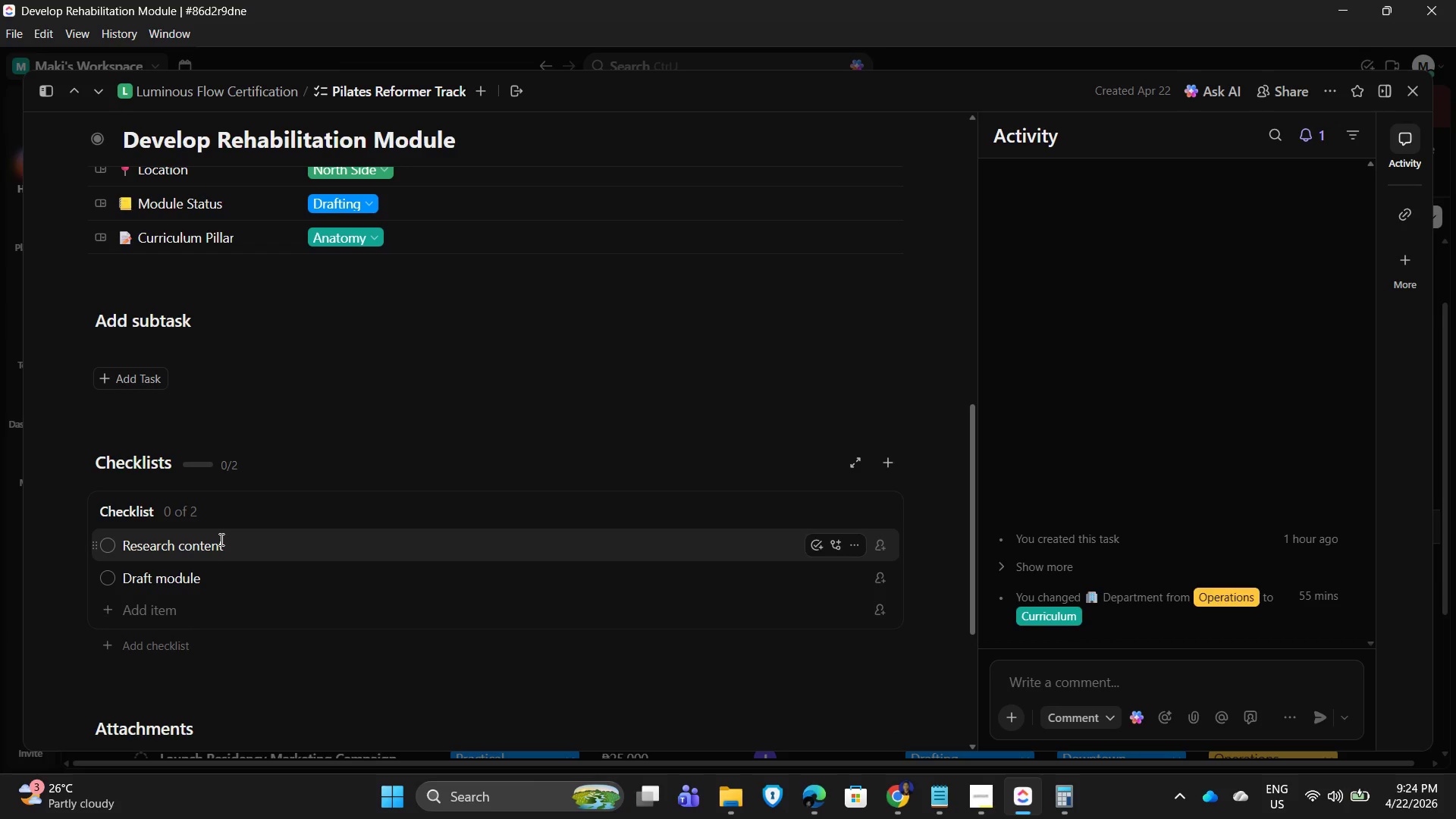 
type(Review accuarcy)
 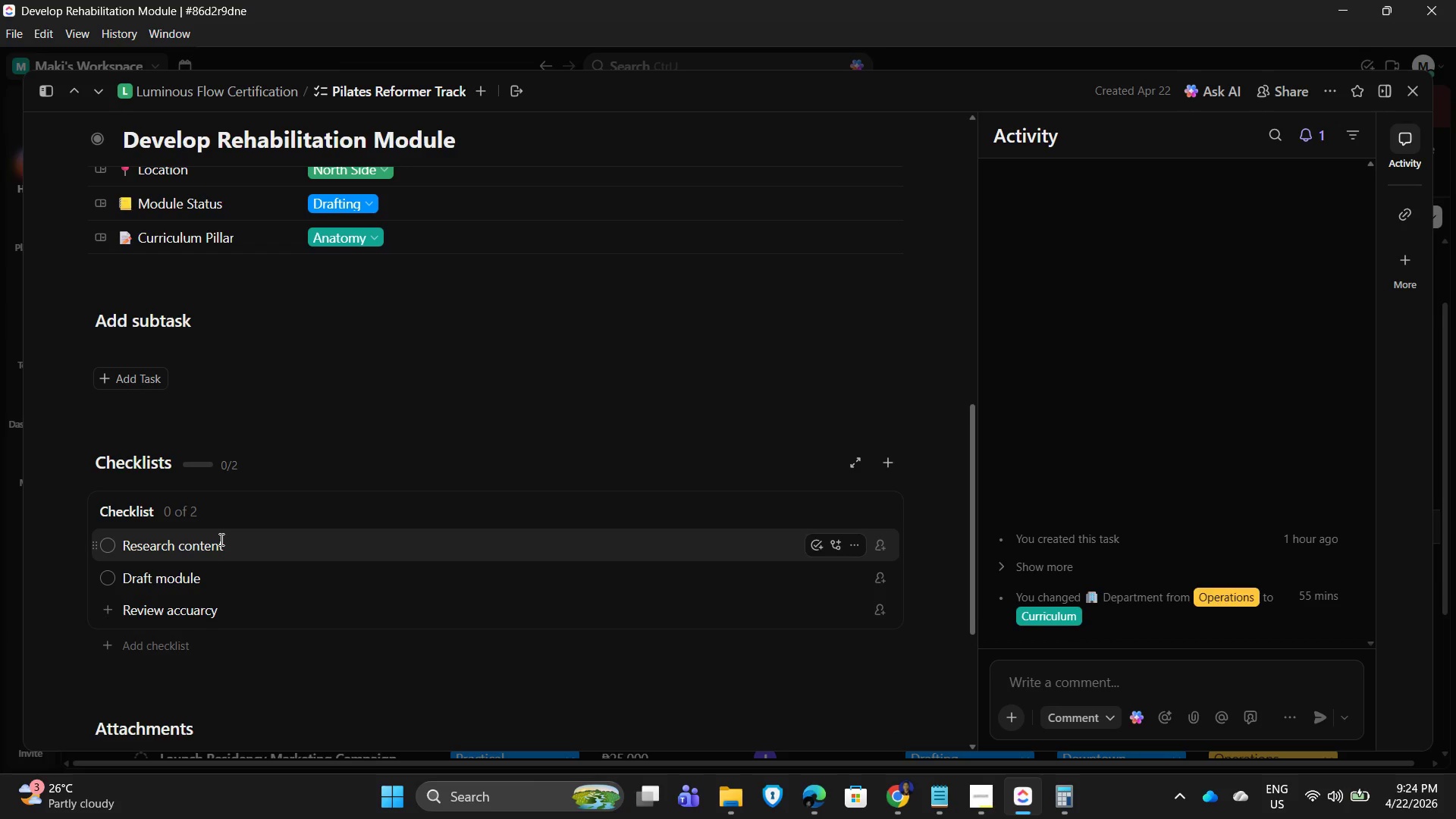 
key(Enter)
 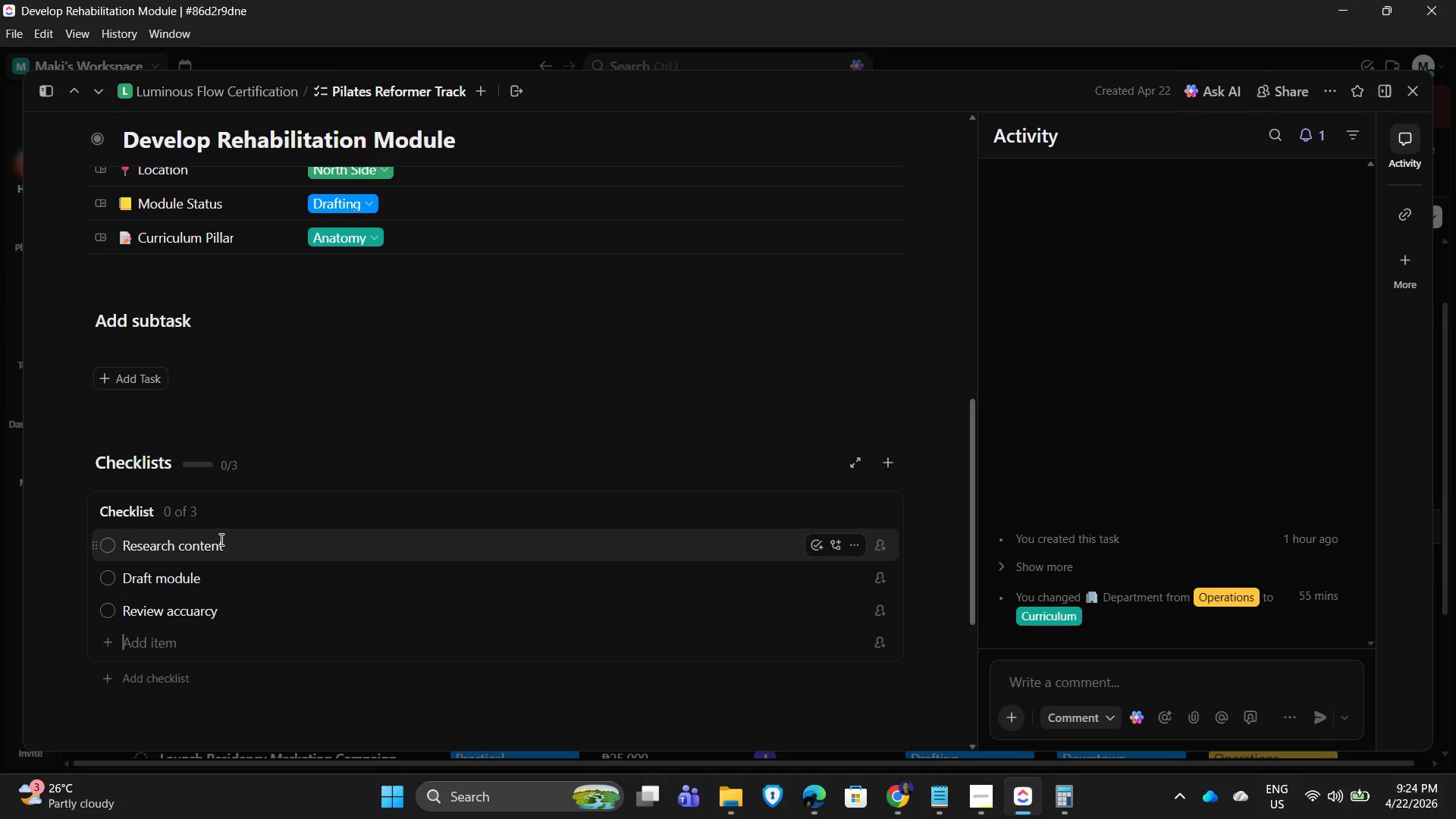 
type(Finalize materials)
 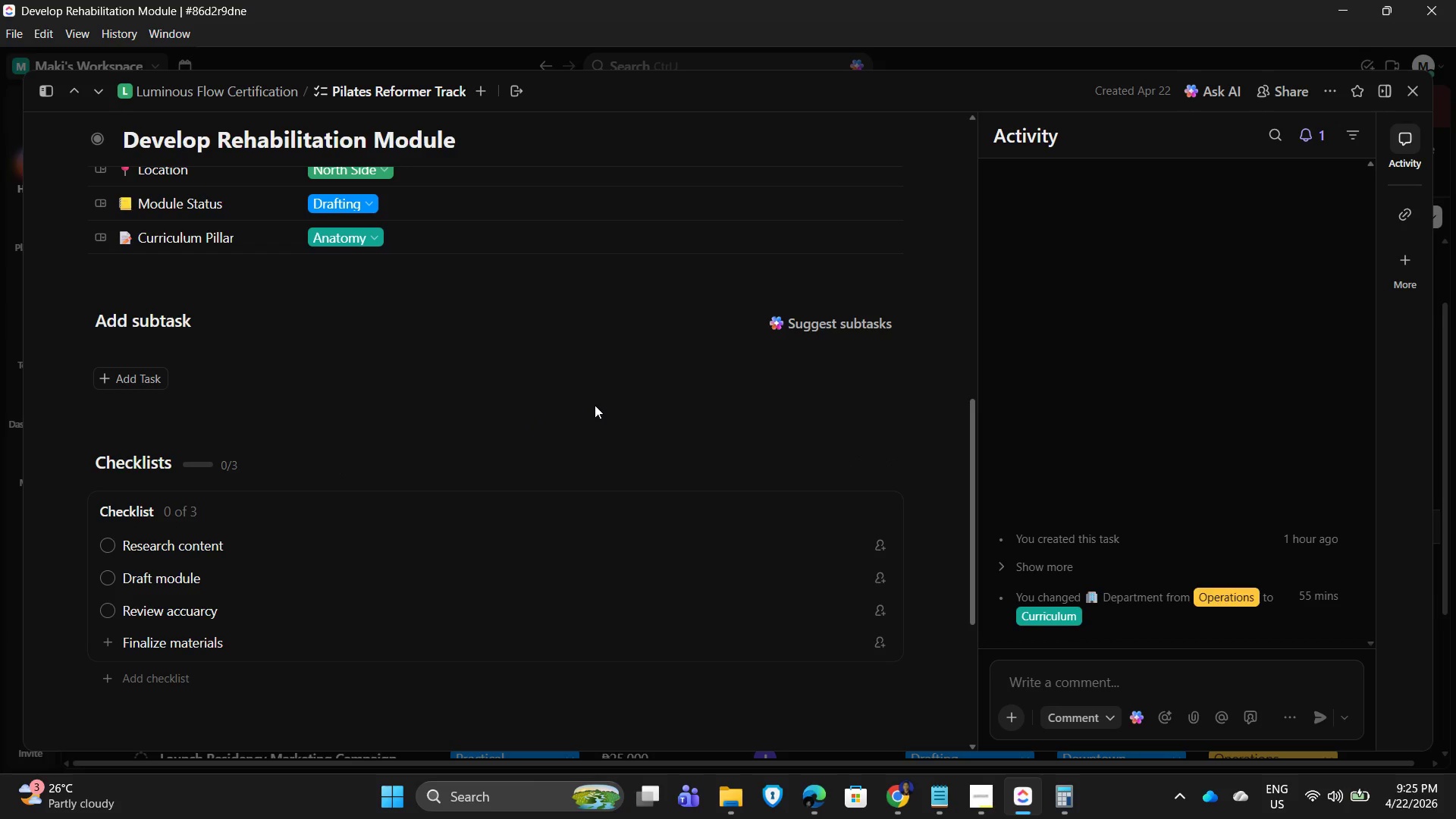 
scroll: coordinate [617, 425], scroll_direction: none, amount: 0.0
 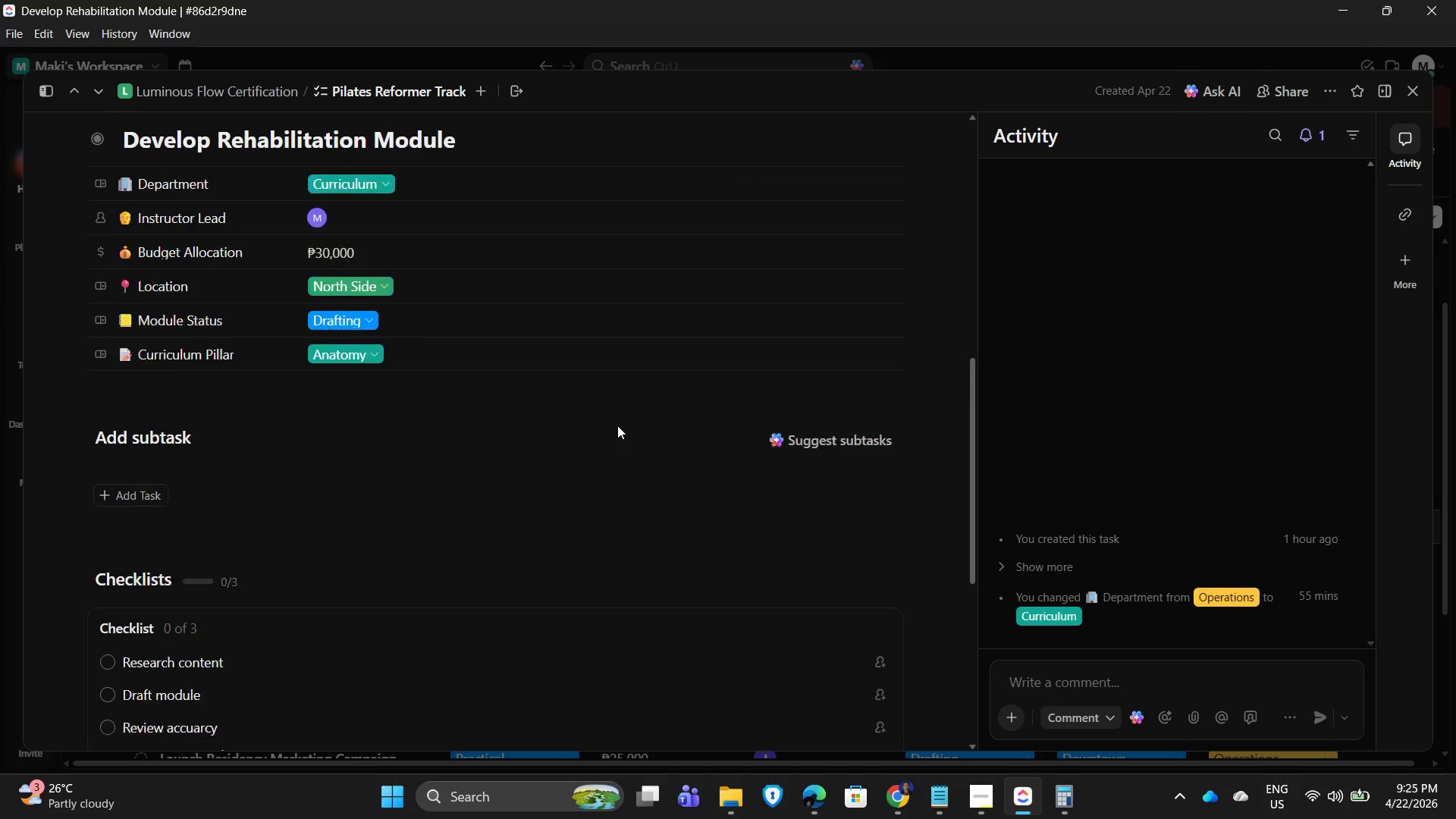 
scroll: coordinate [617, 428], scroll_direction: down, amount: 1.0
 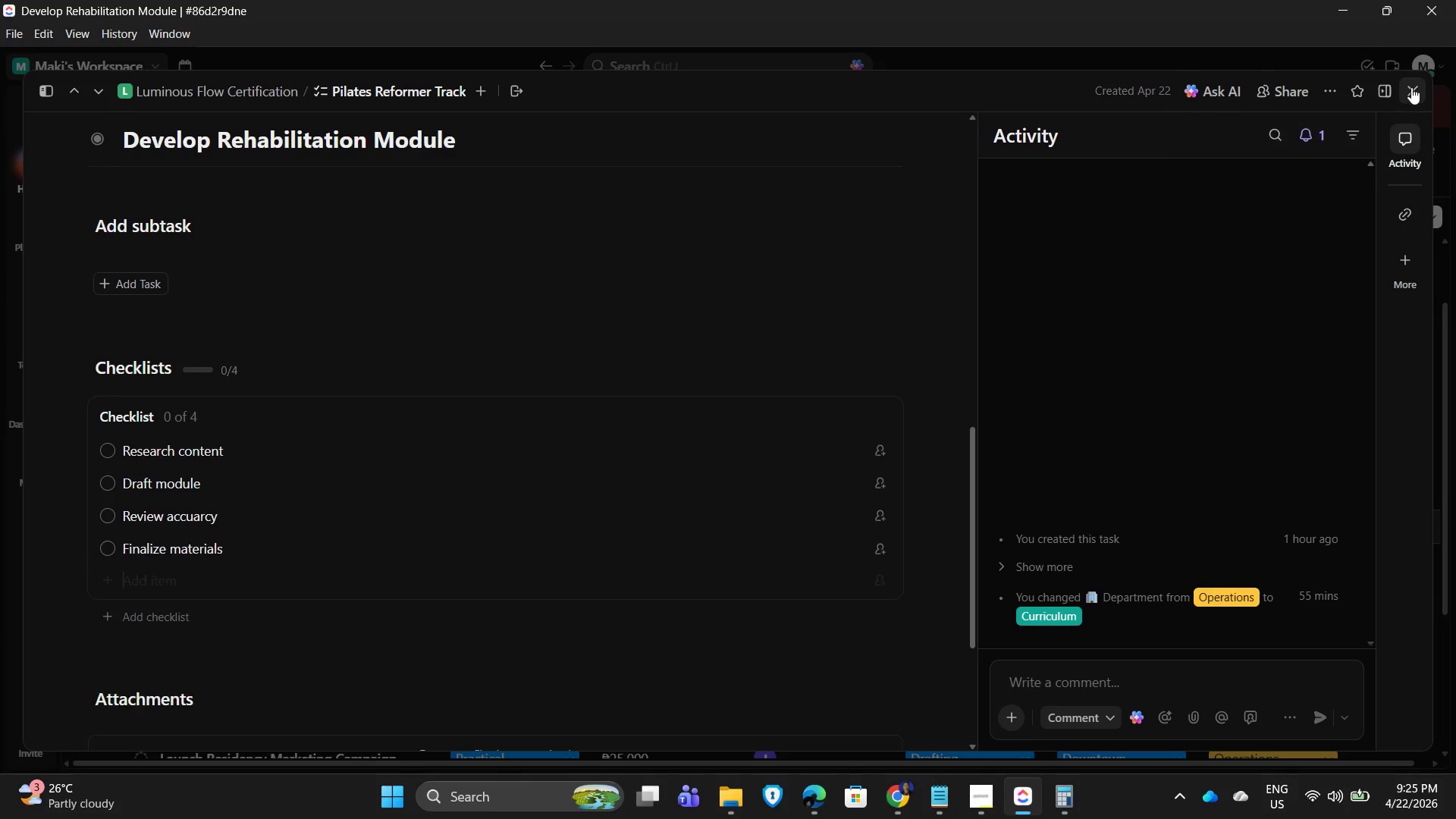 
left_click([1412, 87])
 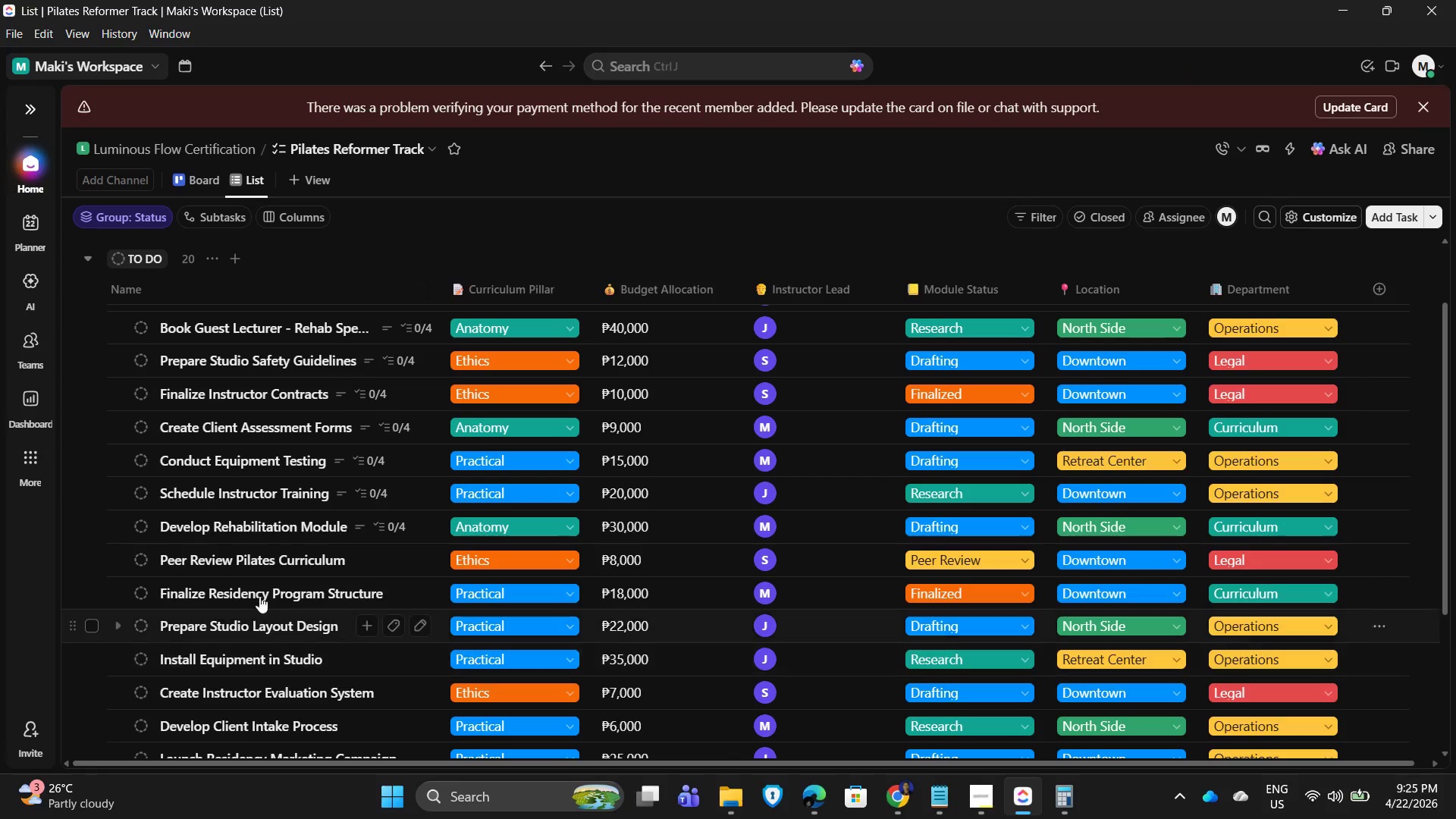 
left_click([260, 566])
 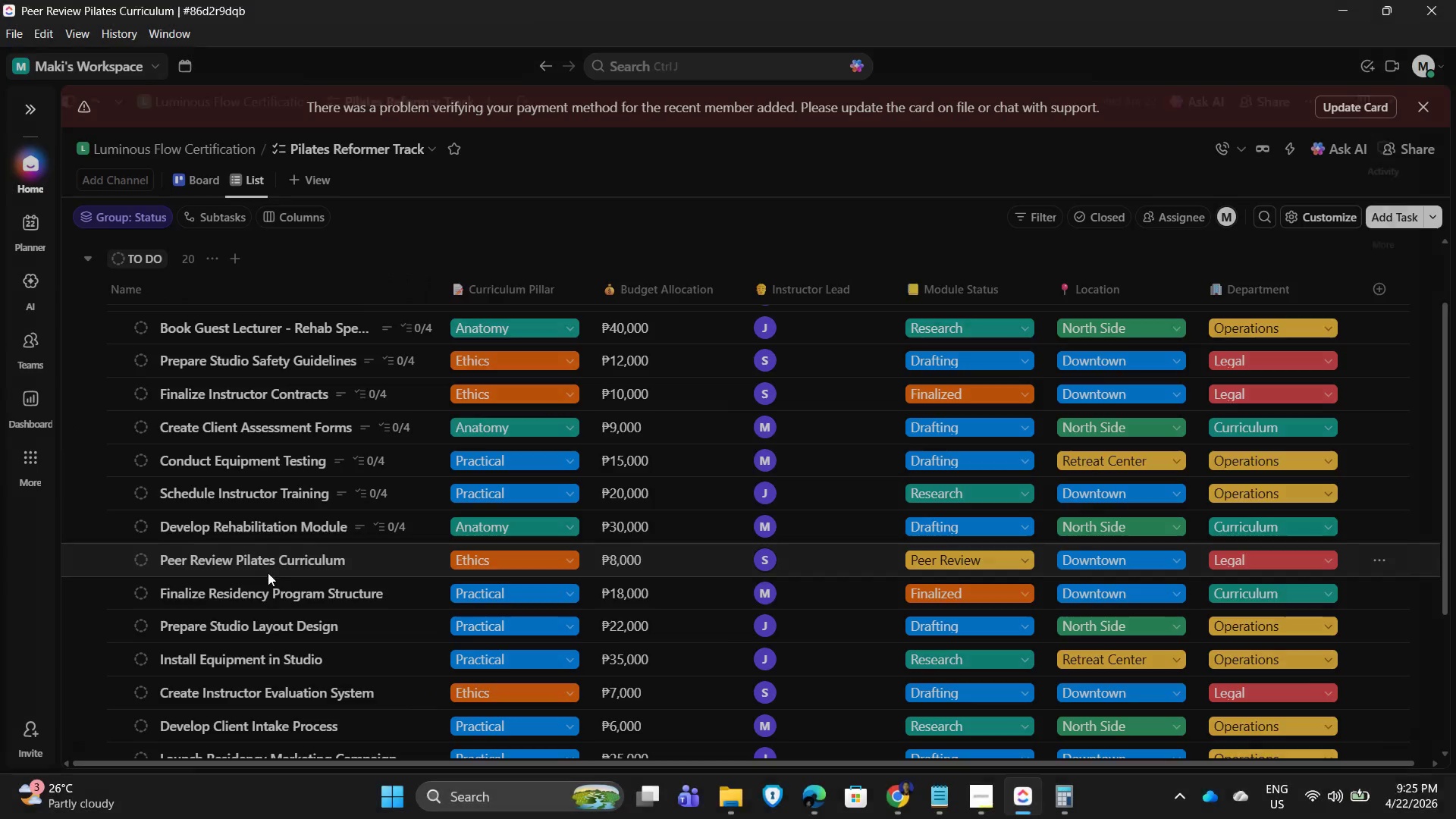 
mouse_move([293, 571])
 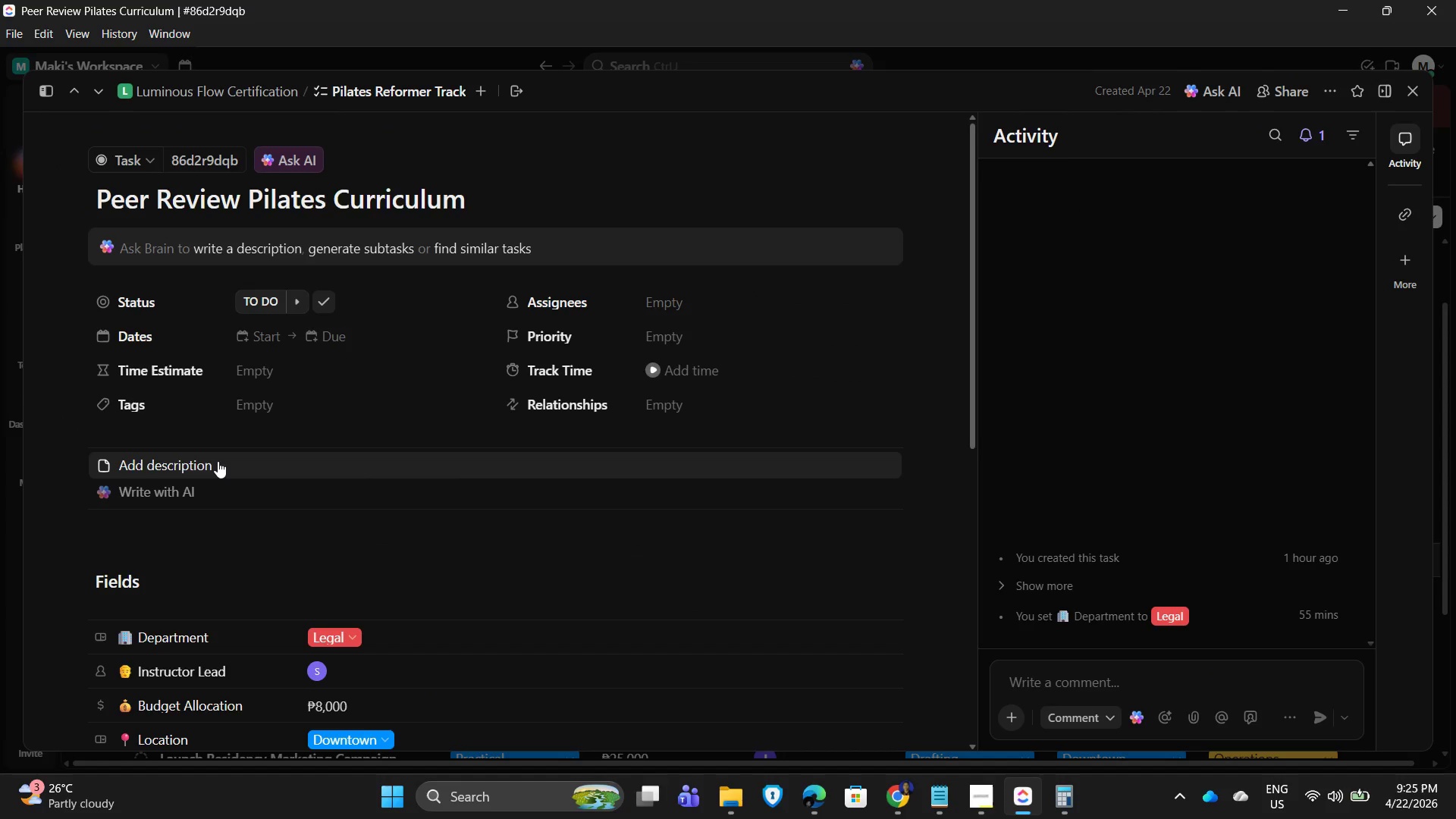 
left_click([218, 461])
 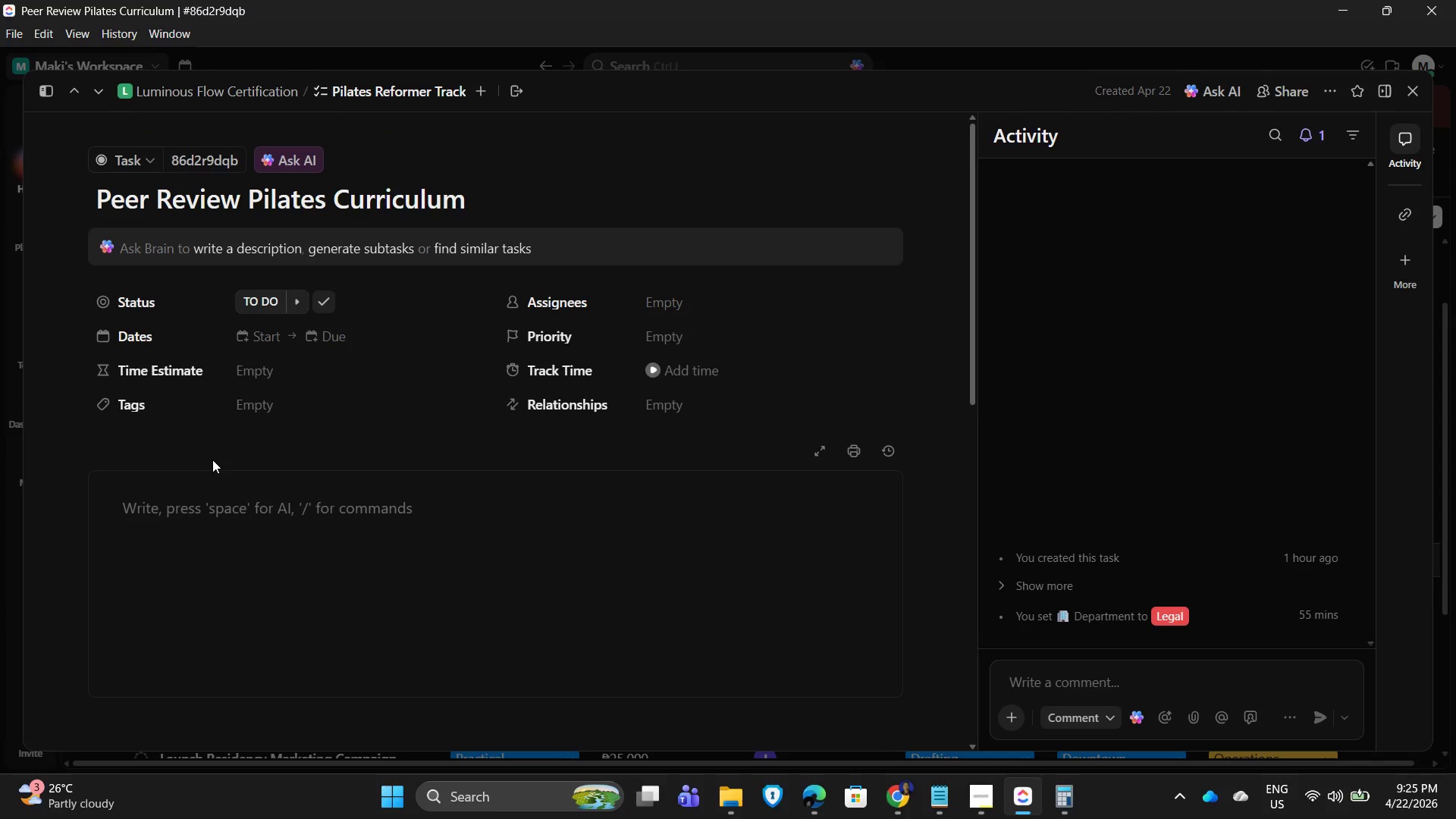 
type(Revie )
key(Backspace)
type(w and validate curicculum conten)
 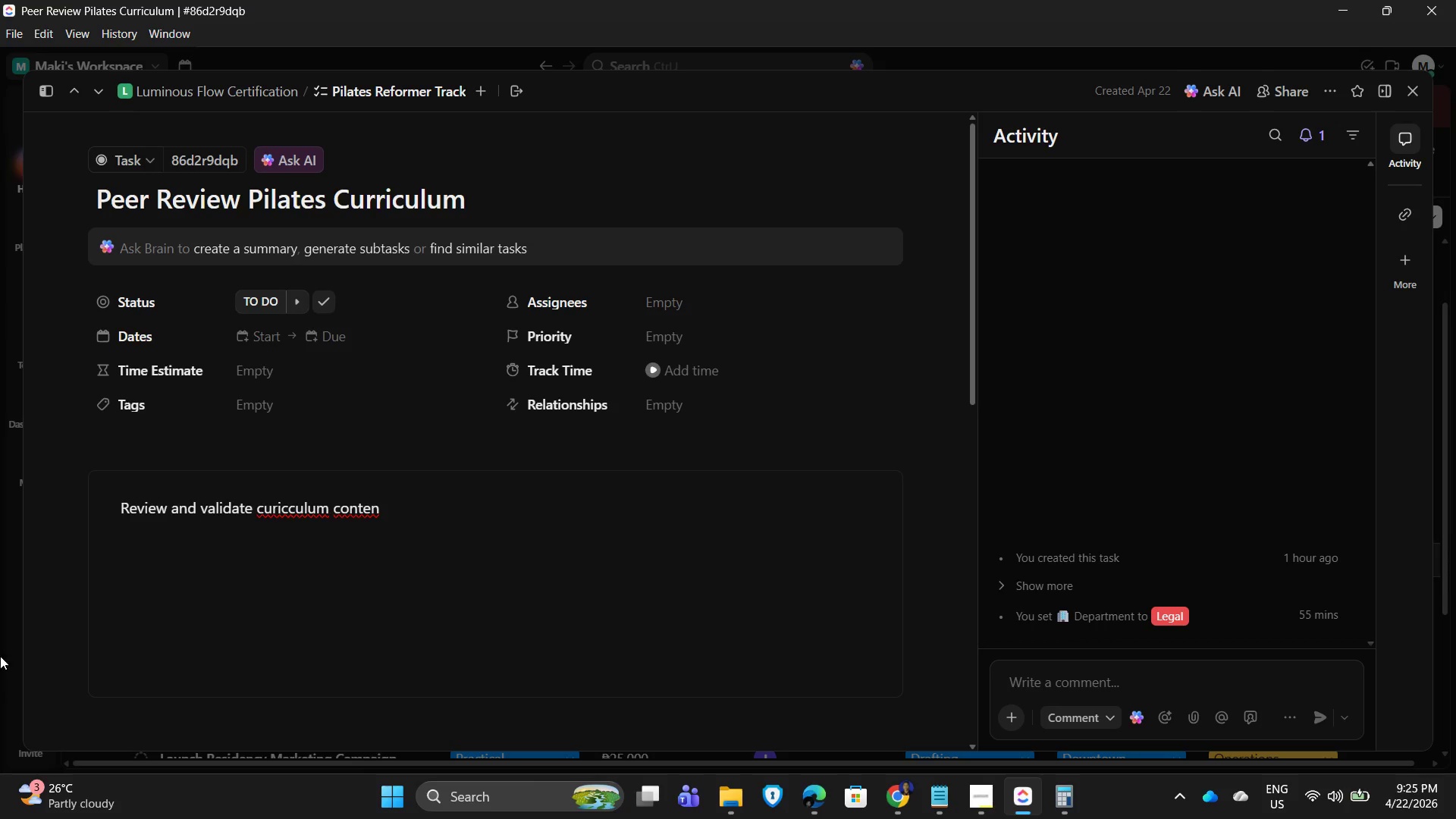 
left_click([318, 510])
 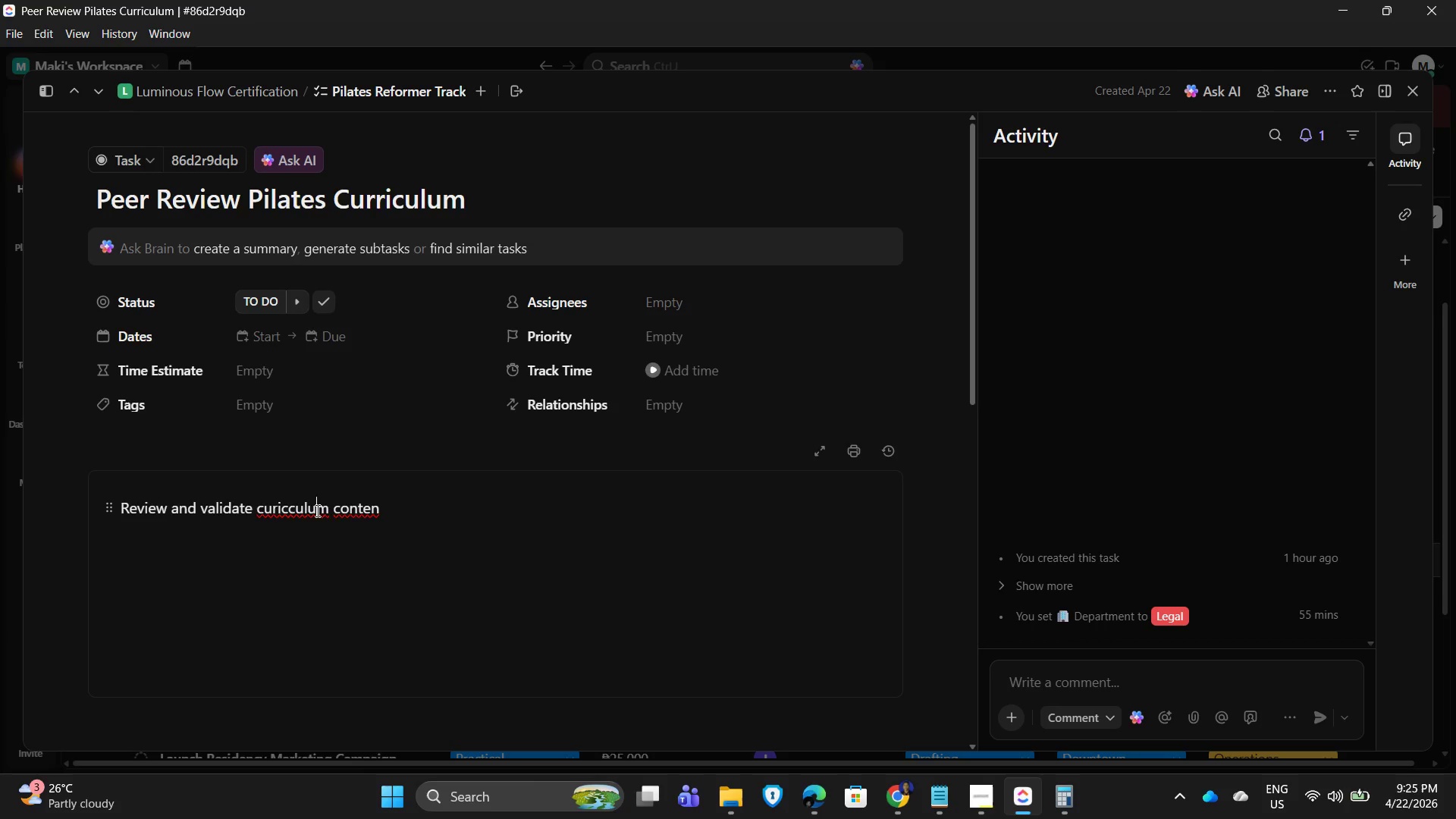 
right_click([315, 510])
 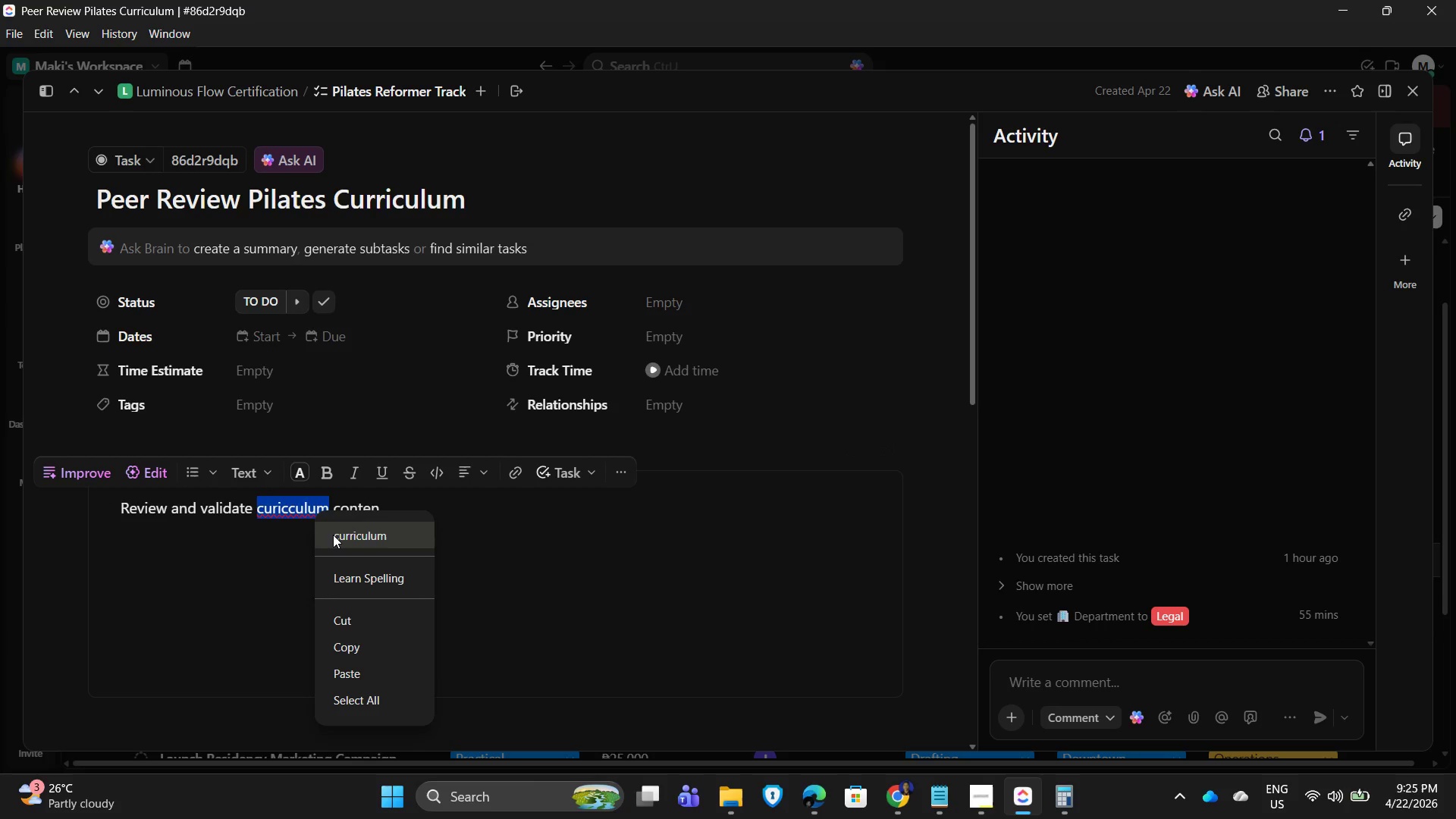 
left_click([333, 535])
 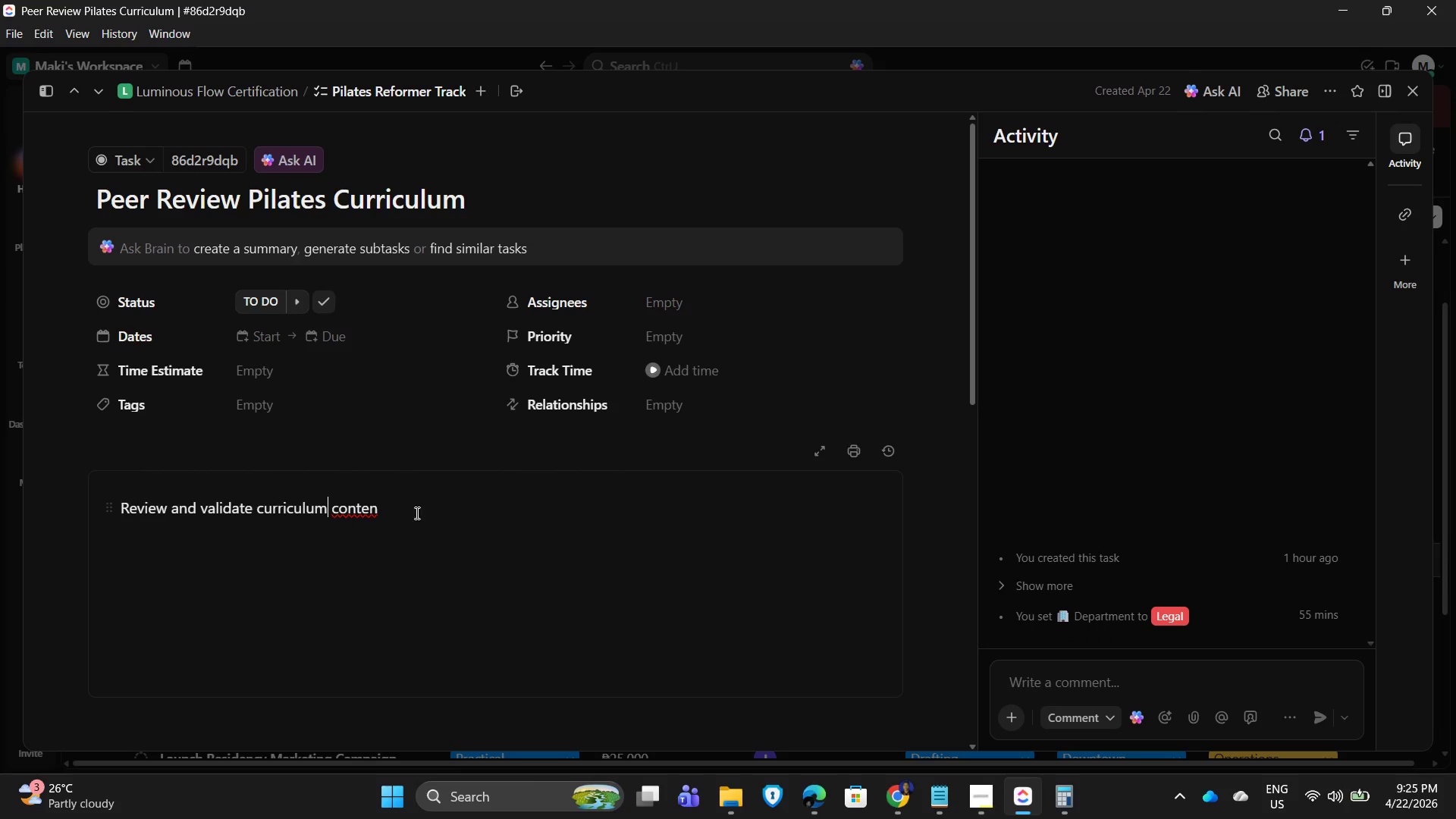 
left_click([416, 513])
 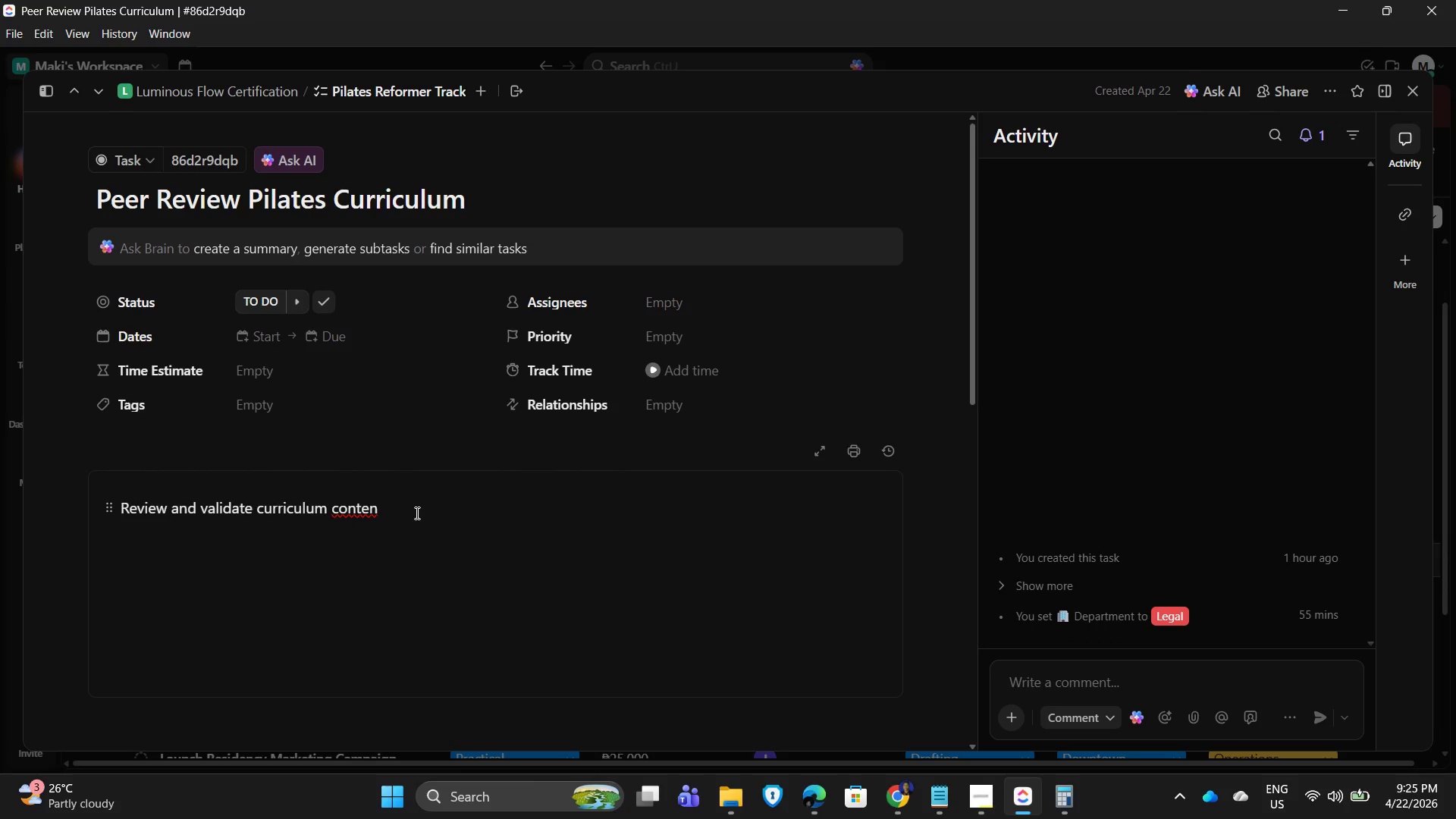 
type(t beforefinal rela)
key(Backspace)
type(ease.)
 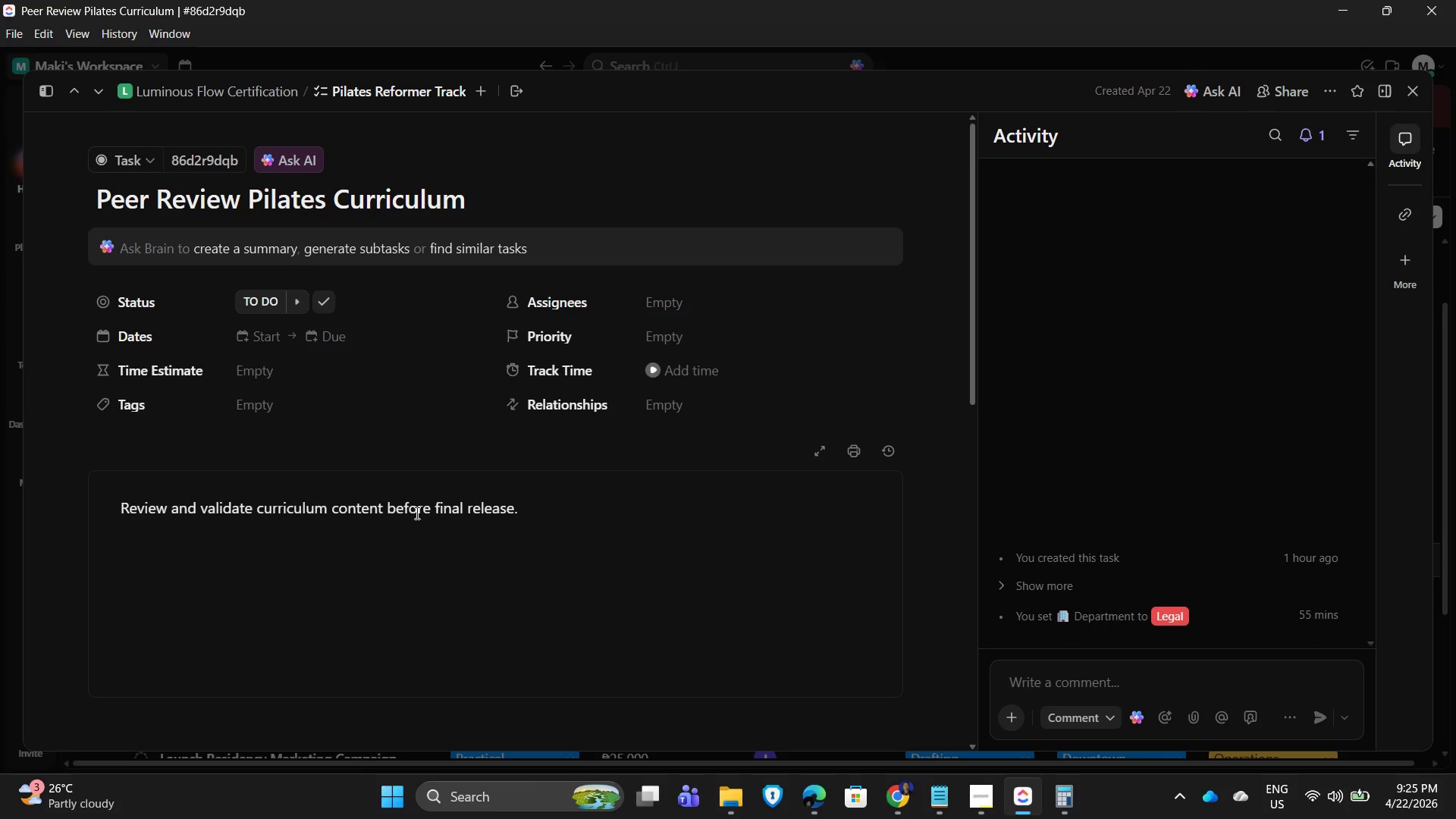 
scroll: coordinate [431, 423], scroll_direction: down, amount: 8.0
 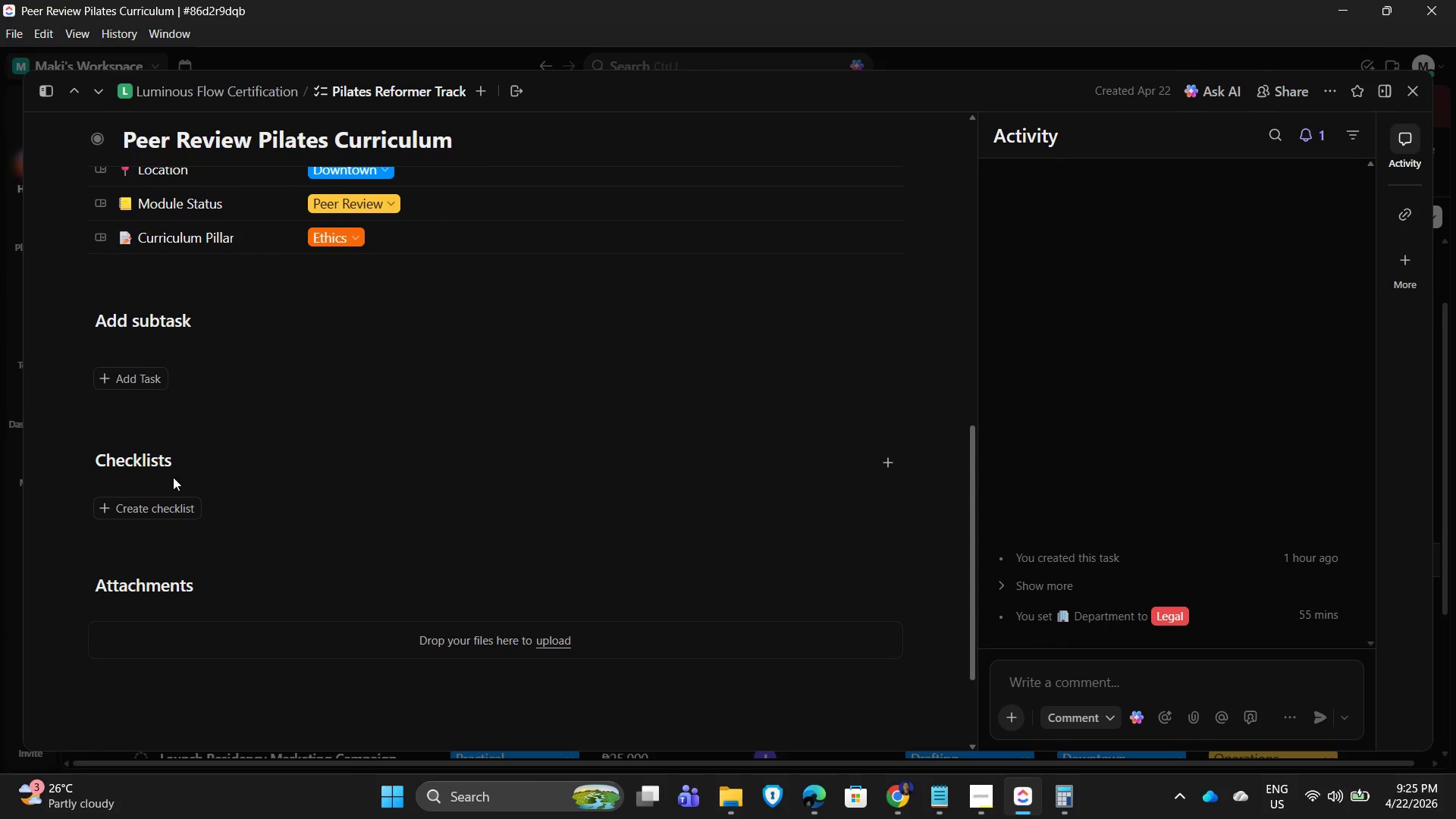 
left_click([146, 497])
 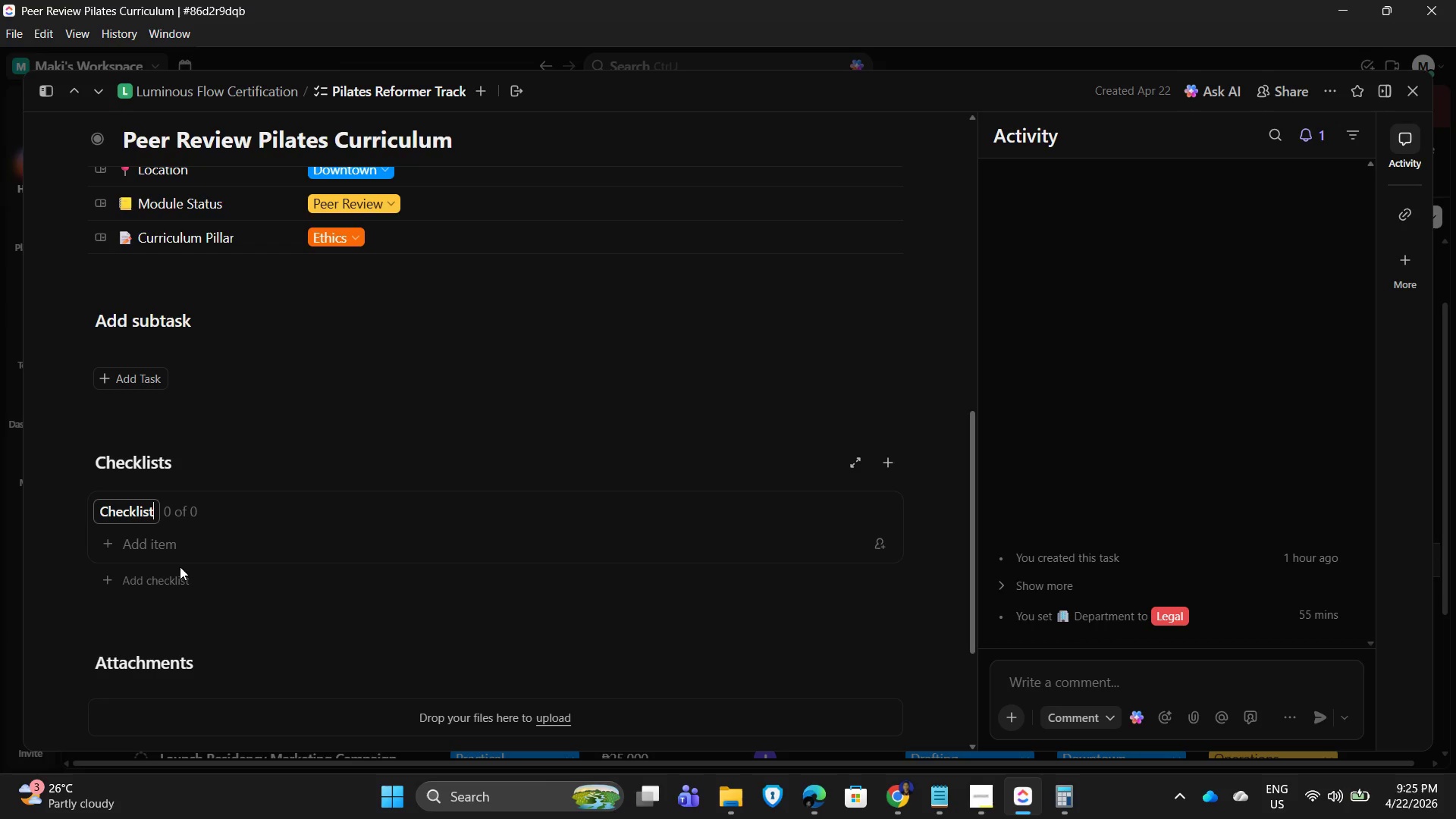 
double_click([180, 554])
 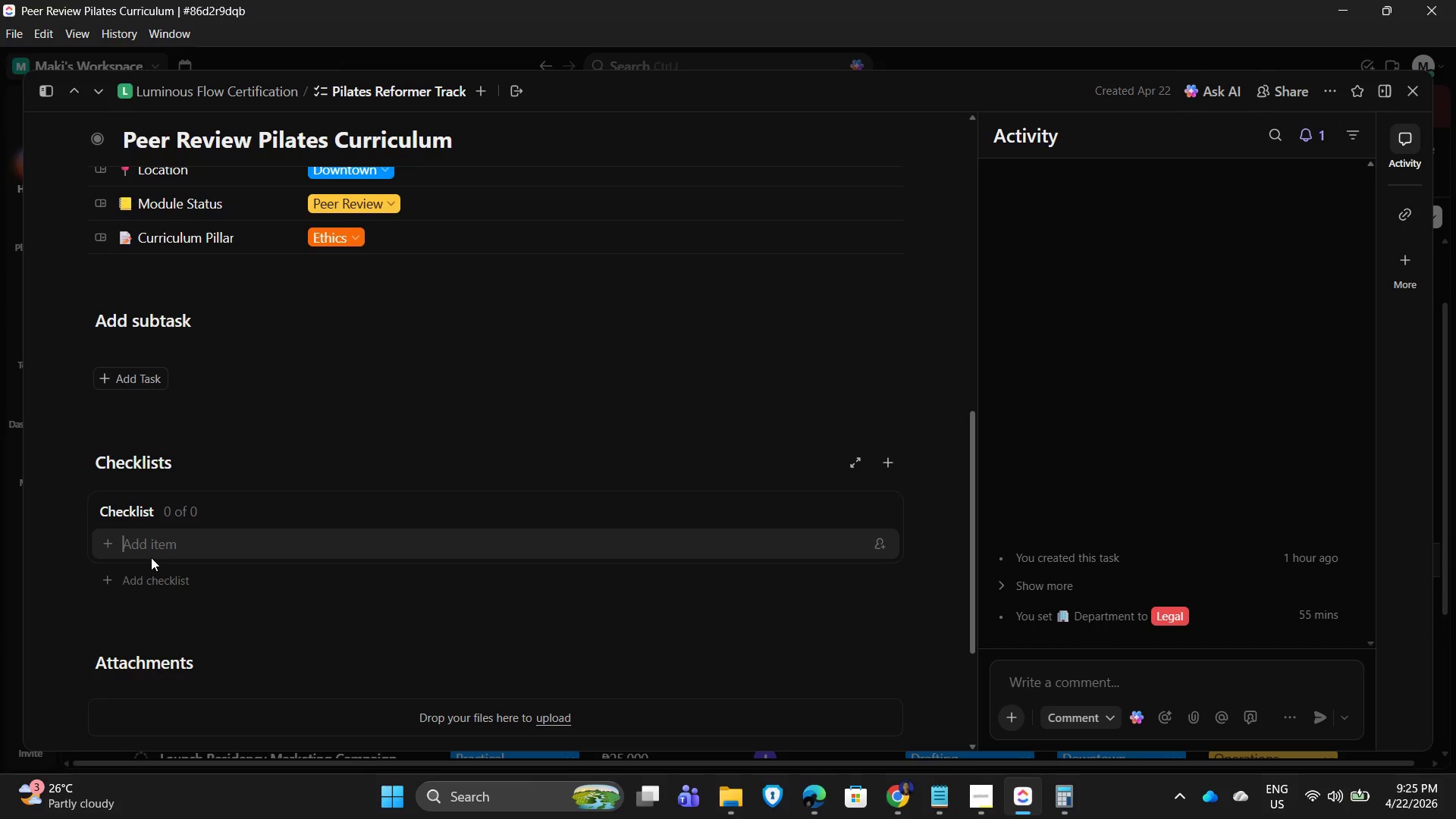 
type(Asign reviewers)
 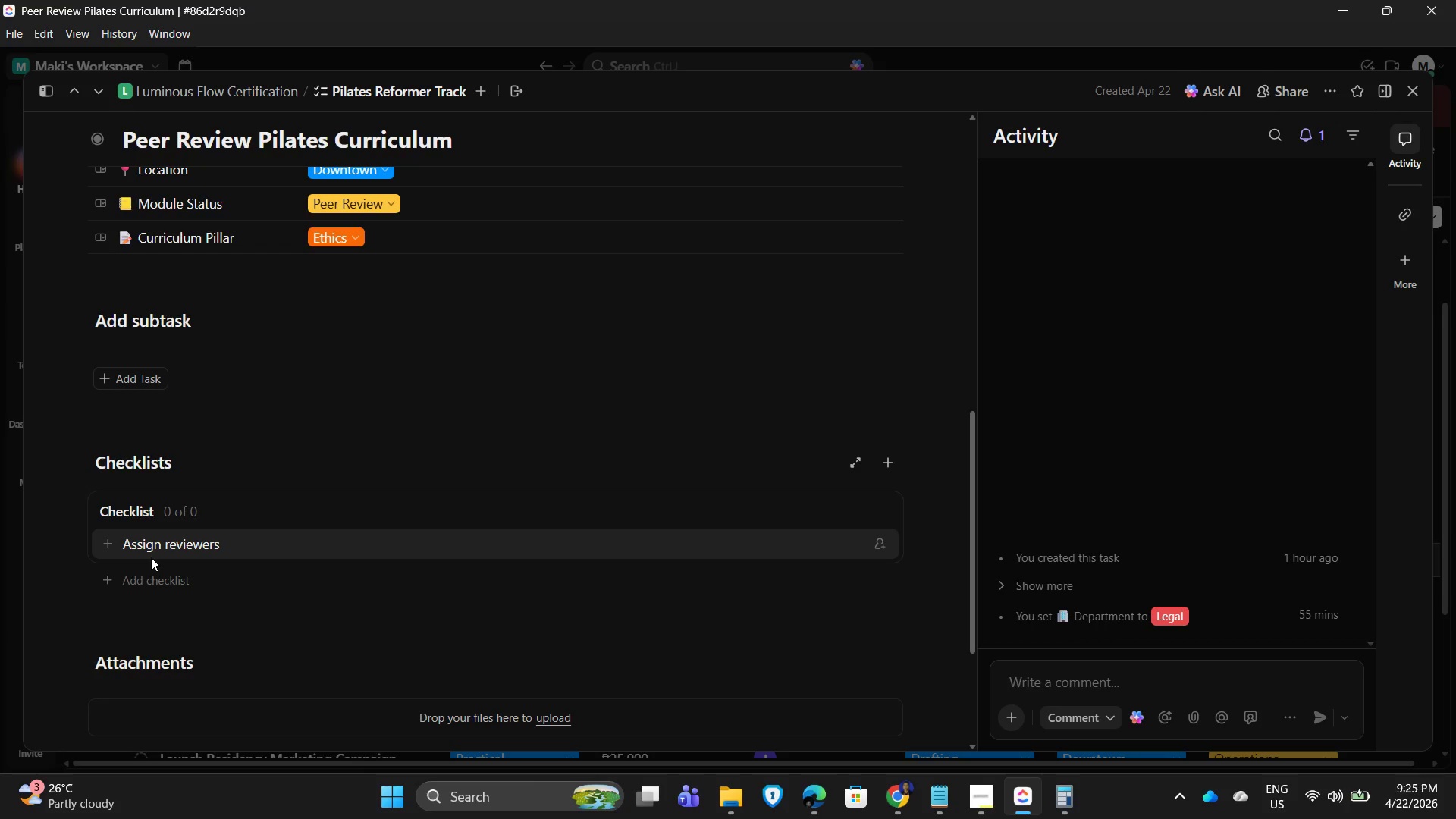 
key(Enter)
 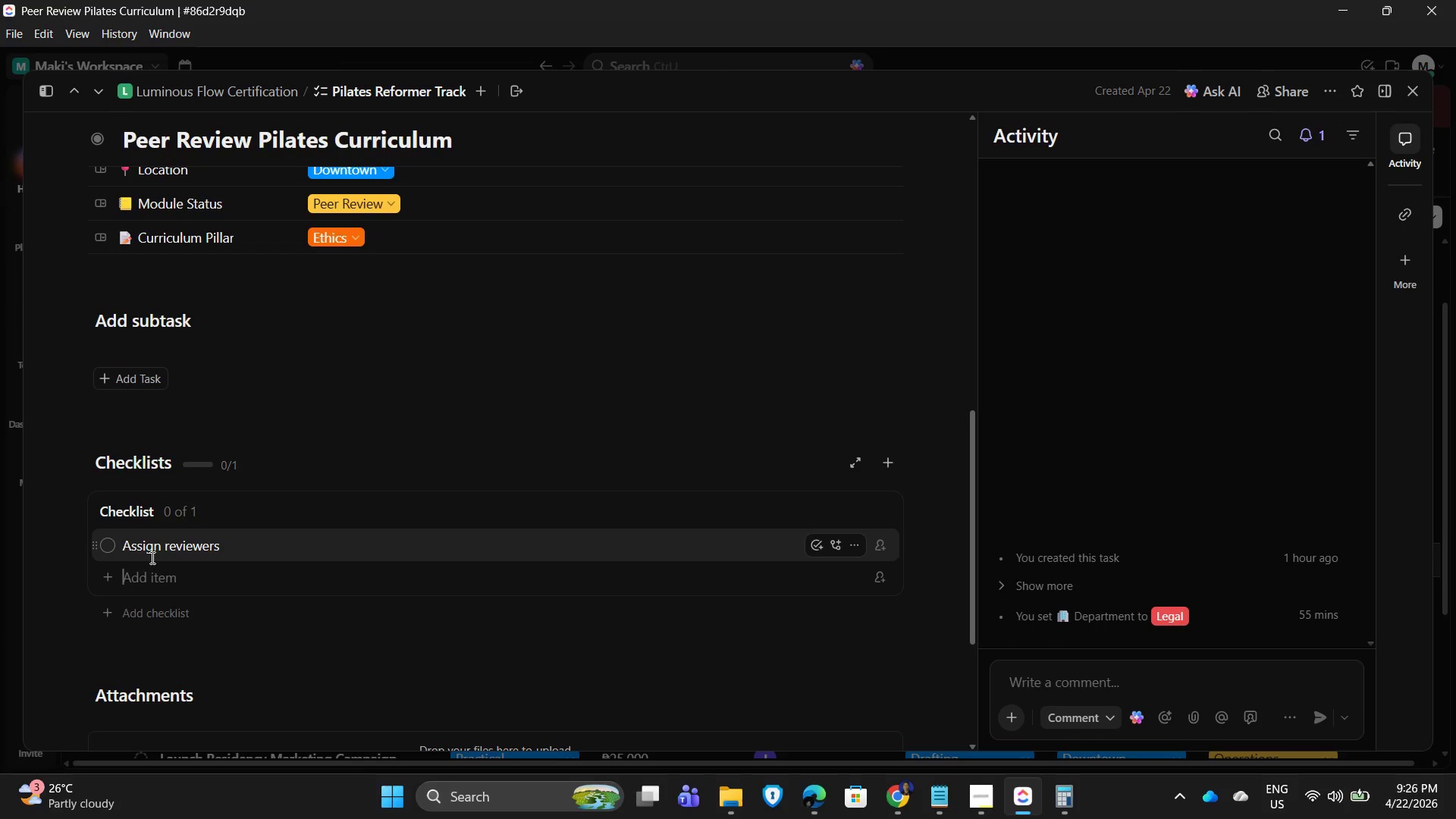 
type(Gather feedback)
 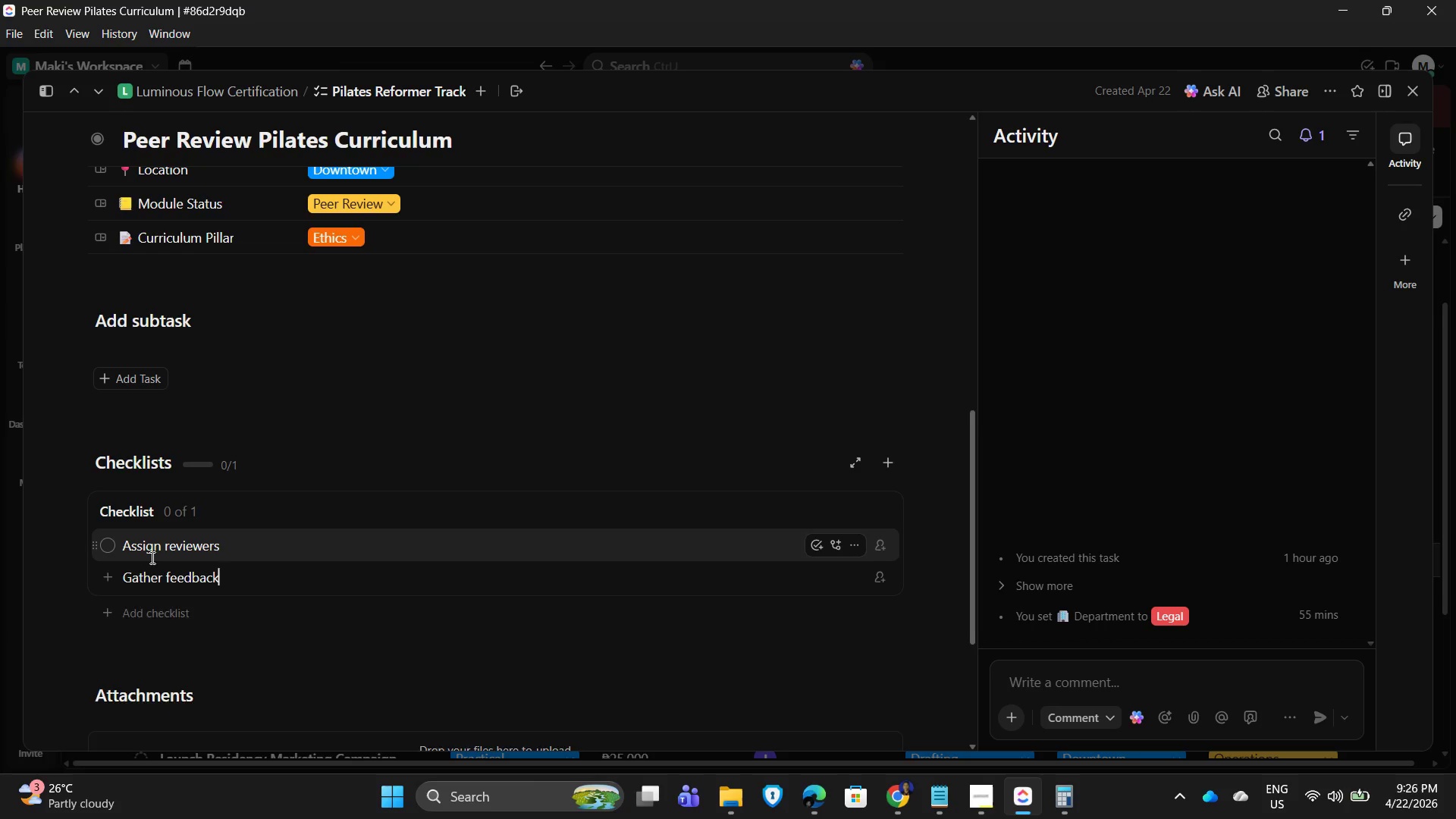 
key(Enter)
 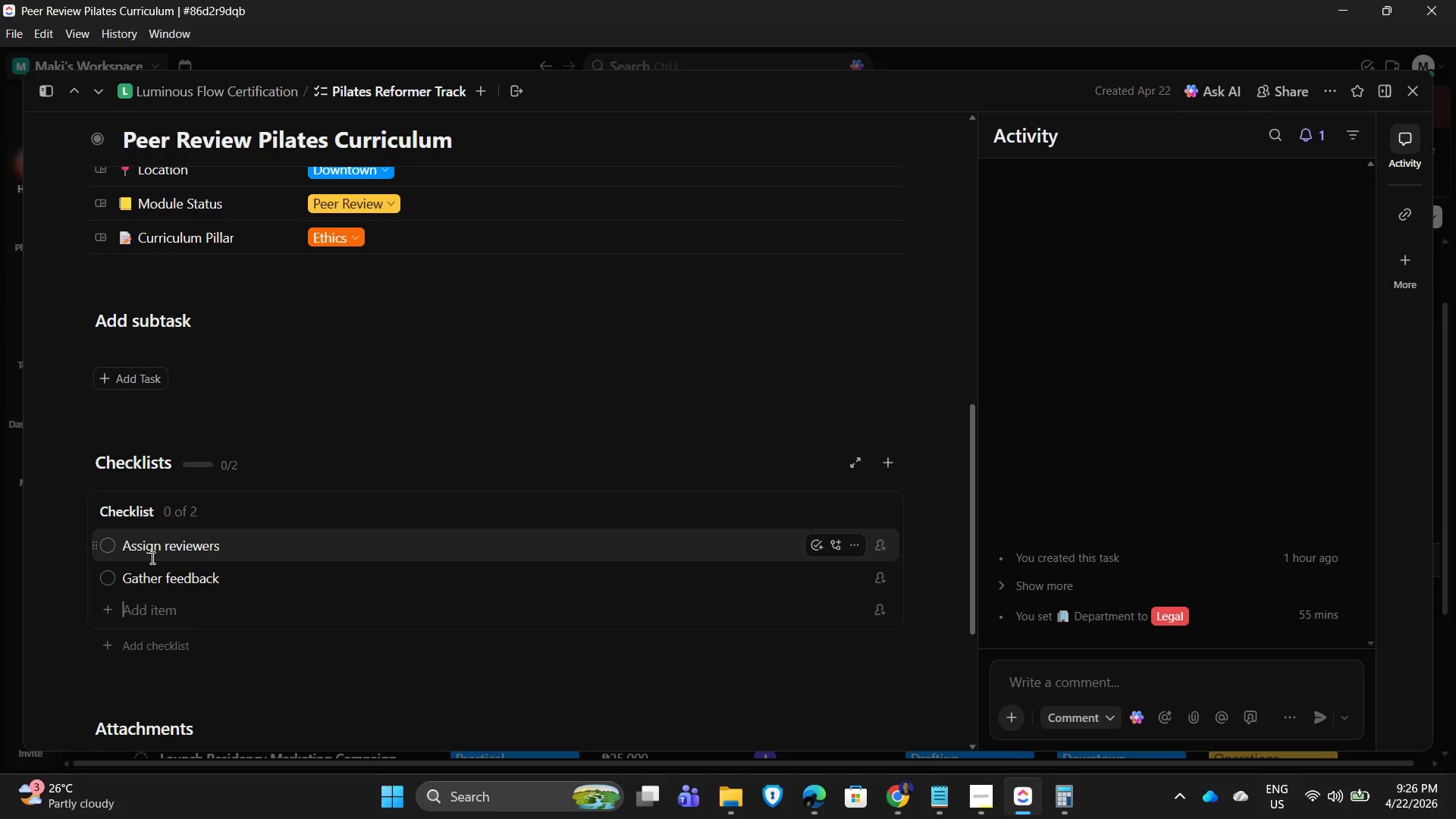 
type(Apply revii)
key(Backspace)
type(sions')
key(Backspace)
 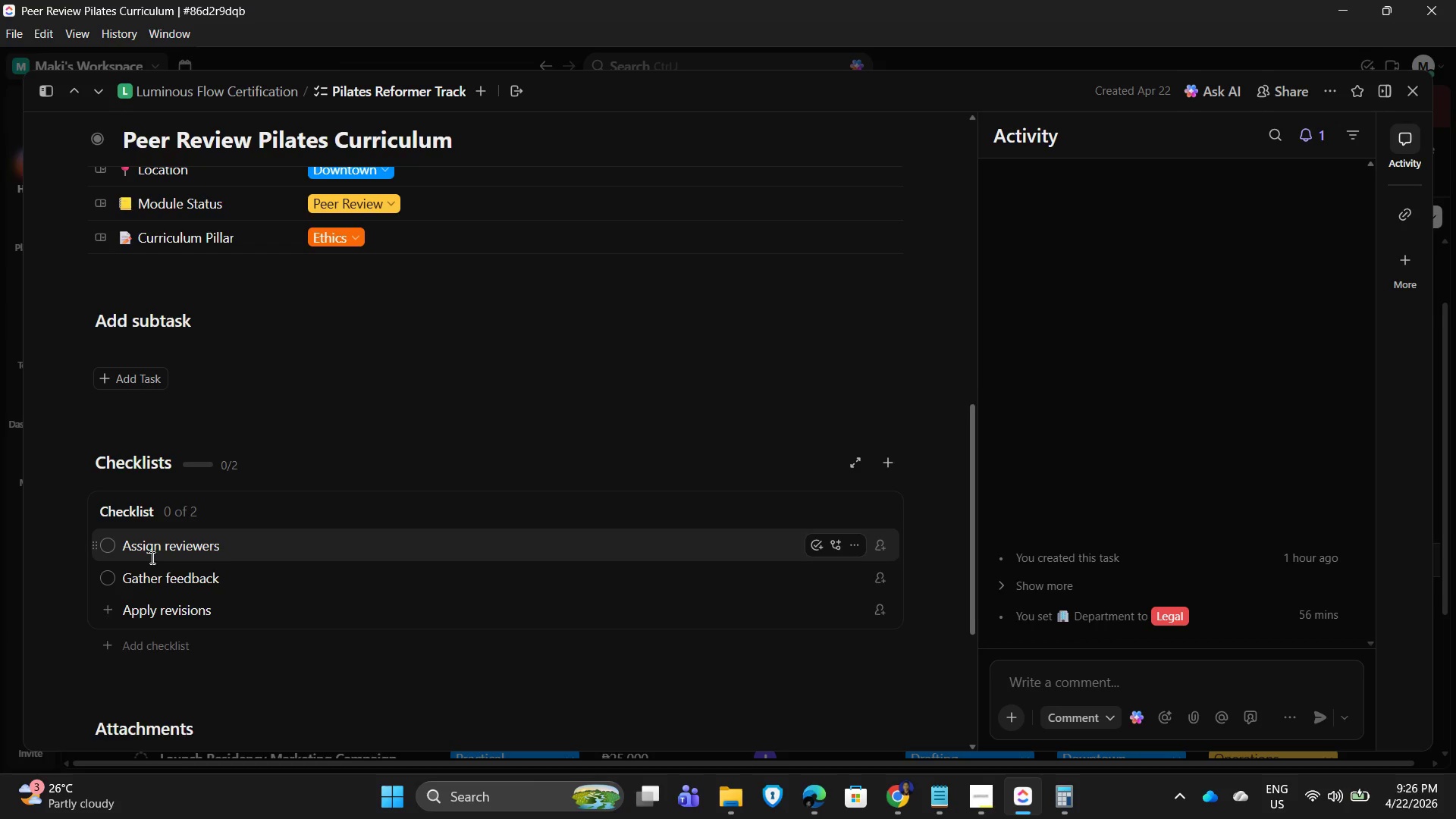 
key(Enter)
 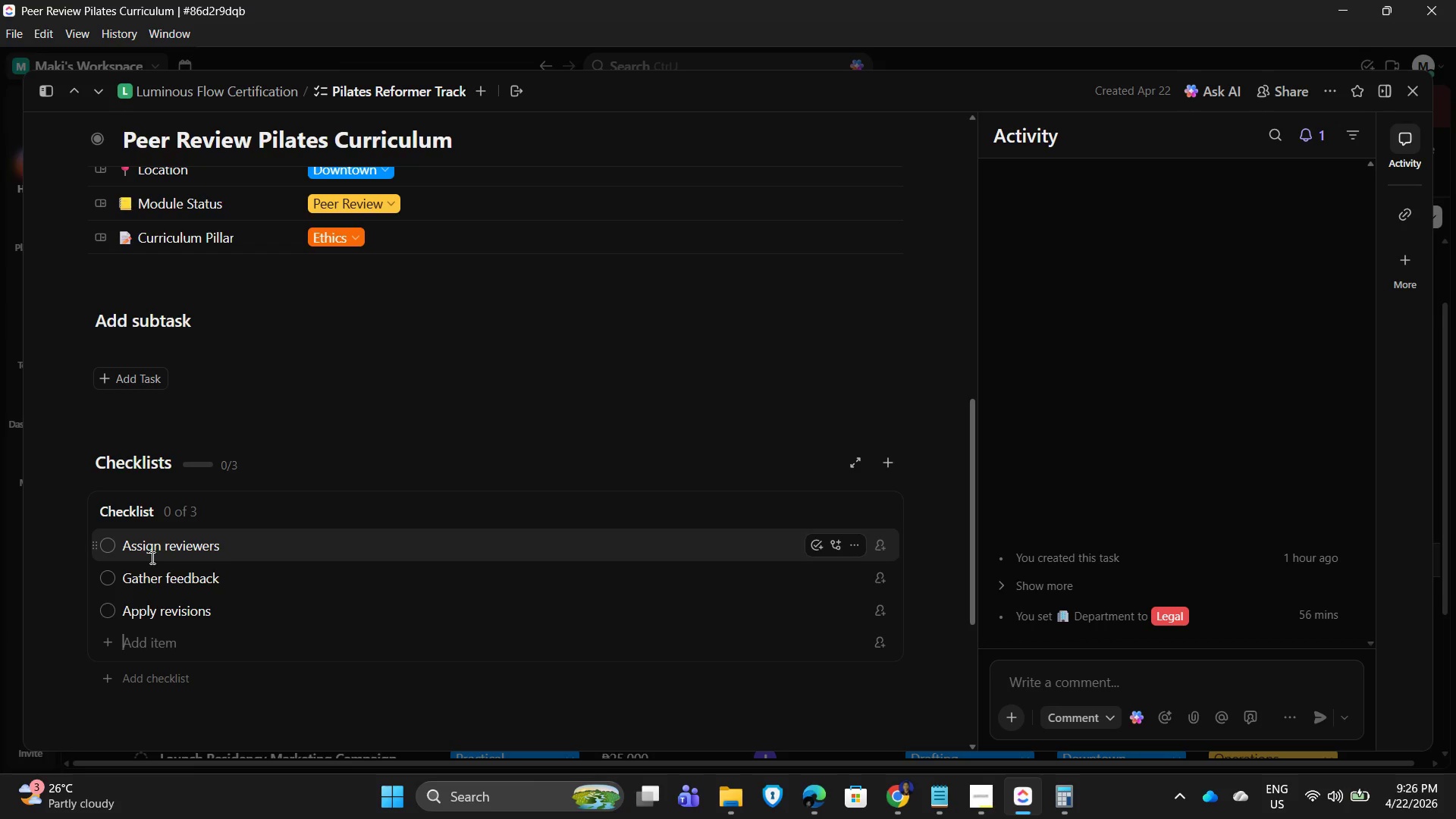 
type(Approve content)
 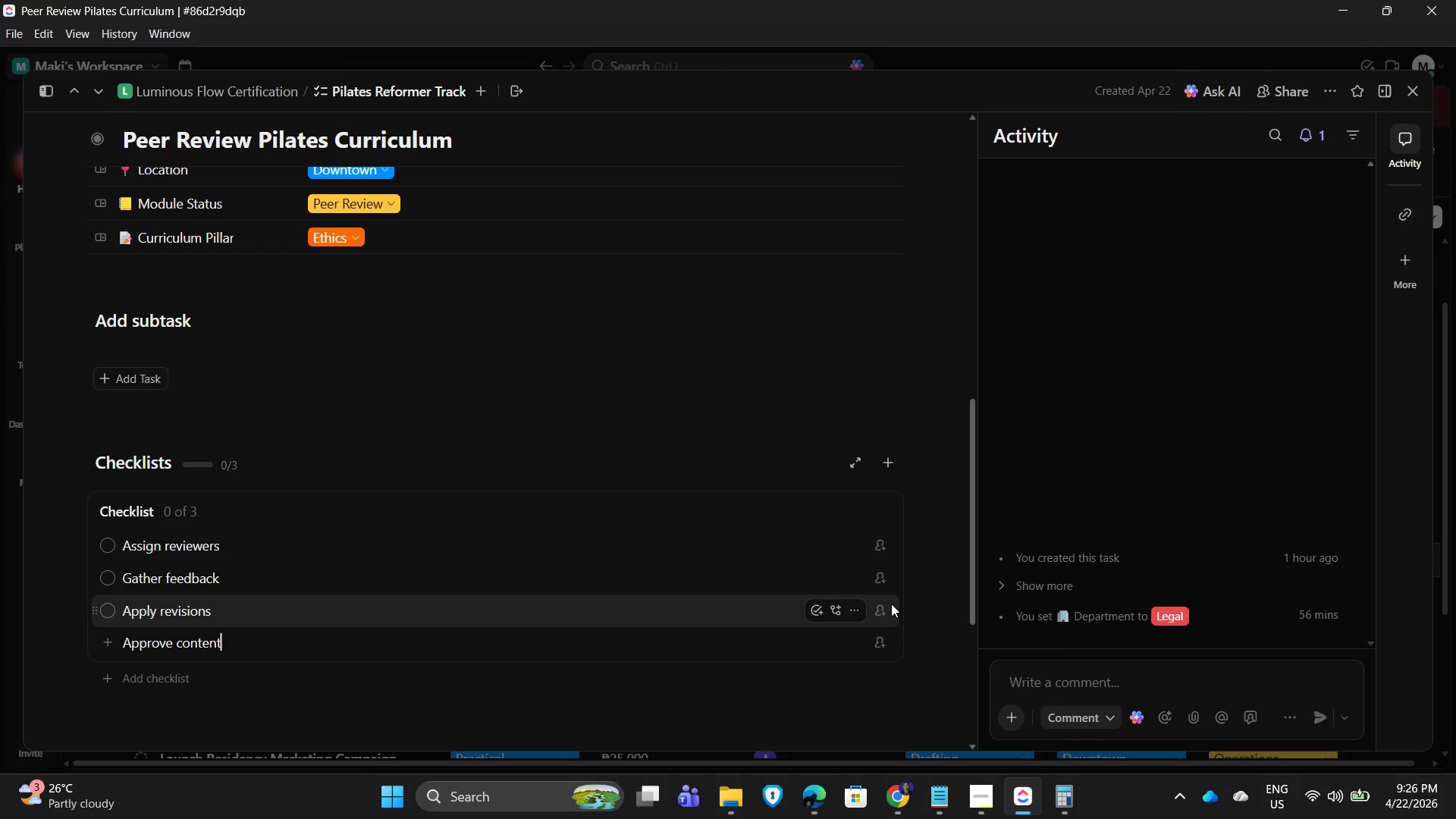 
scroll: coordinate [795, 562], scroll_direction: down, amount: 1.0
 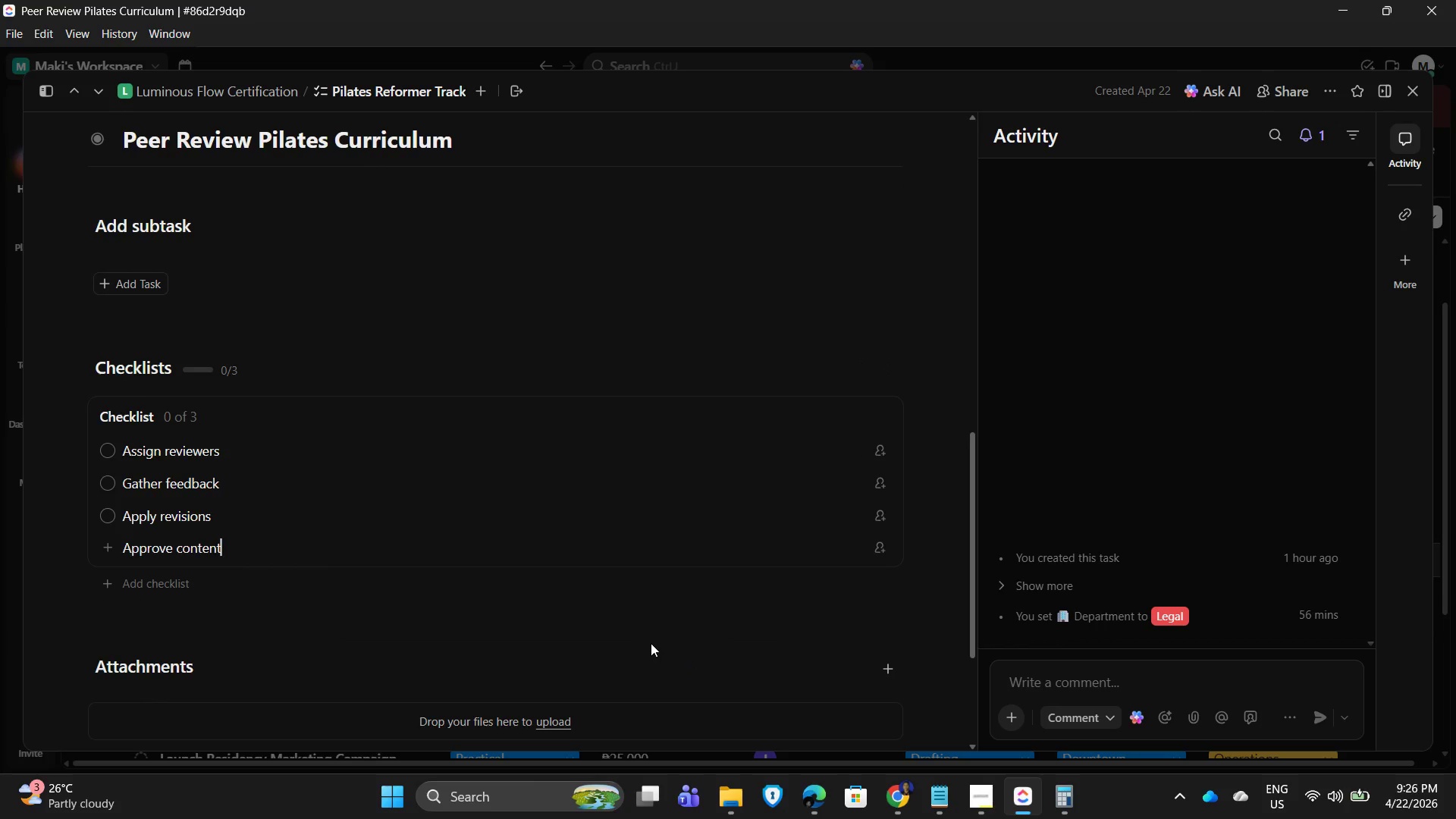 
left_click([1413, 88])
 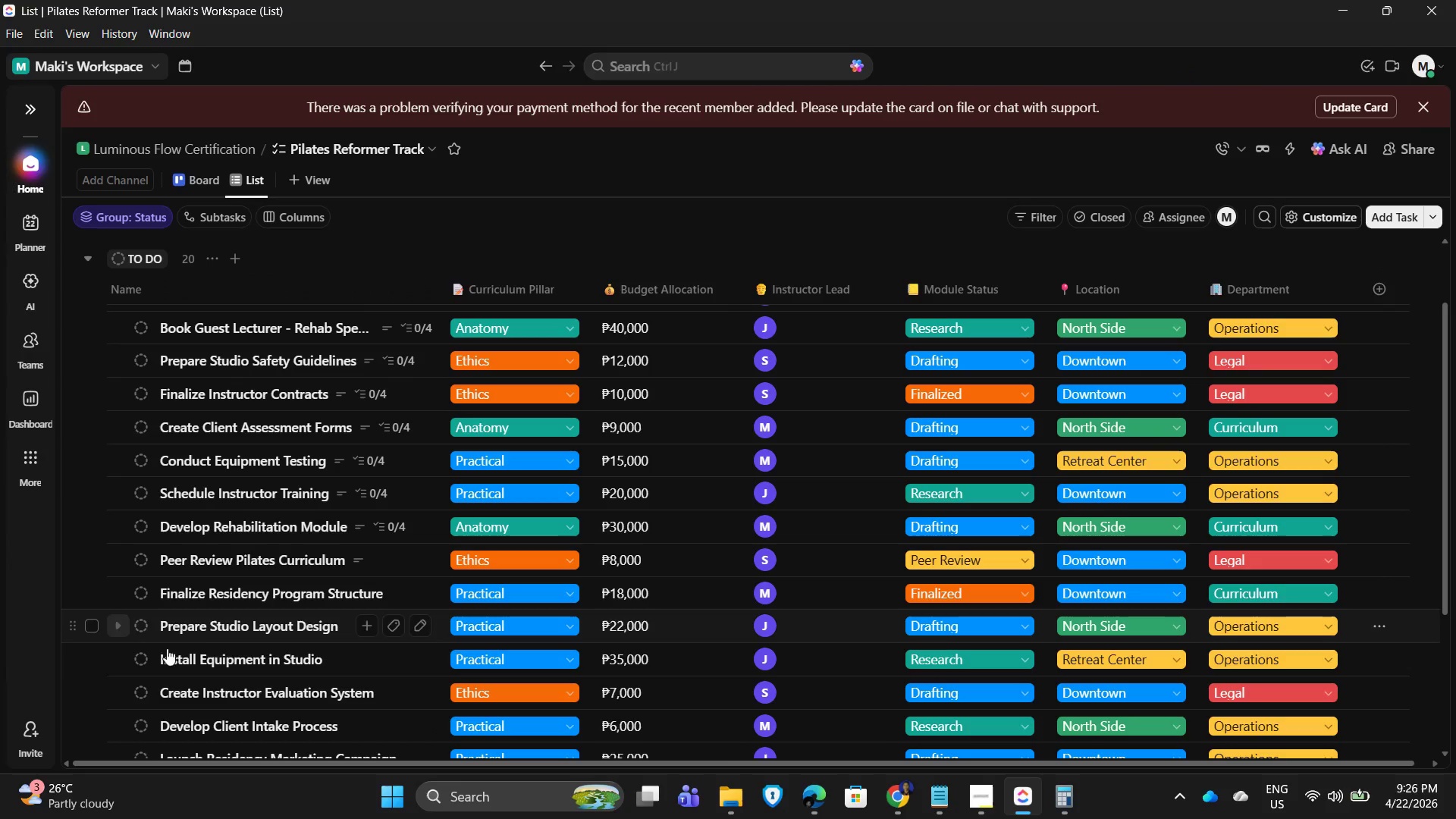 
mouse_move([278, 632])
 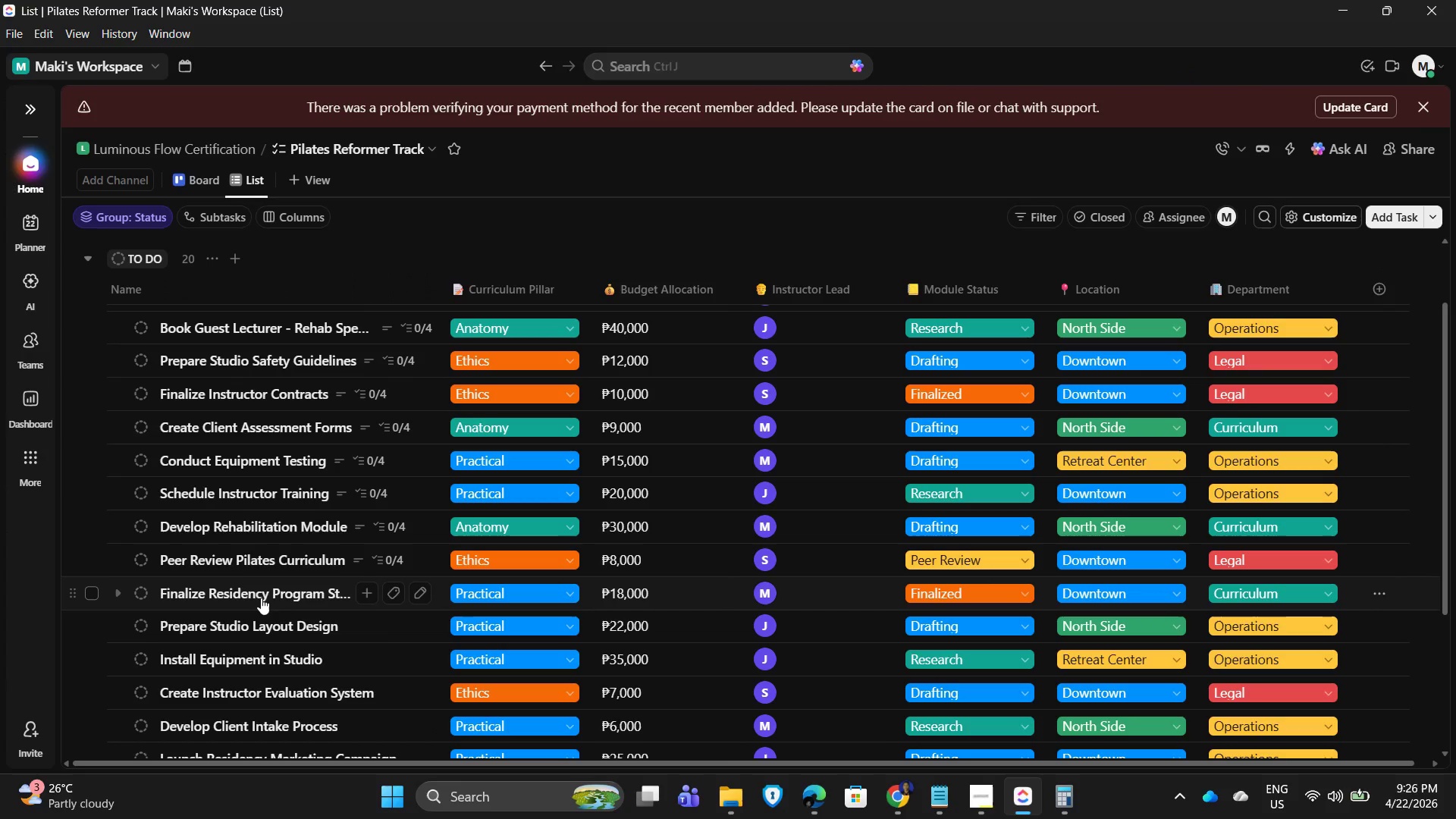 
left_click([259, 592])
 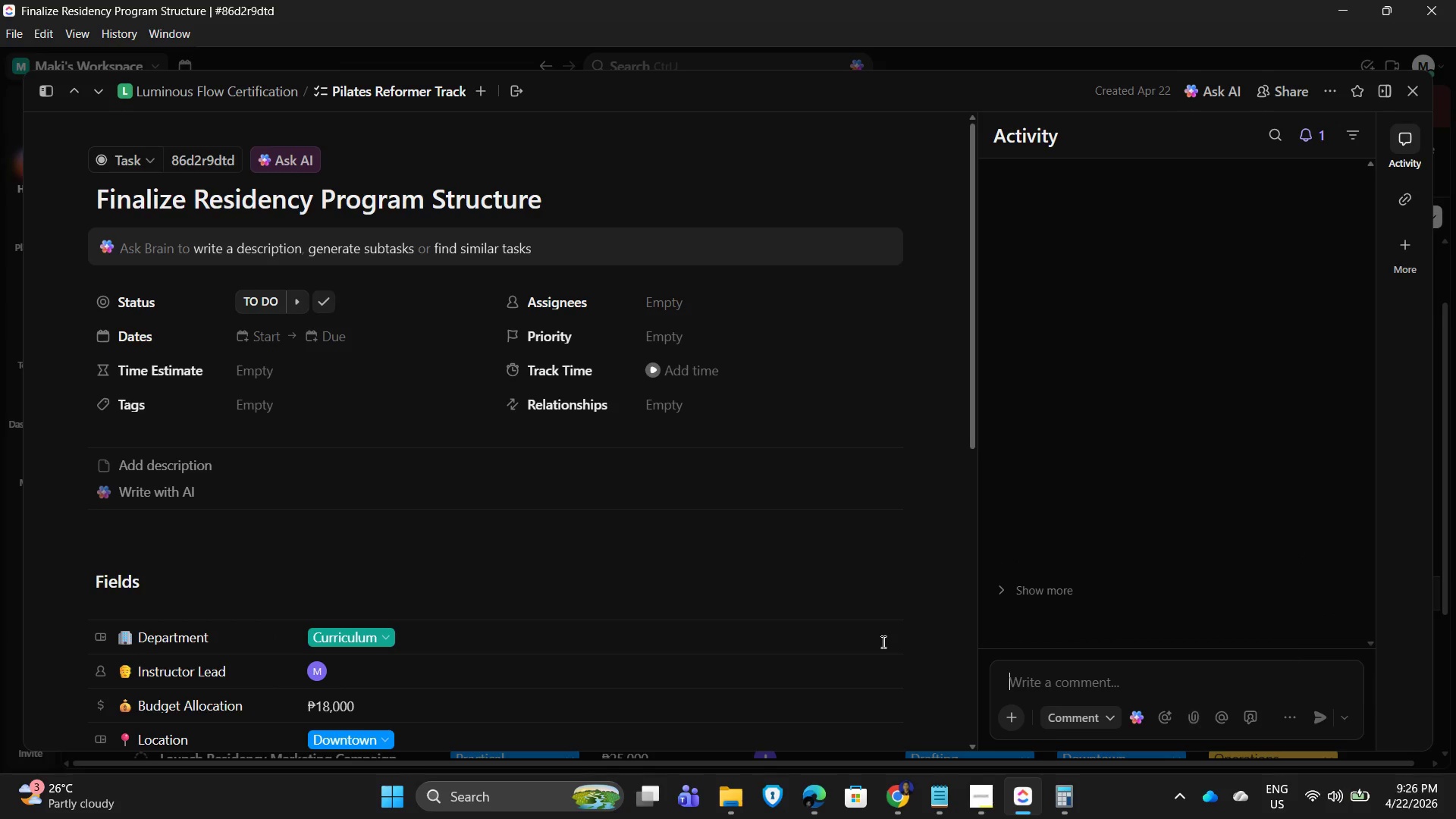 
left_click([241, 452])
 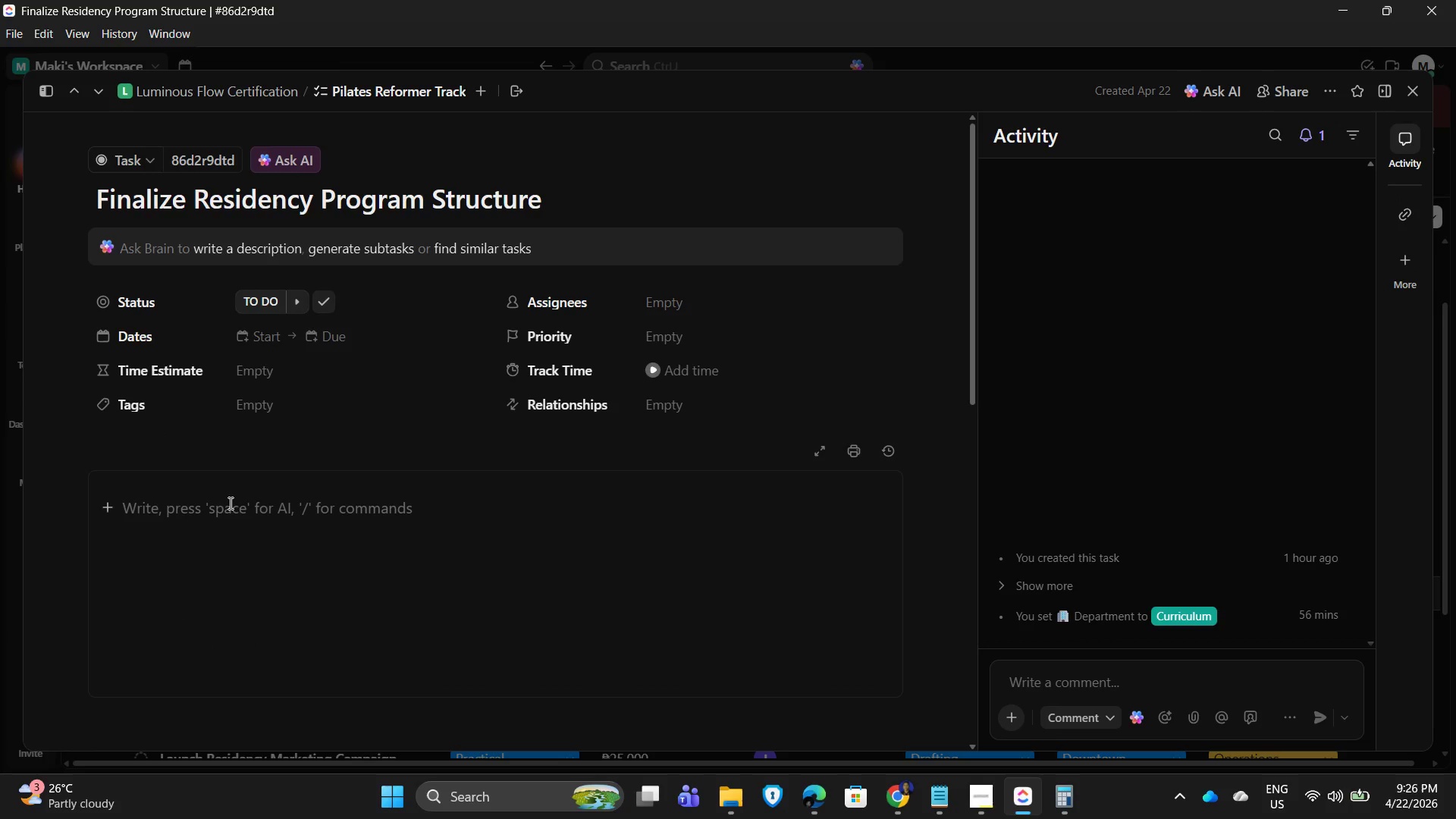 
left_click([229, 505])
 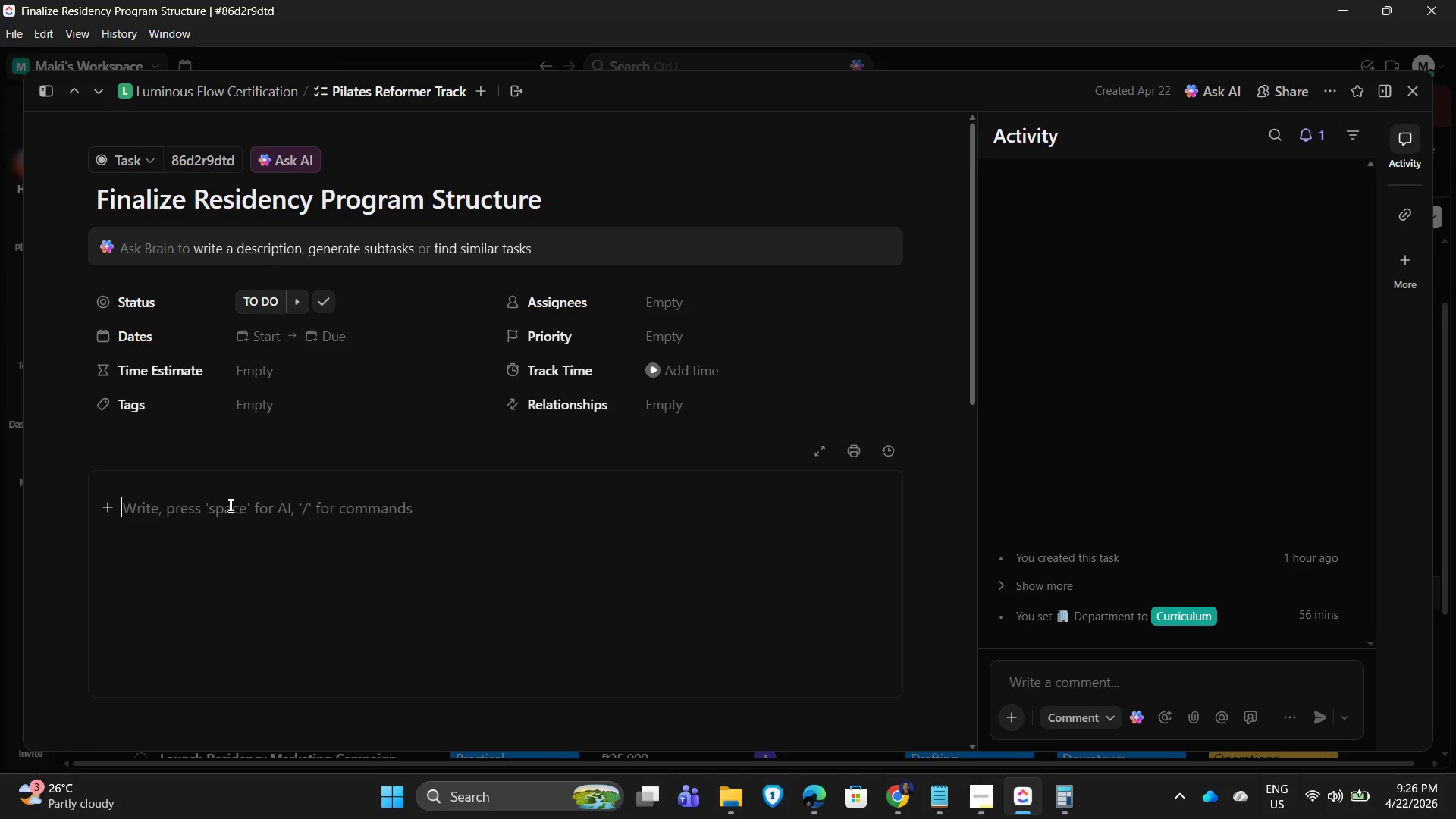 
type(Define final struv)
key(Backspace)
type(cture)
 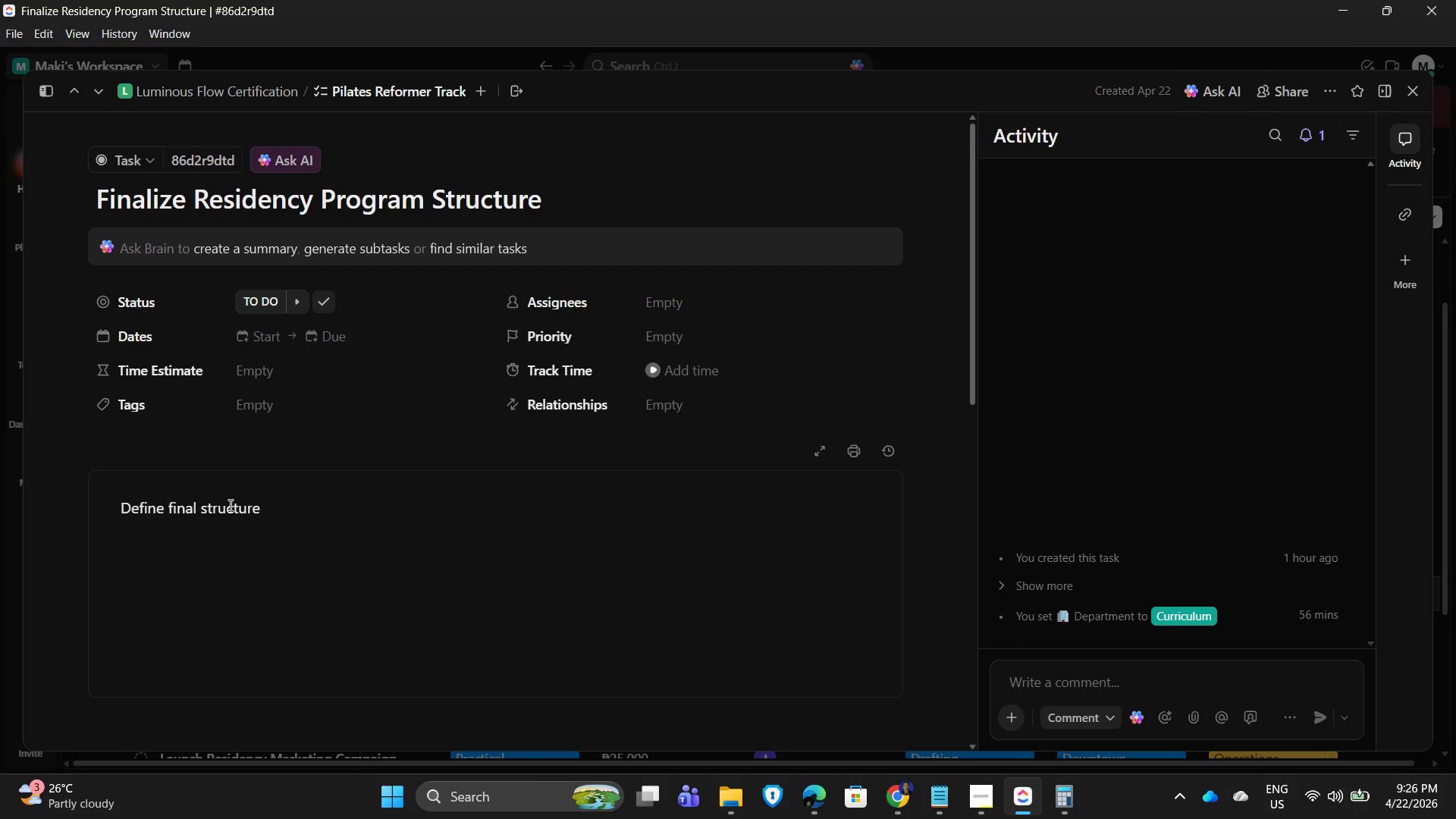 
type(and fow of )
 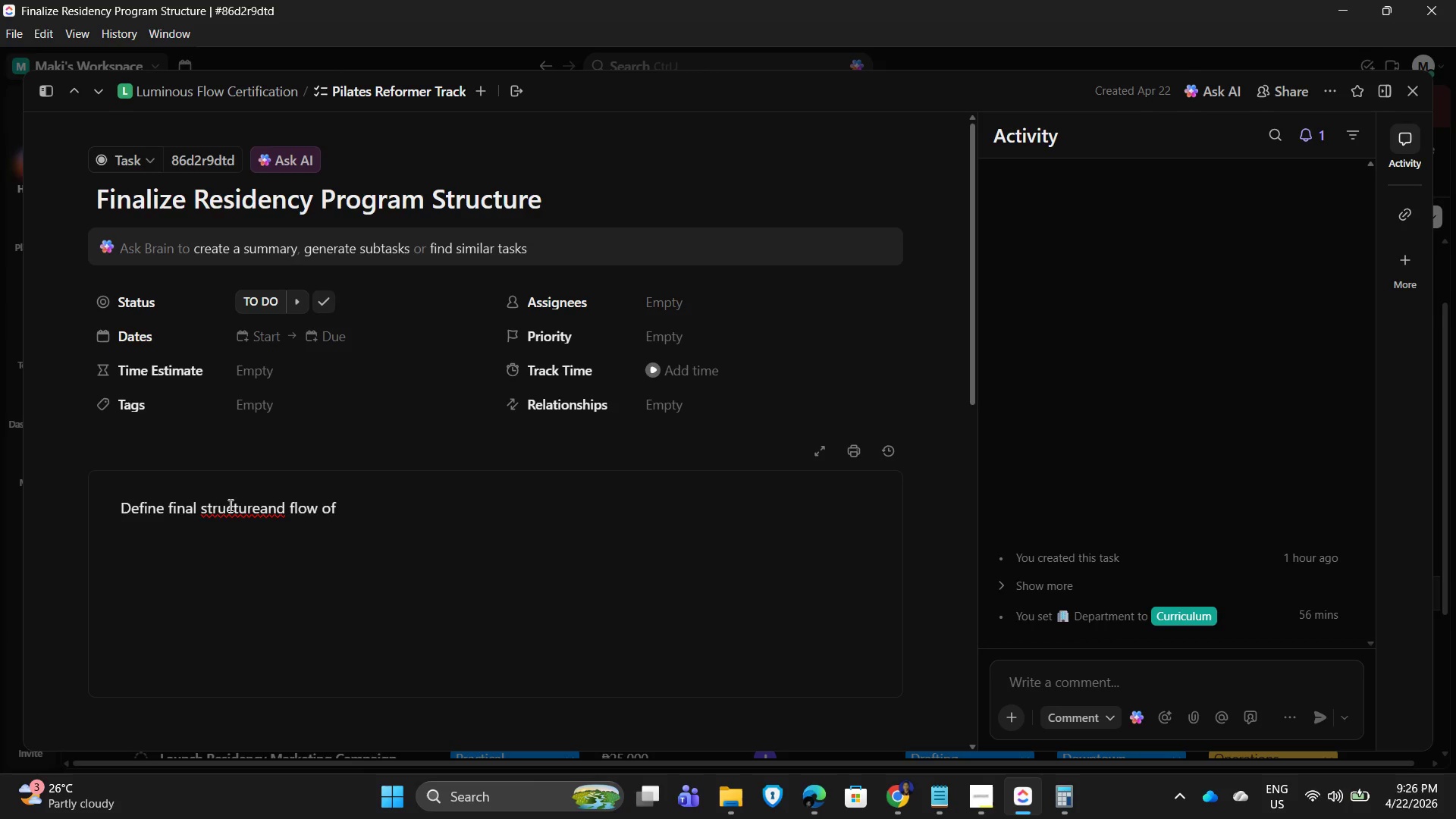 
hold_key(key=L, duration=0.31)
 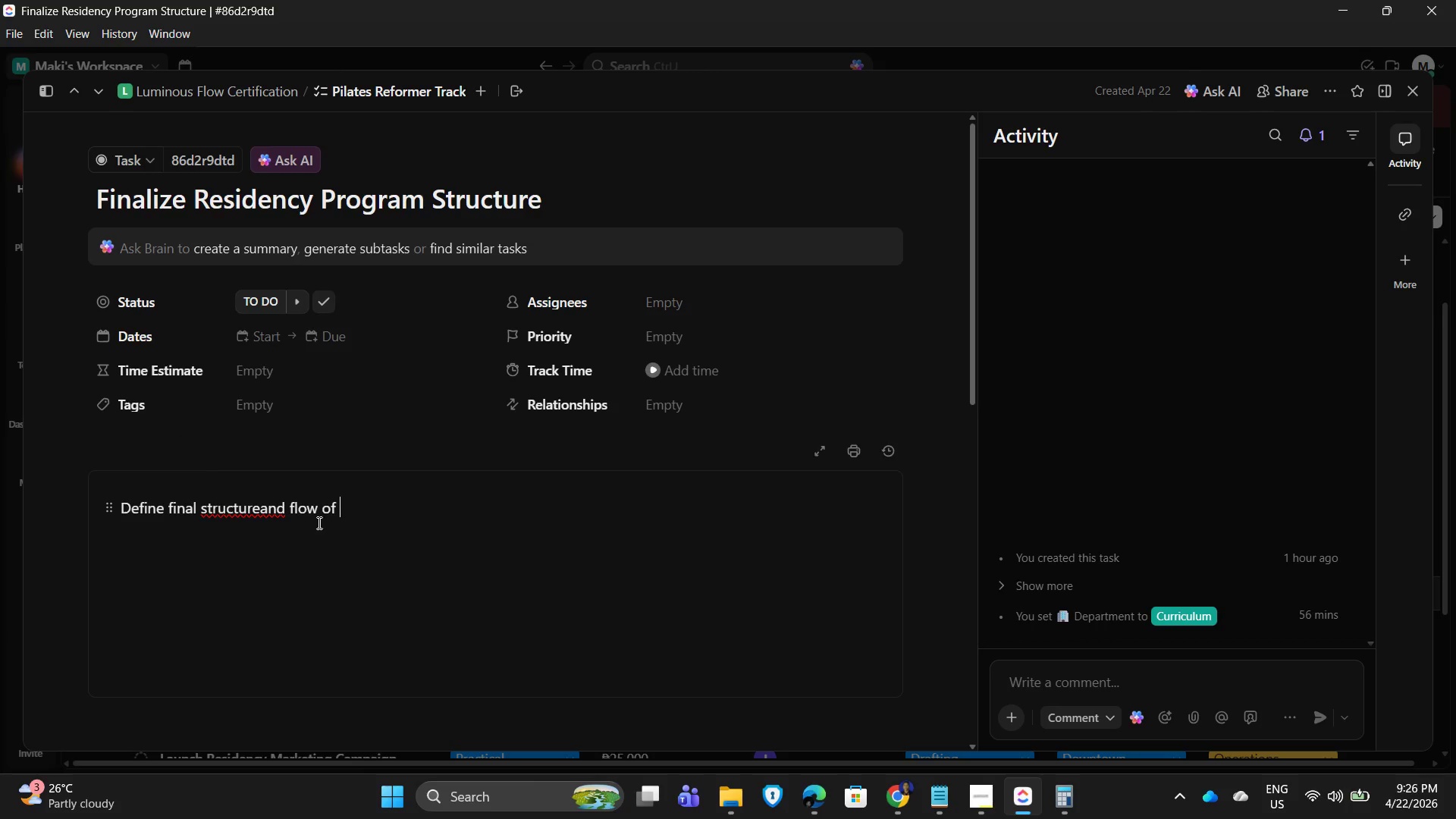 
left_click([217, 513])
 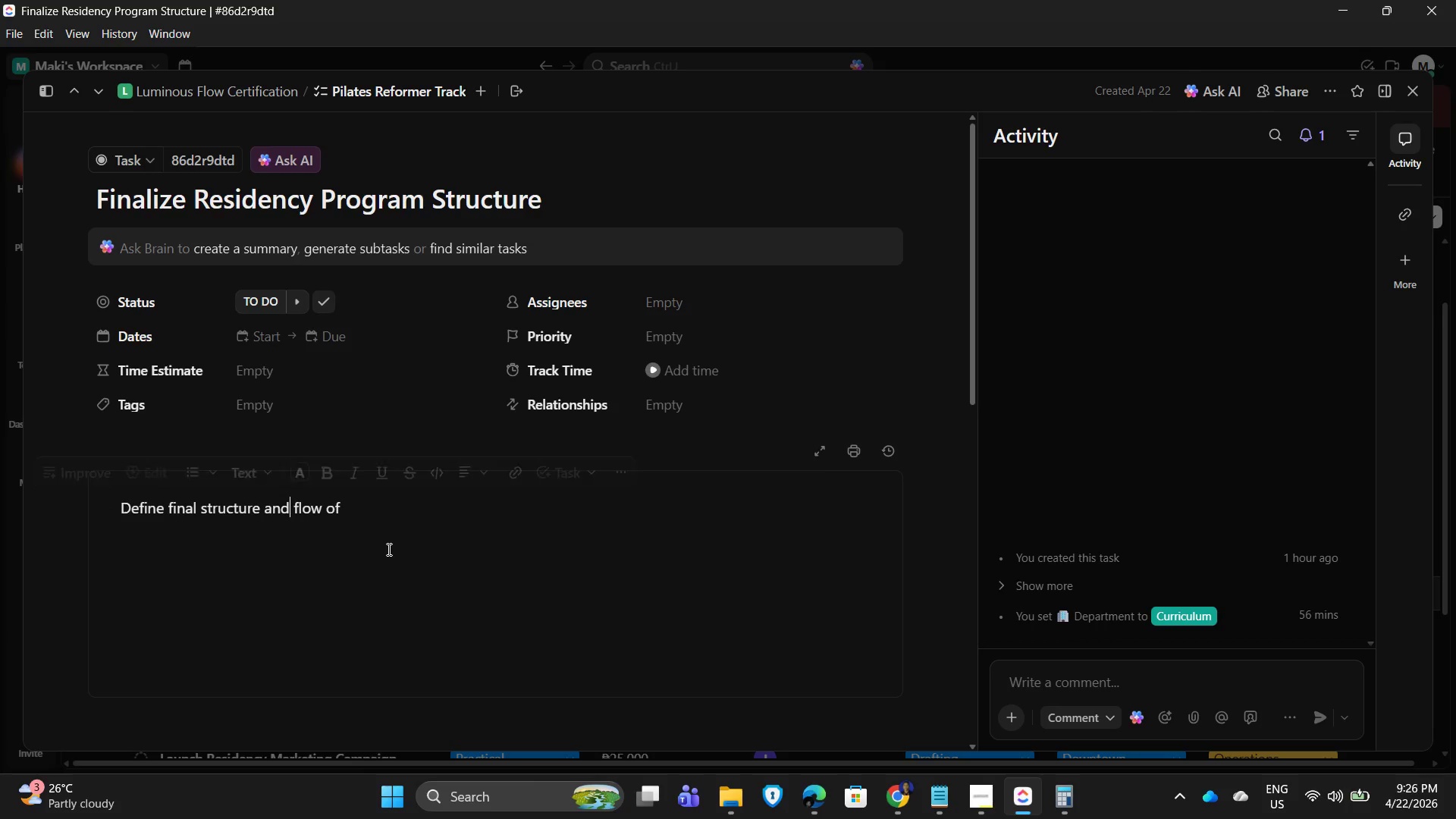 
left_click([403, 519])
 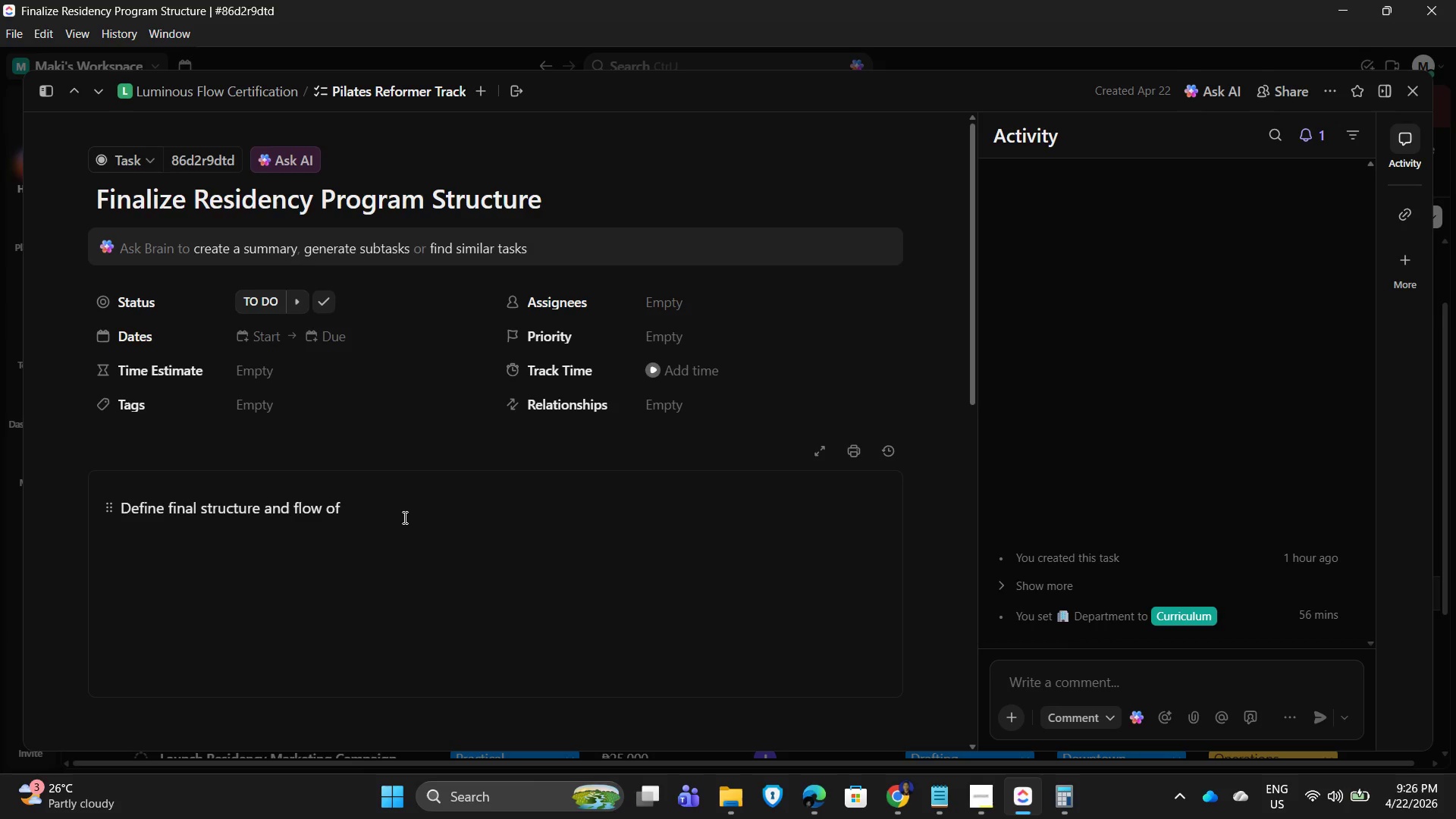 
type(y)
key(Backspace)
type(the residency program.)
 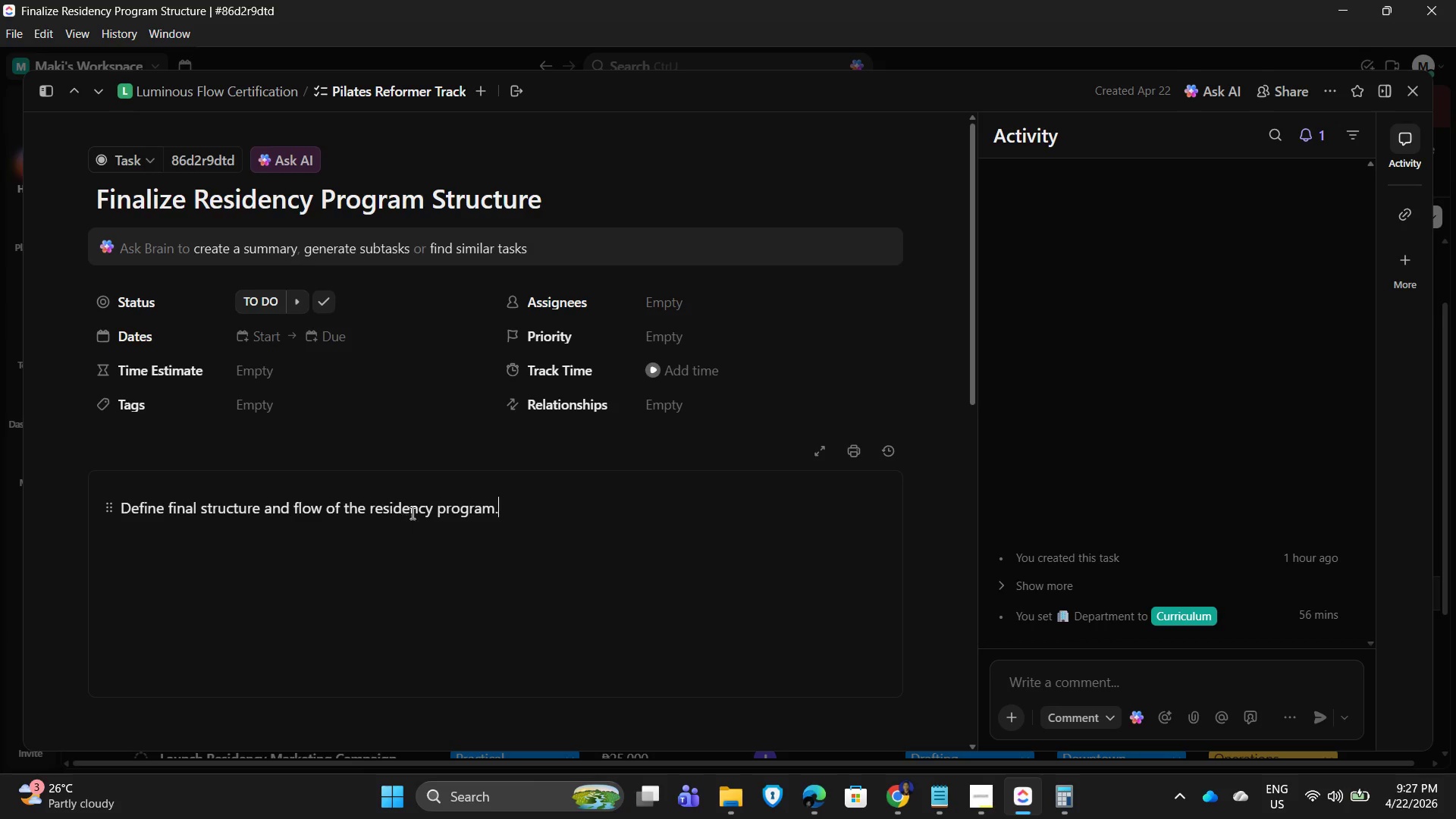 
scroll: coordinate [439, 525], scroll_direction: down, amount: 6.0
 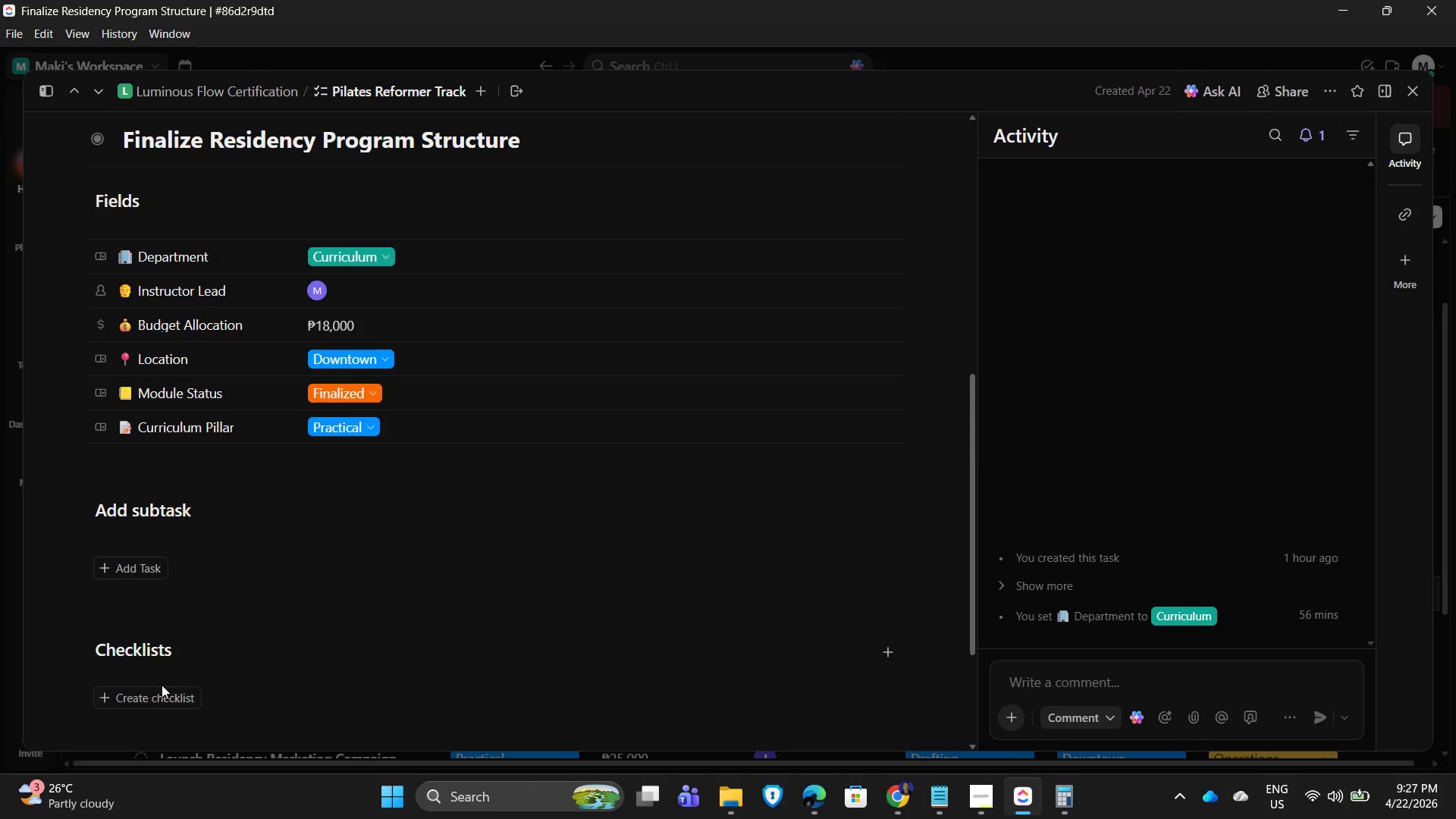 
left_click([160, 690])
 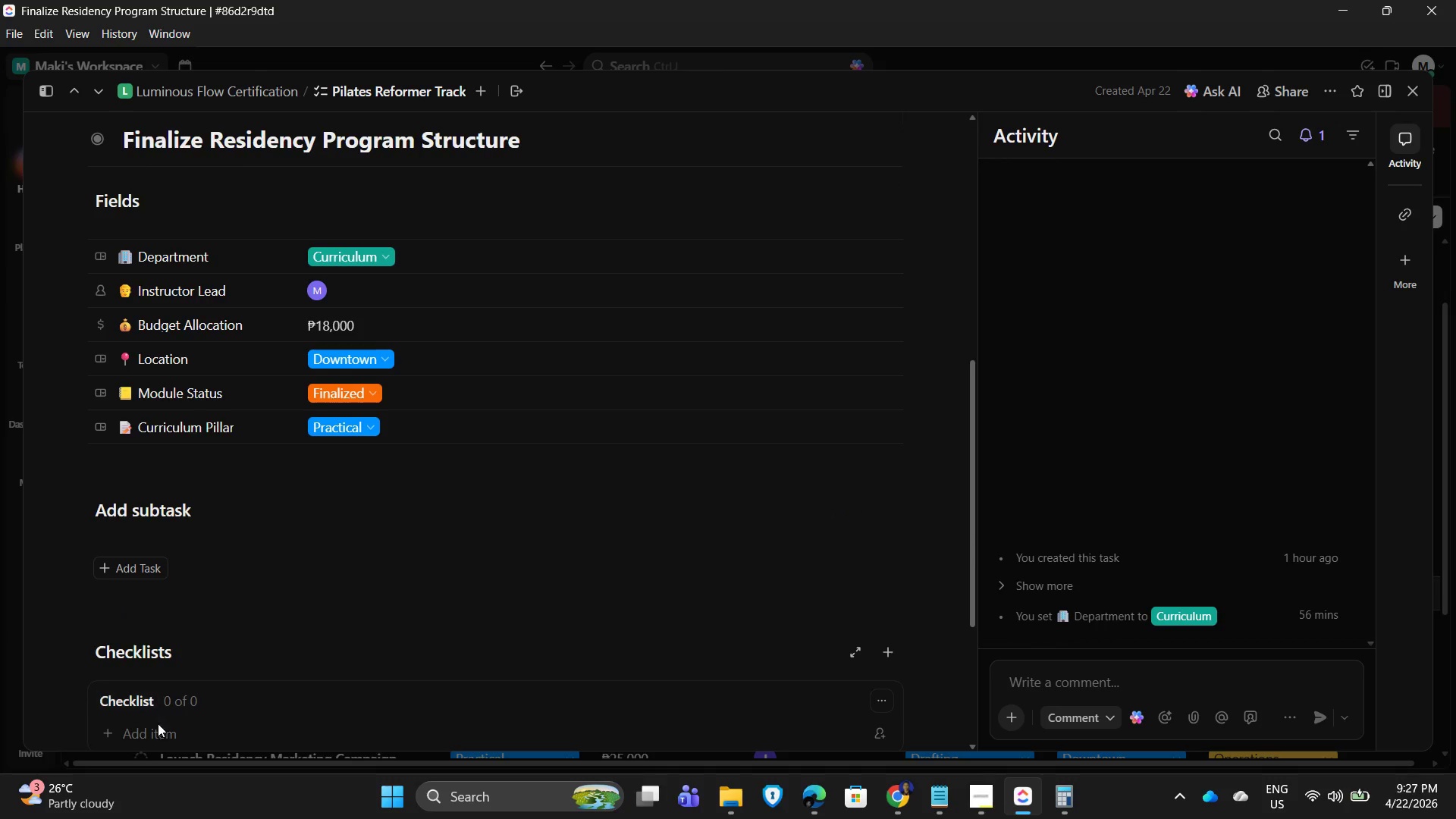 
scroll: coordinate [208, 686], scroll_direction: down, amount: 2.0
 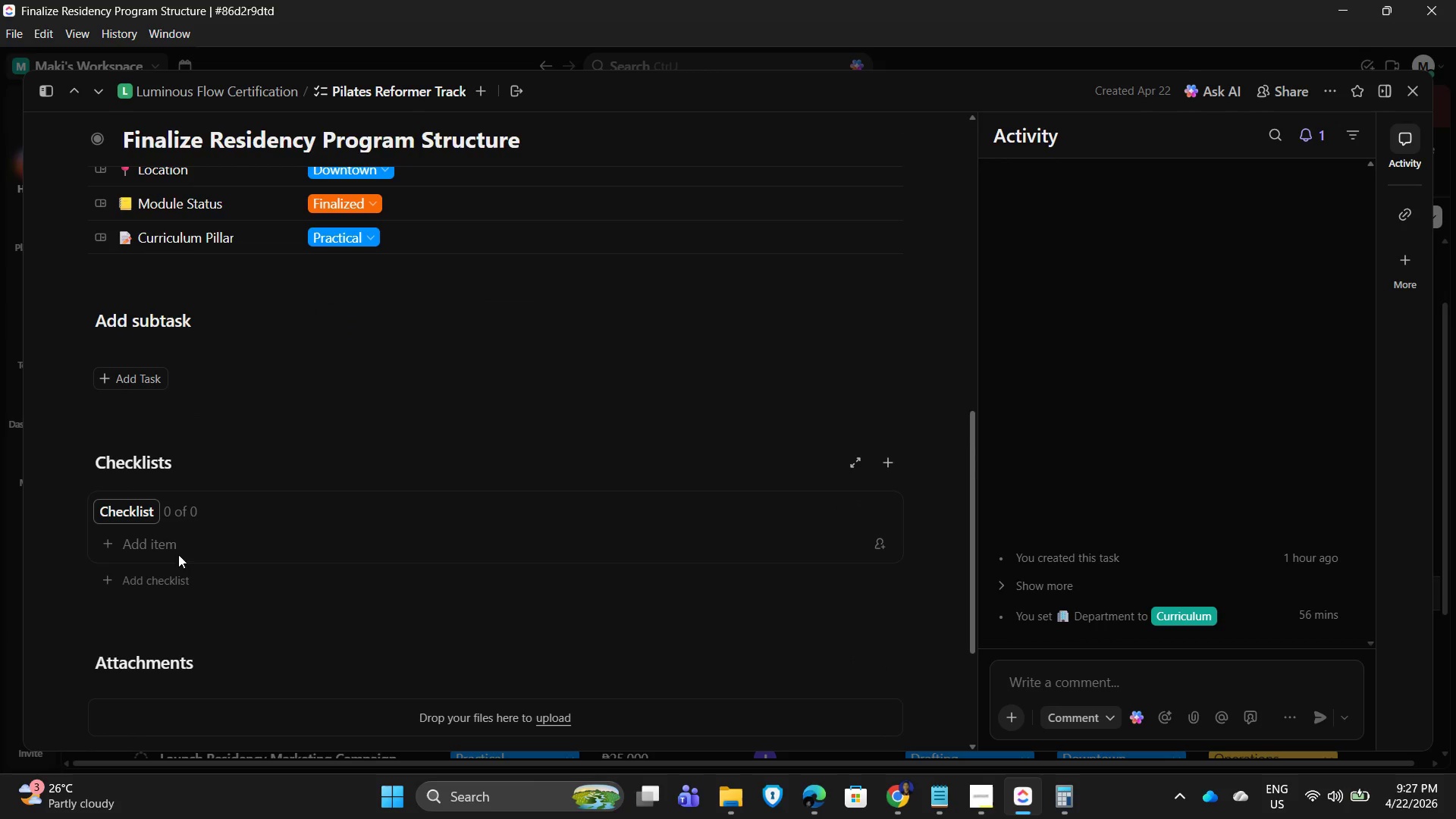 
left_click([177, 538])
 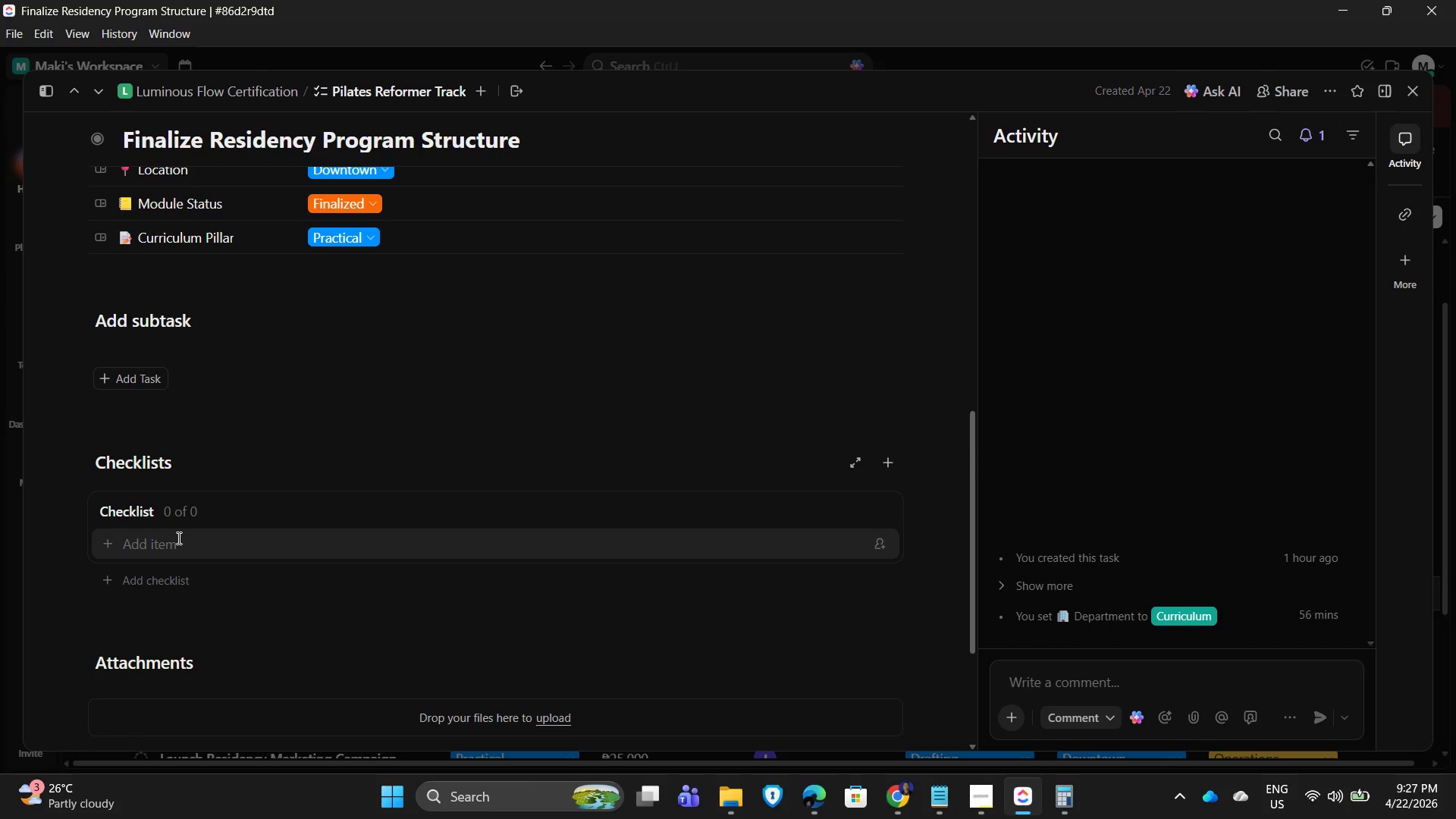 
type(Review plamn)
key(Backspace)
key(Backspace)
type(n)
 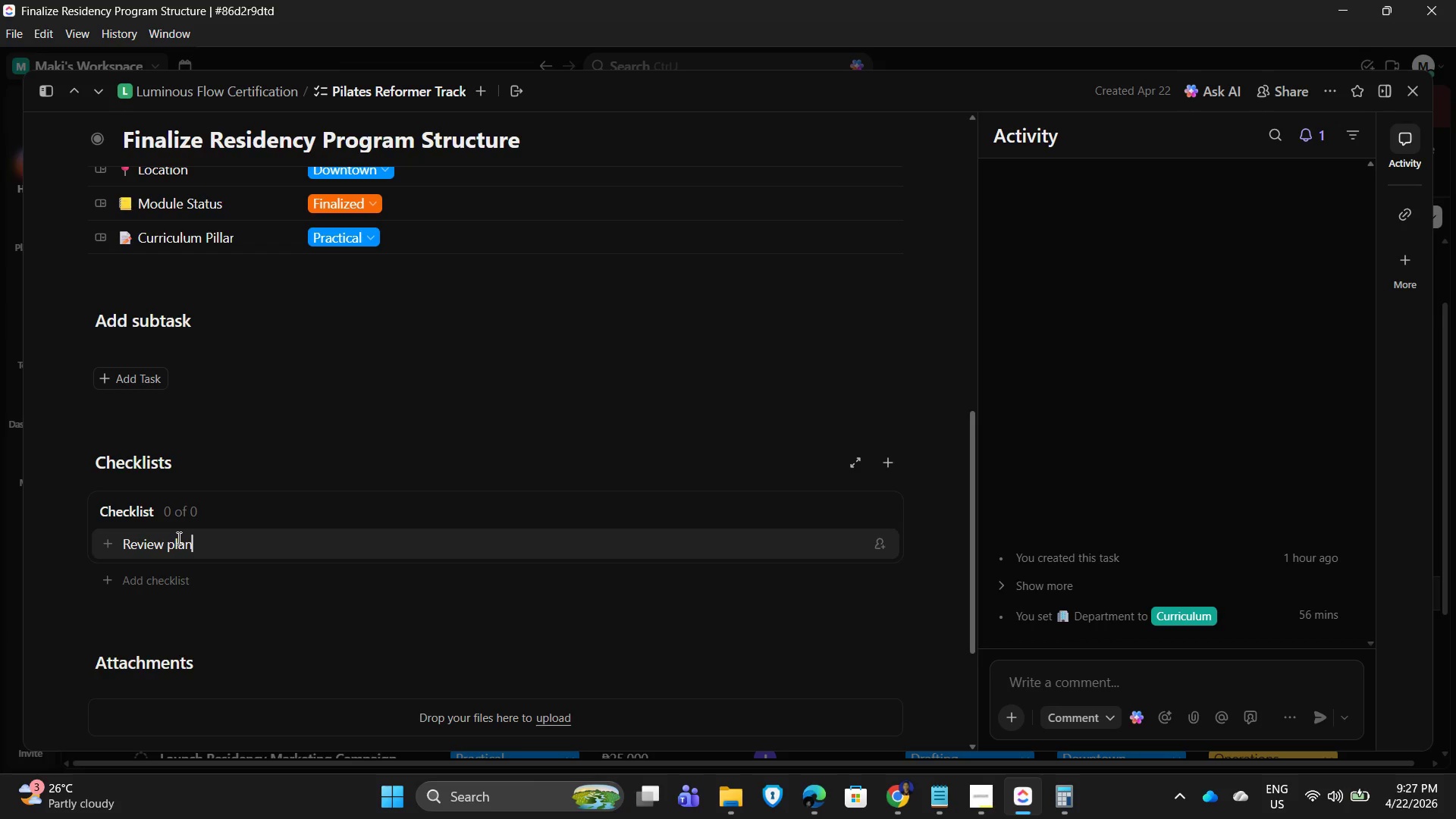 
key(Enter)
 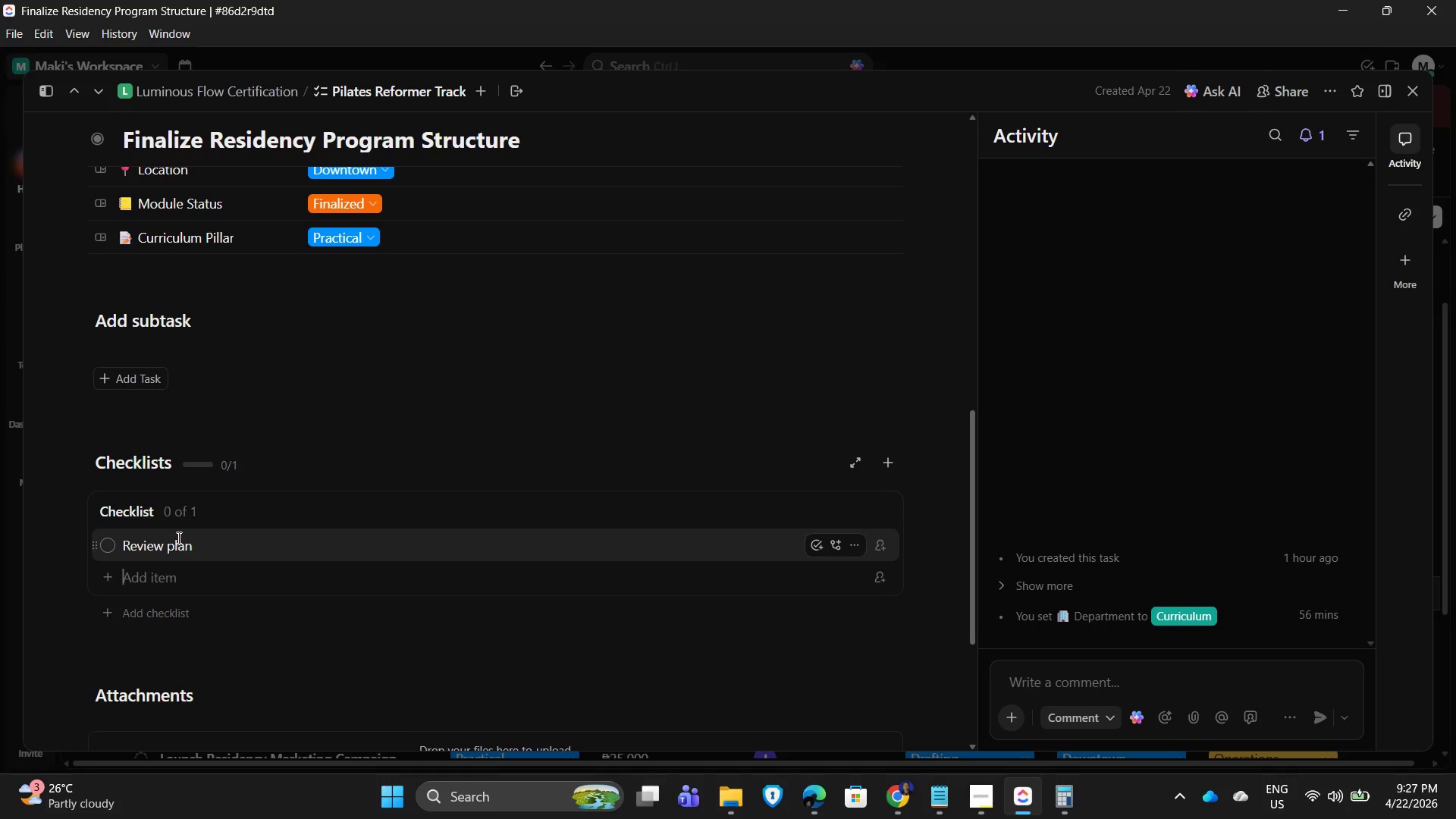 
type(Adjust scedule)
 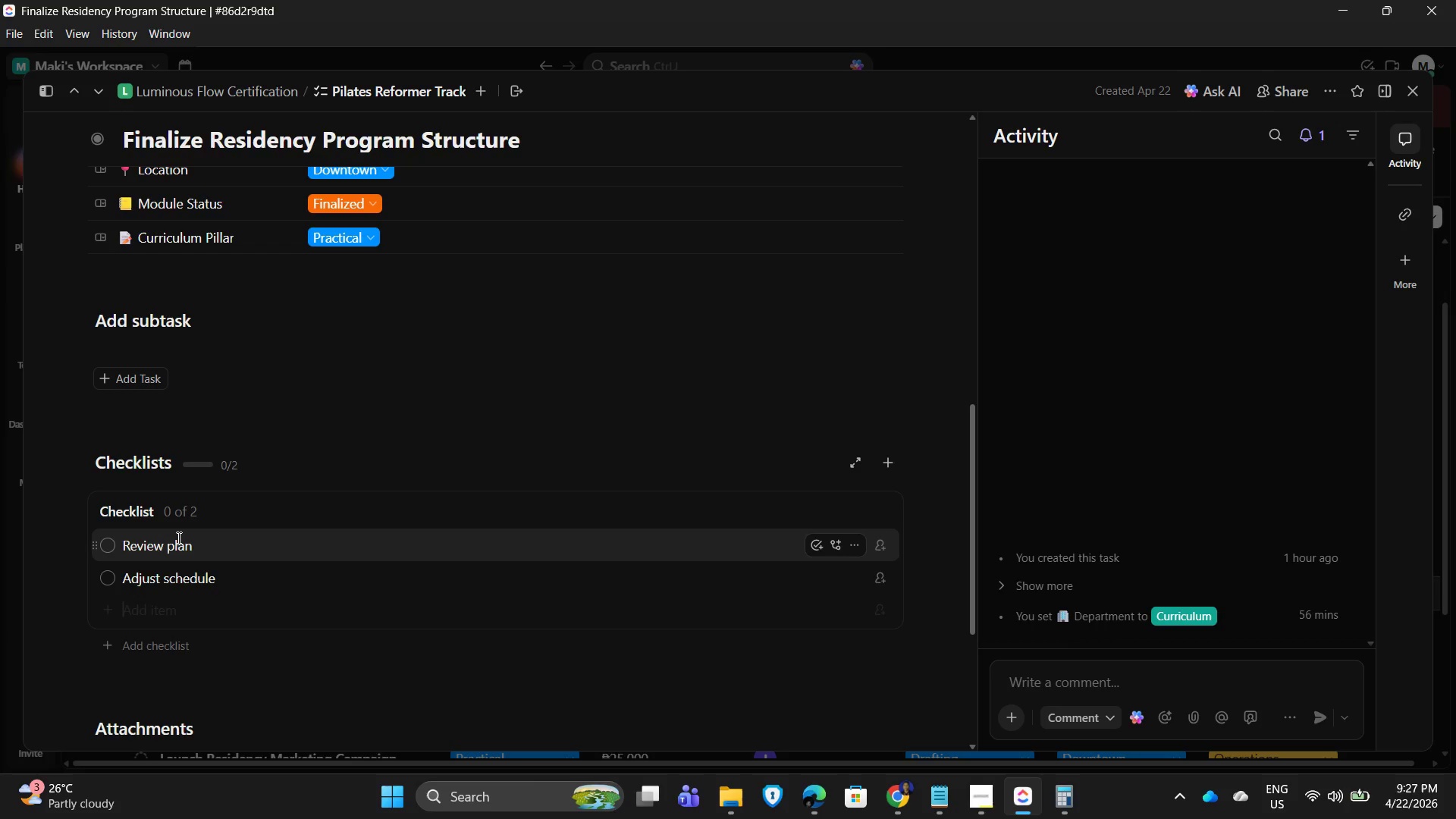 
hold_key(key=H, duration=0.33)
 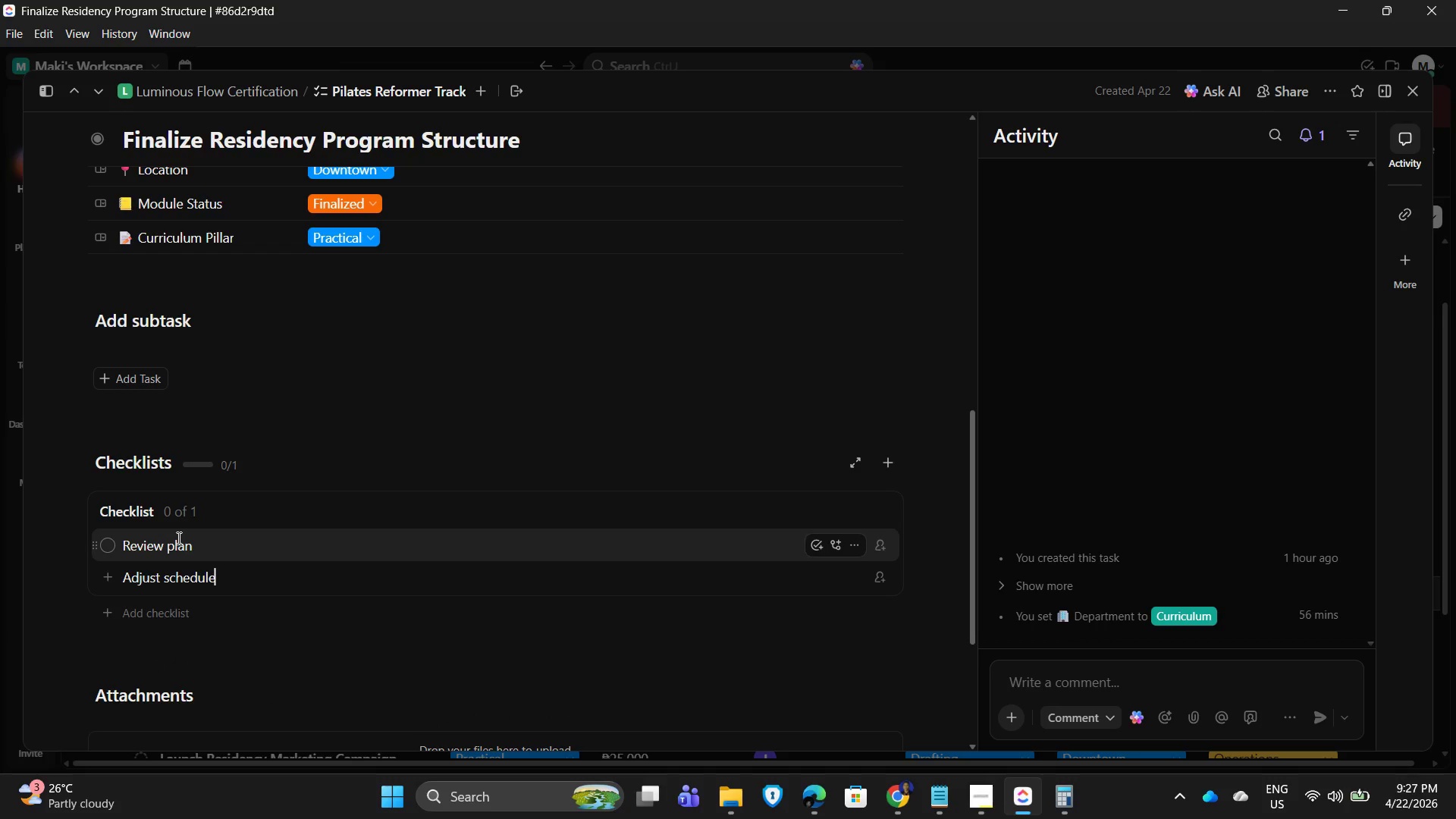 
key(Enter)
 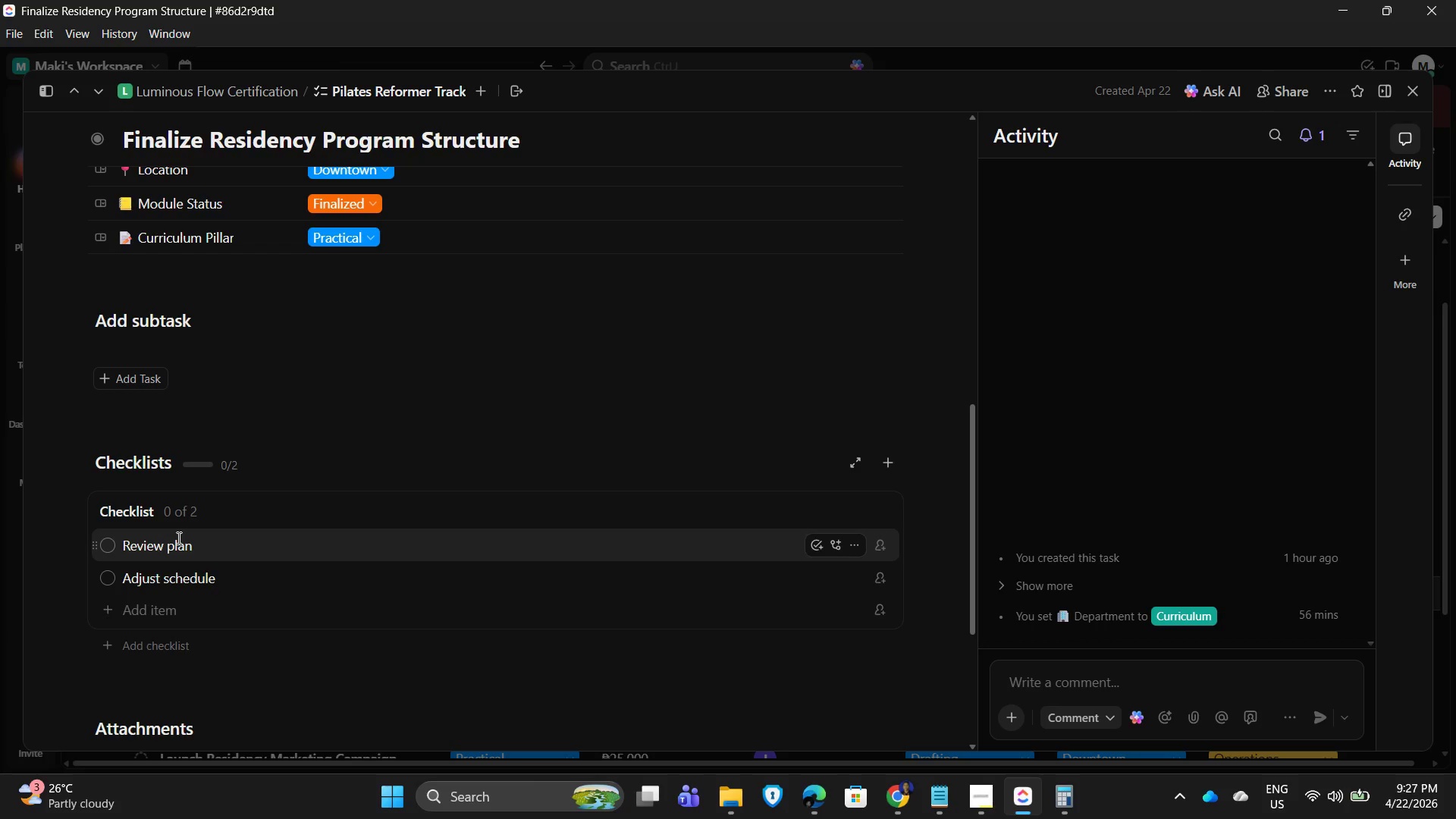 
type(Confirm structure)
 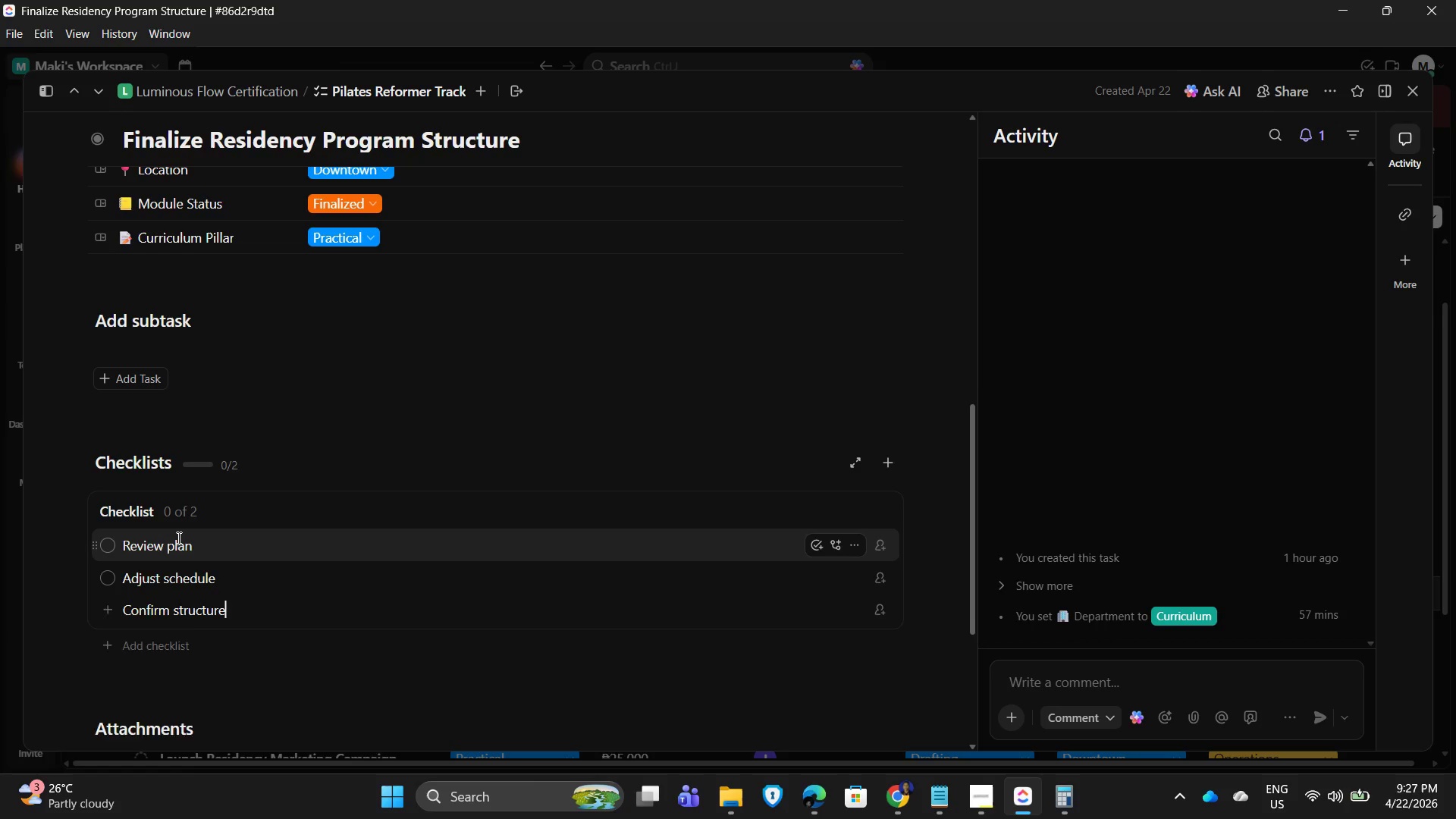 
key(Enter)
 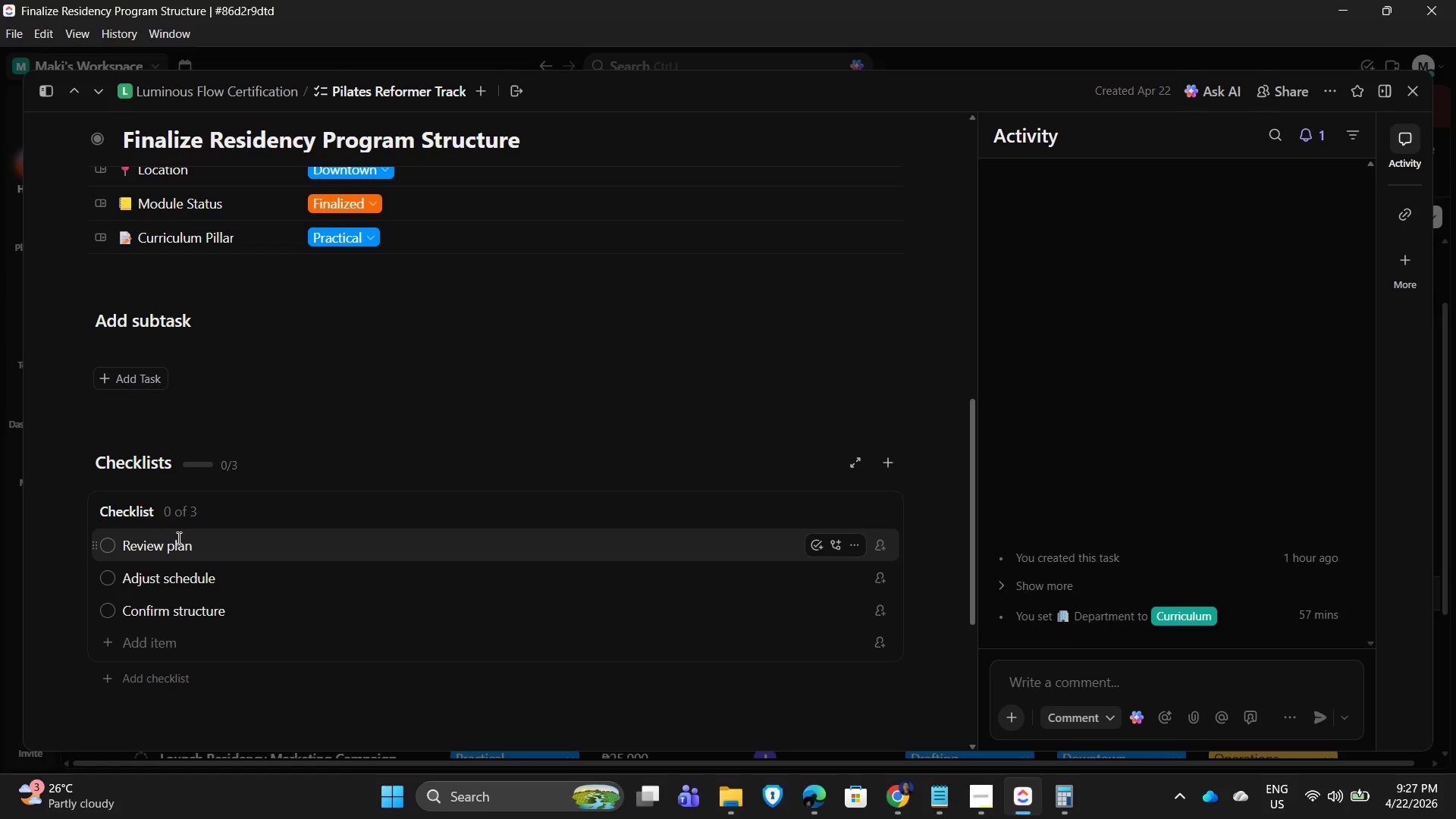 
type(Finalize set up)
key(Backspace)
key(Backspace)
key(Backspace)
type(up)
 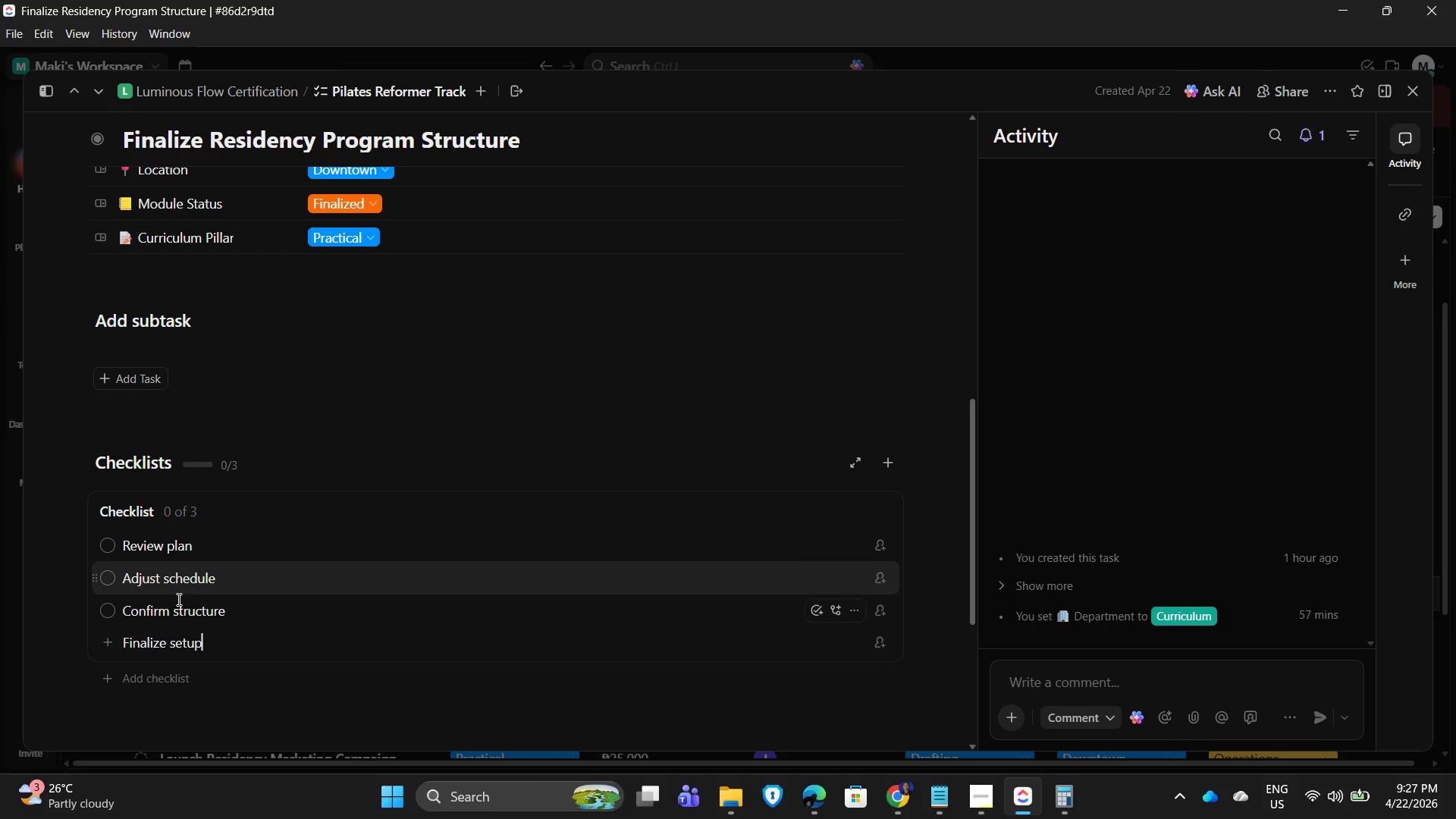 
wait(6.08)
 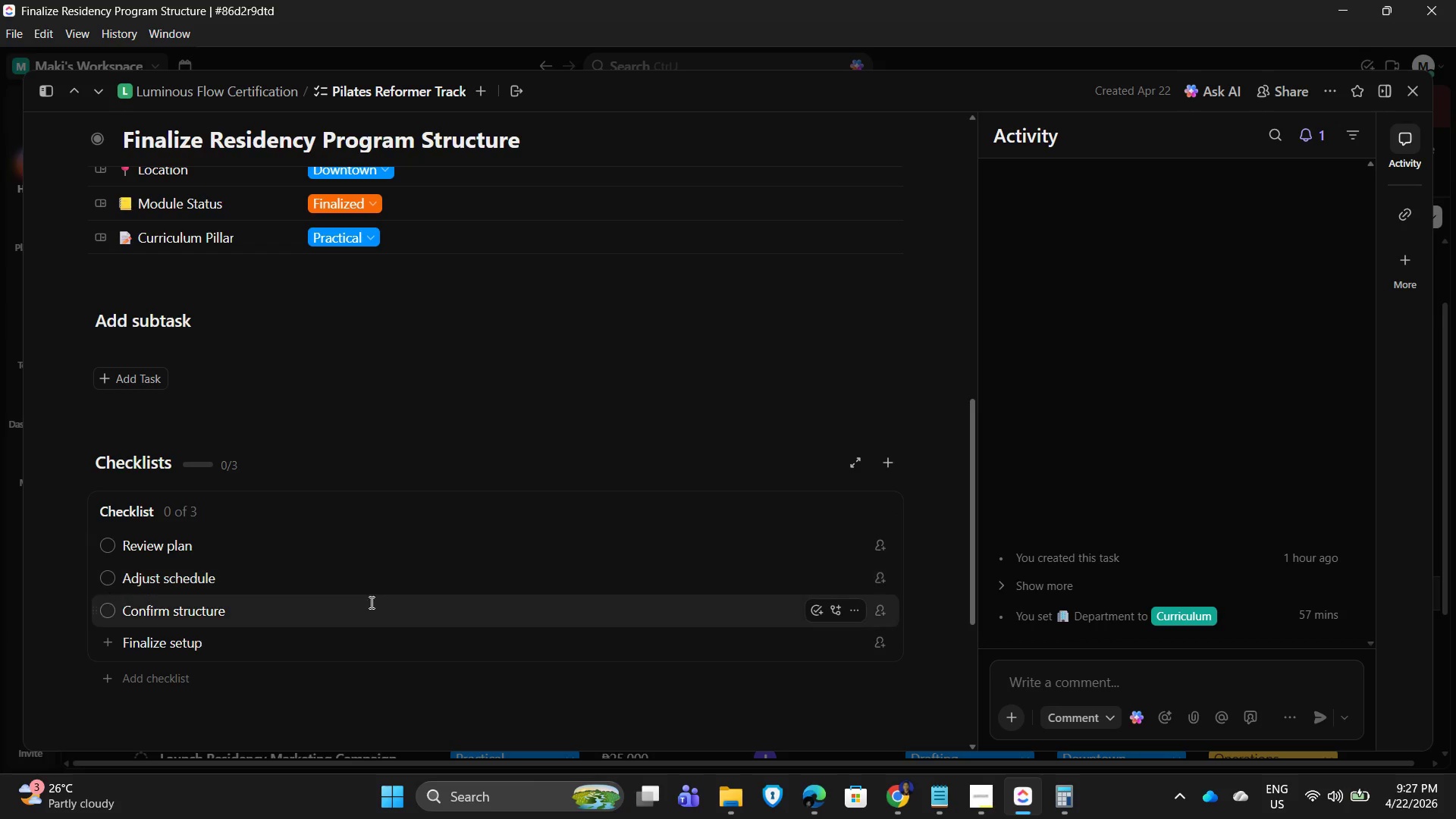 
scroll: coordinate [370, 563], scroll_direction: down, amount: 3.0
 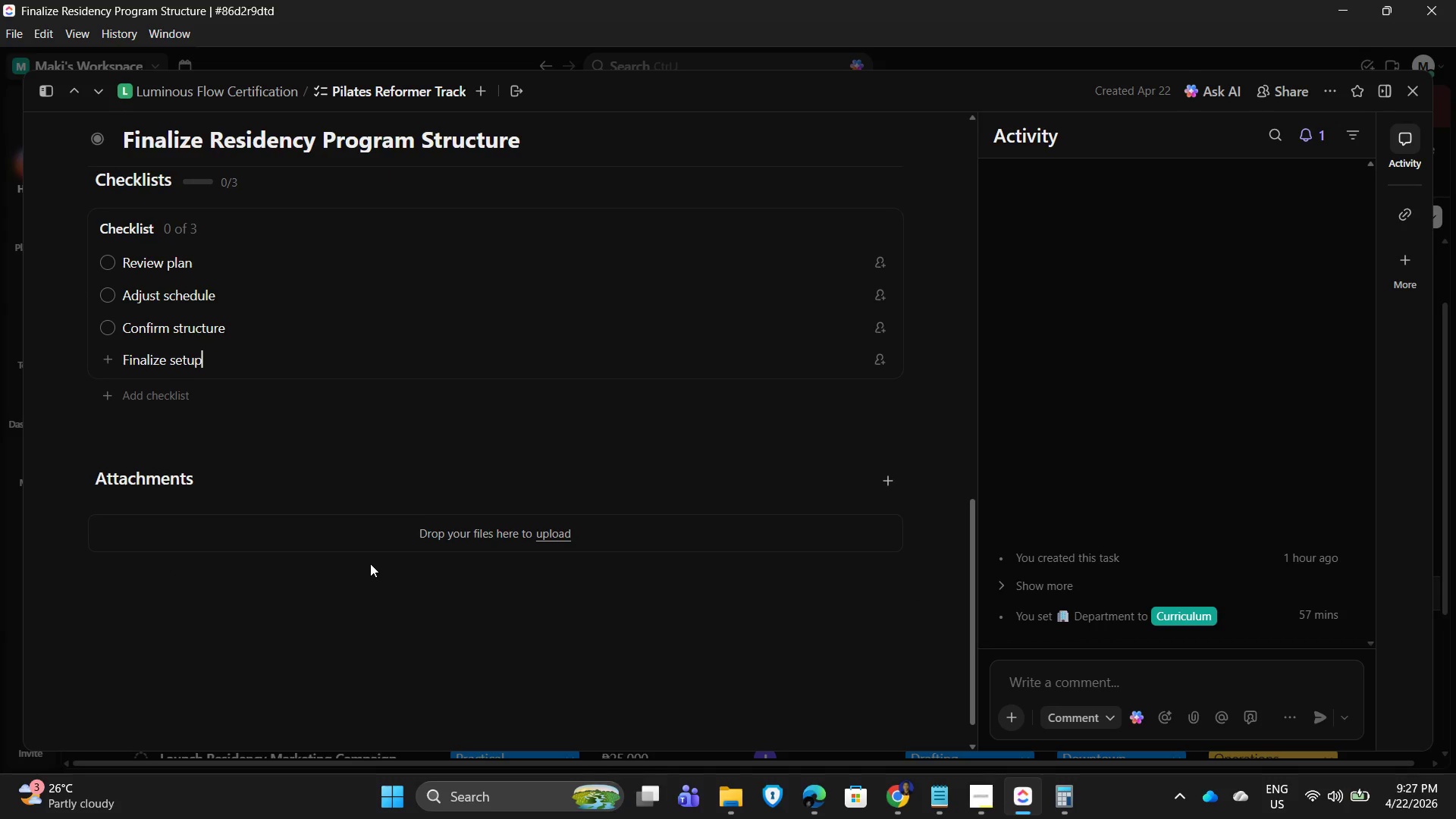 
scroll: coordinate [370, 563], scroll_direction: up, amount: 2.0
 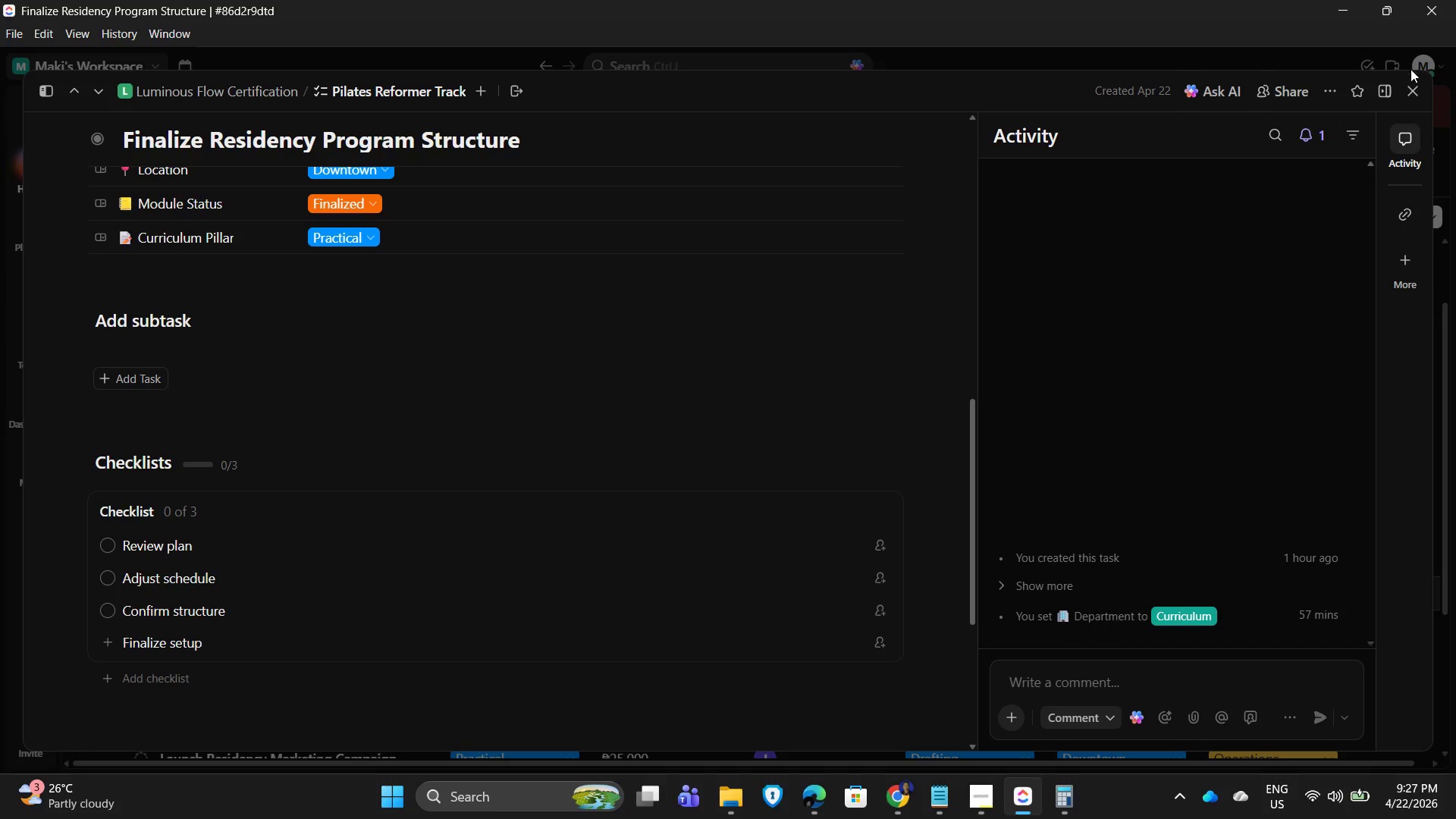 
left_click([1407, 96])
 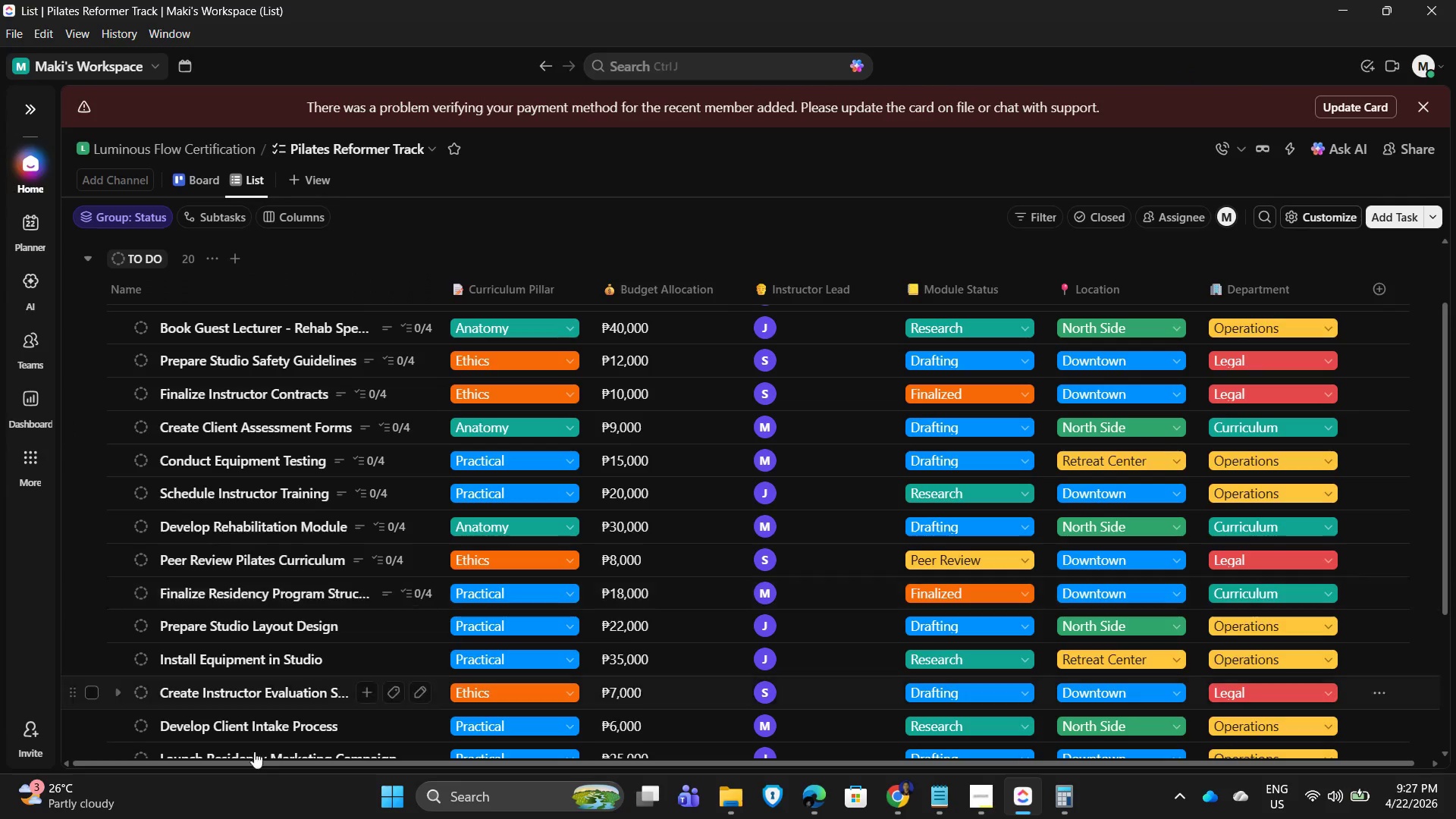 
scroll: coordinate [293, 650], scroll_direction: down, amount: 1.0
 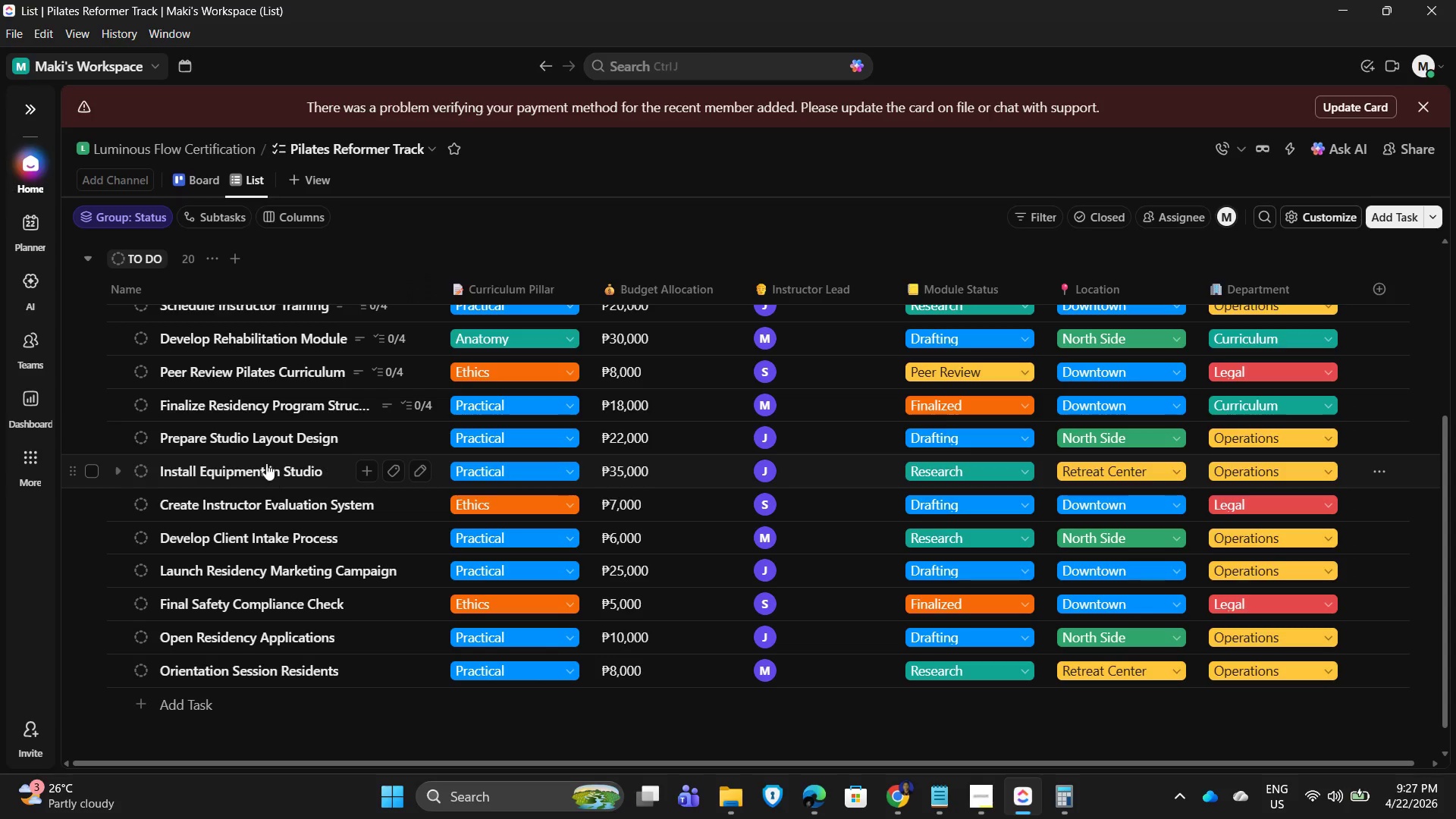 
left_click([257, 444])
 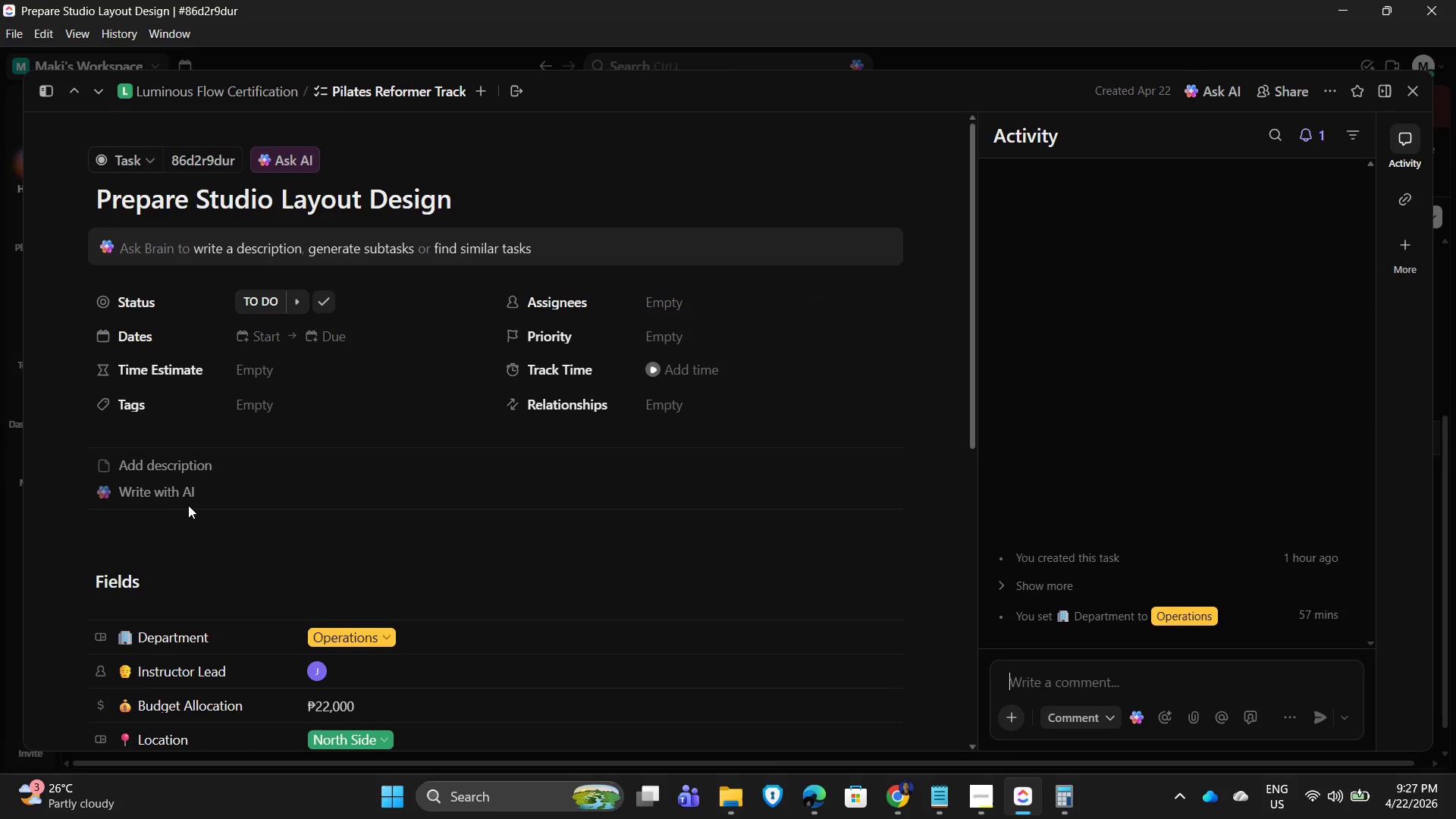 
left_click([187, 465])
 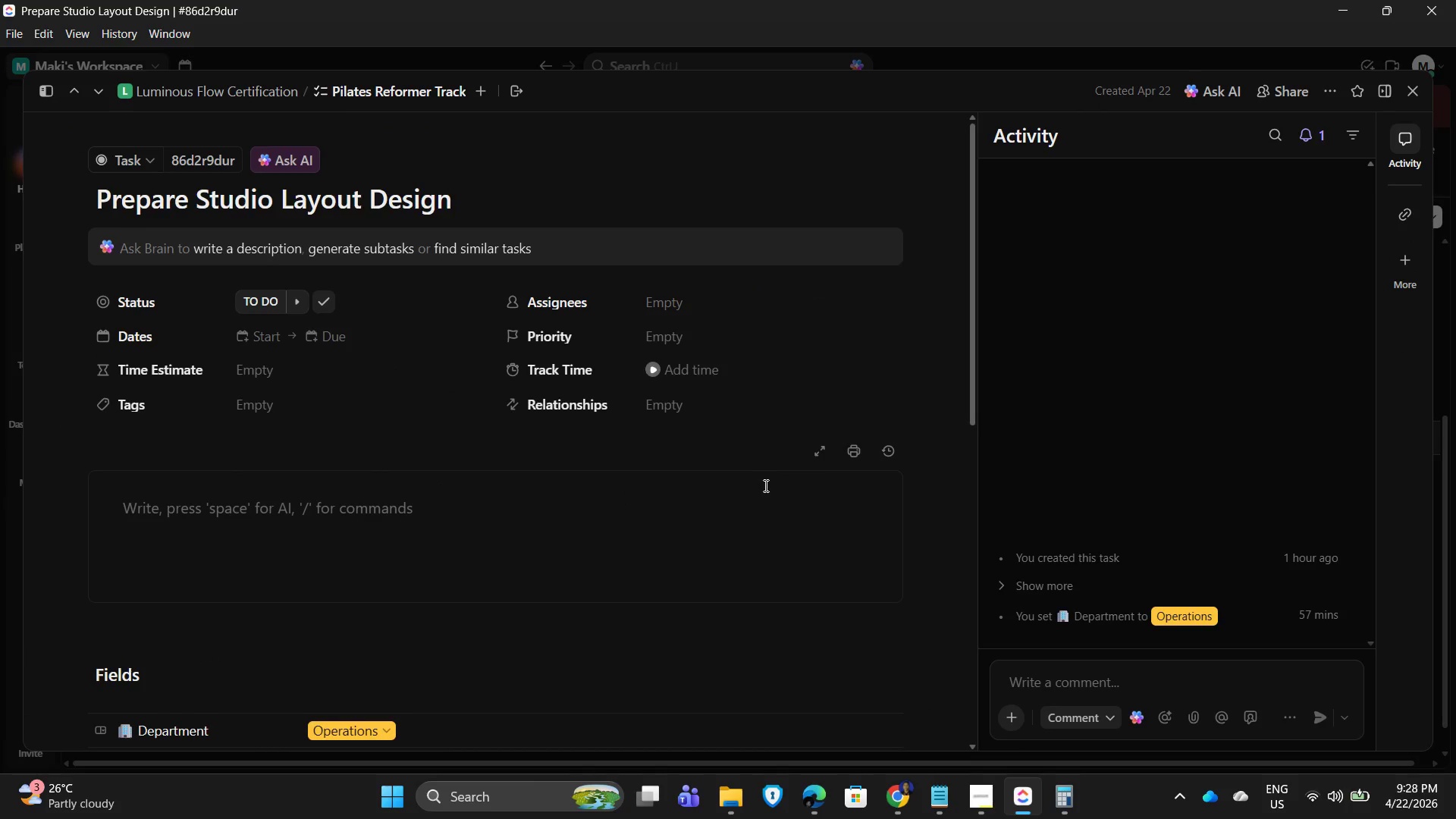 
left_click([765, 480])
 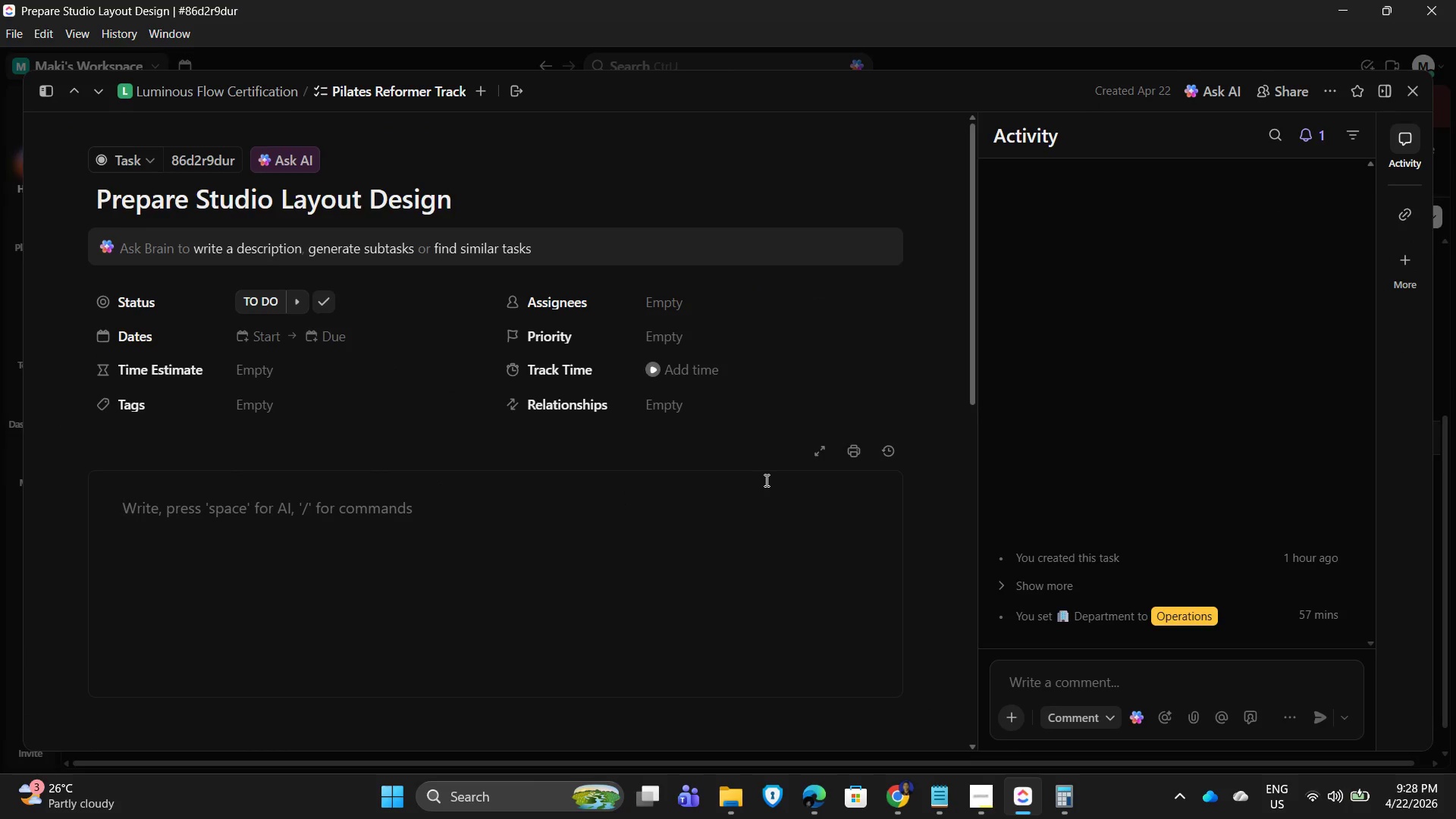 
type(Design optimal layout for reformer machie)
key(Backspace)
type(nes and training flow.)
 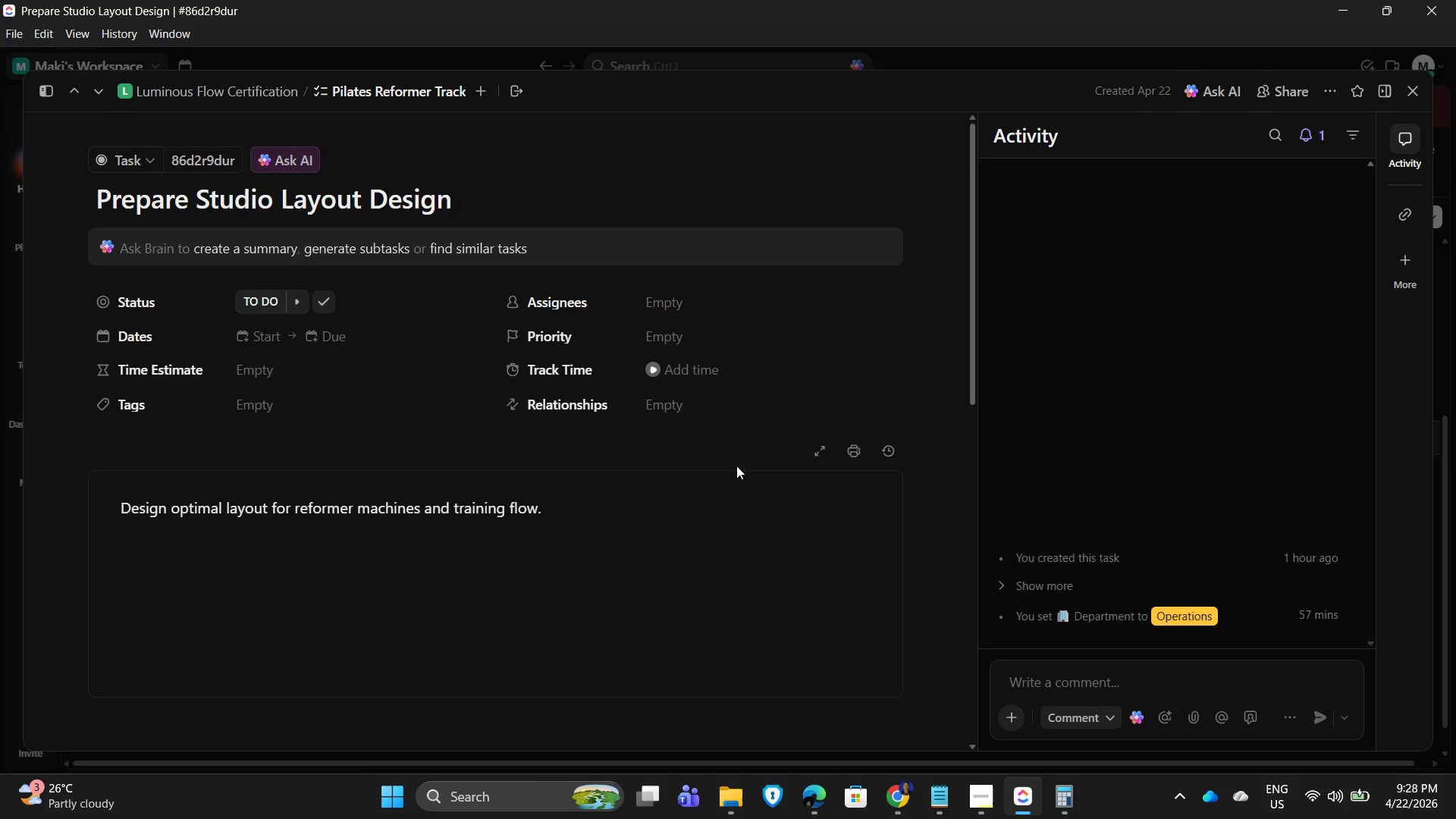 
scroll: coordinate [599, 564], scroll_direction: down, amount: 9.0
 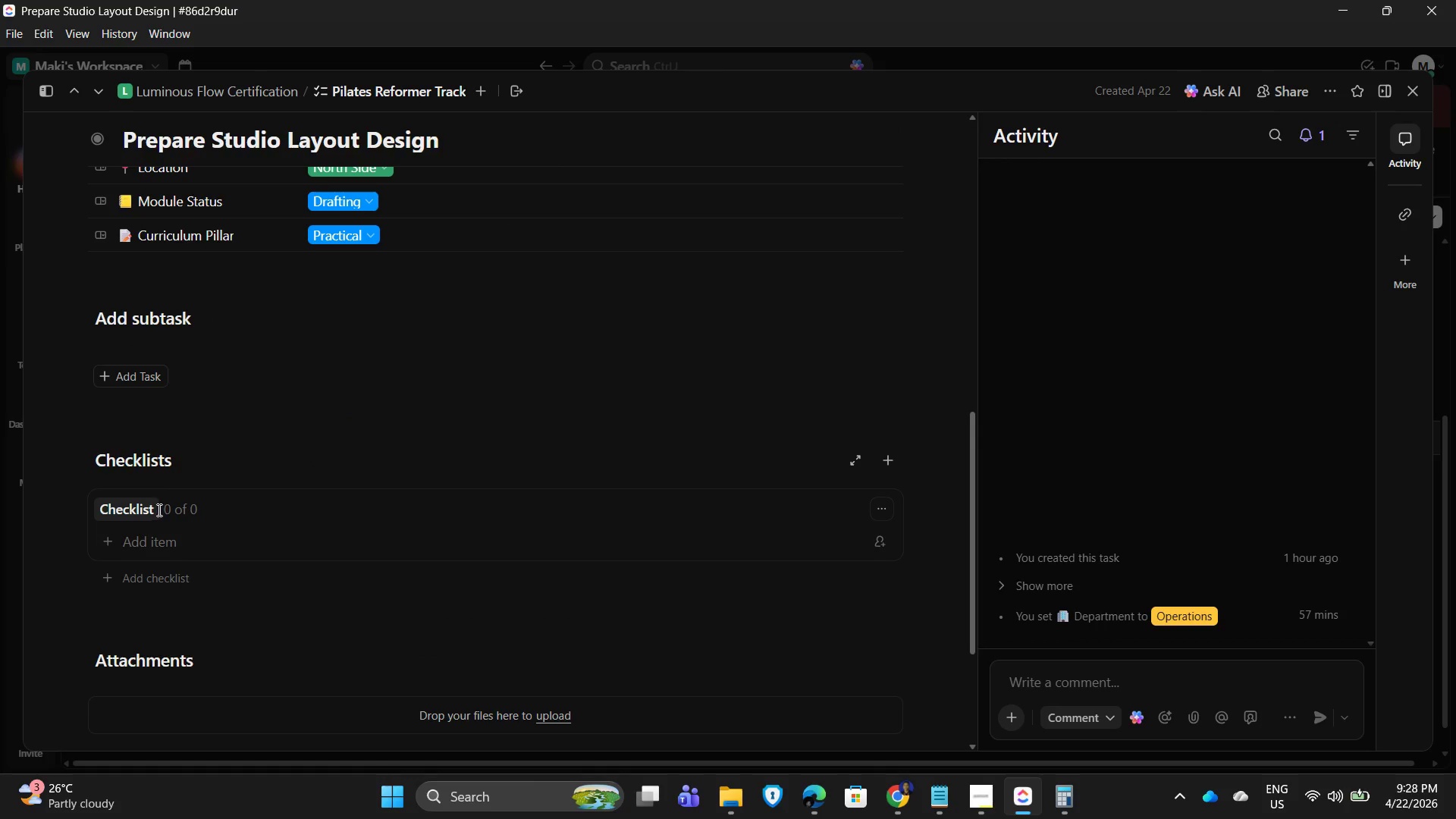 
left_click([157, 532])
 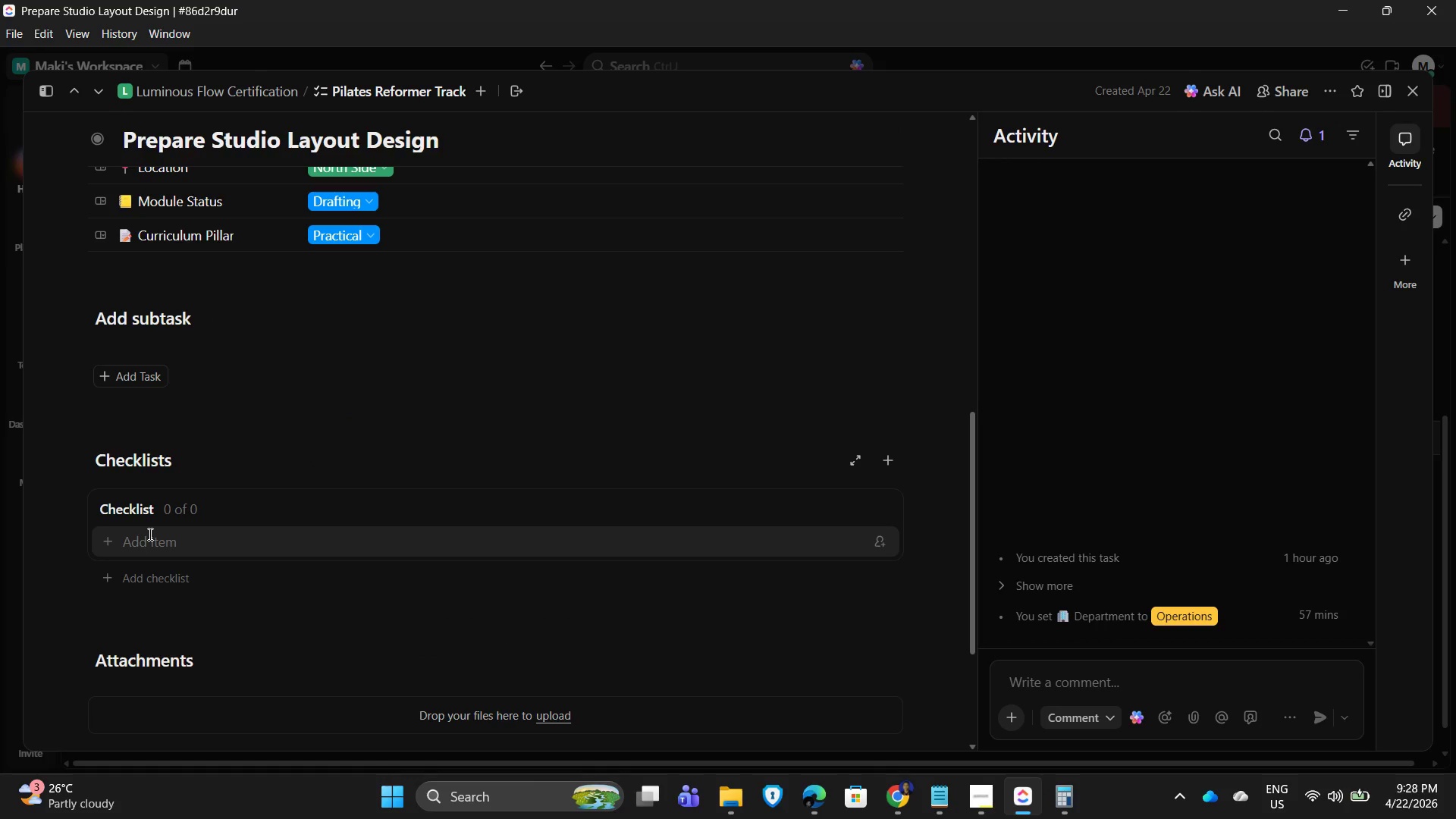 
type(Draft layoi)
key(Backspace)
type(ut)
 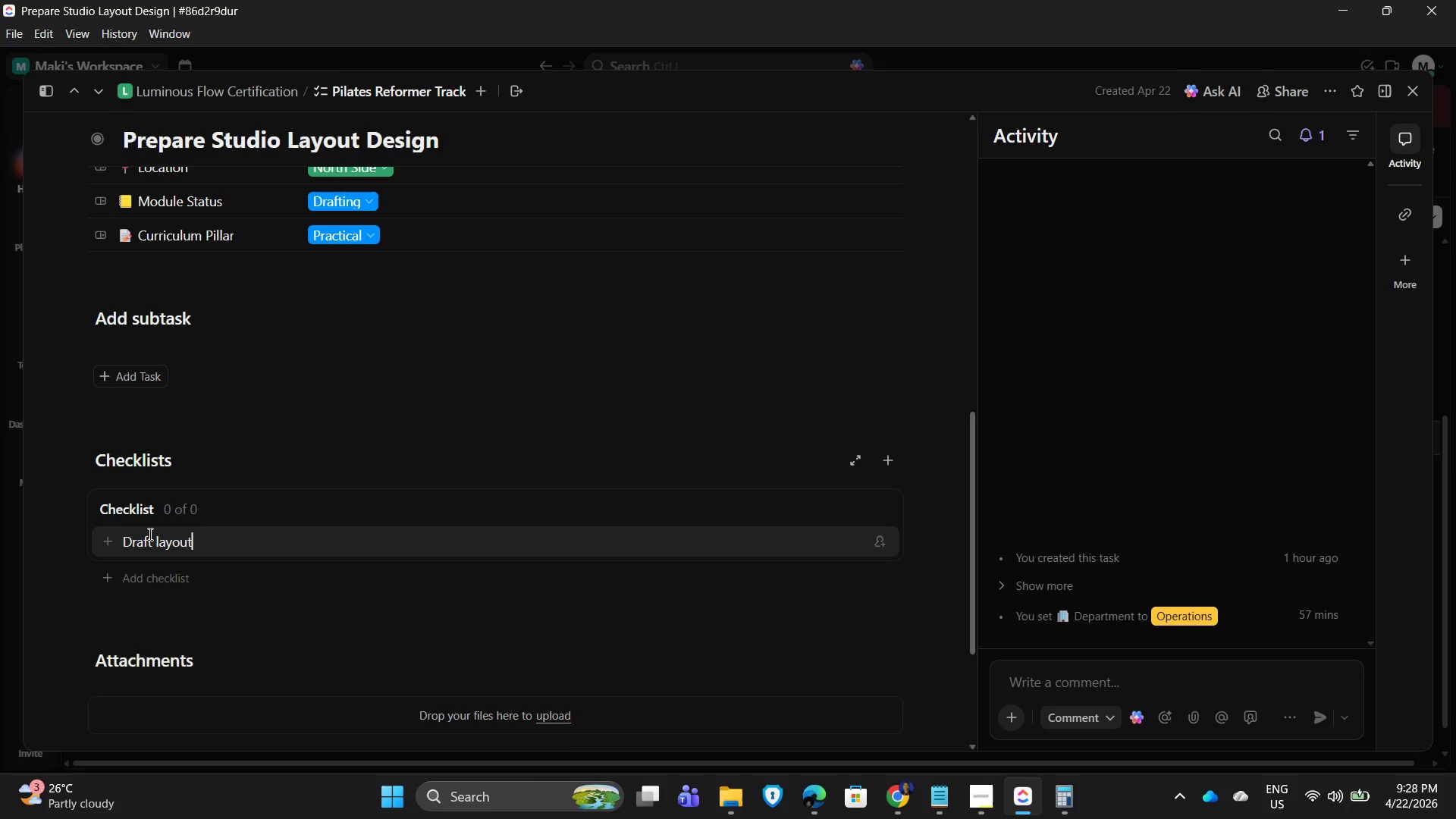 
key(Enter)
 